 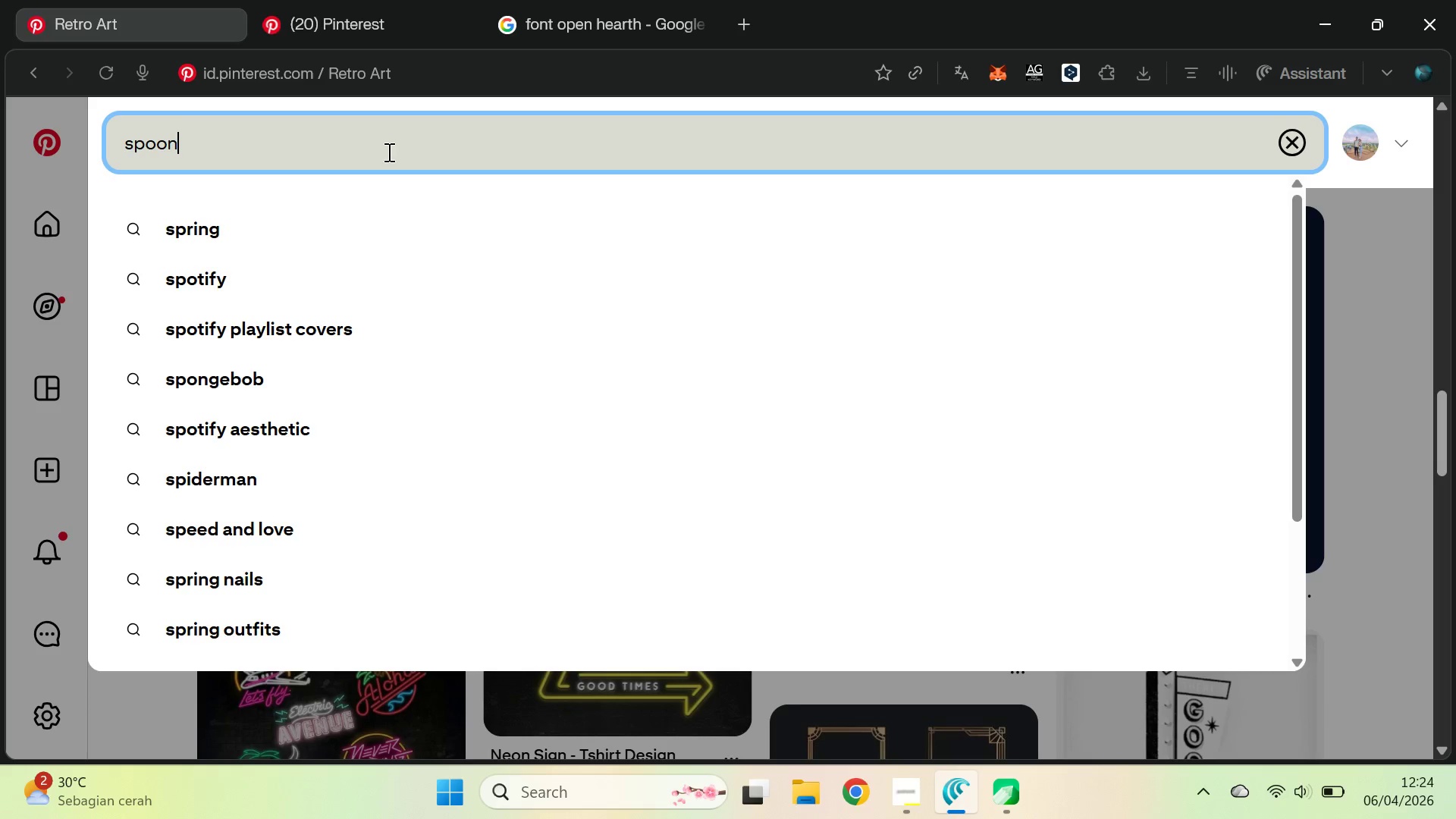 
key(Enter)
 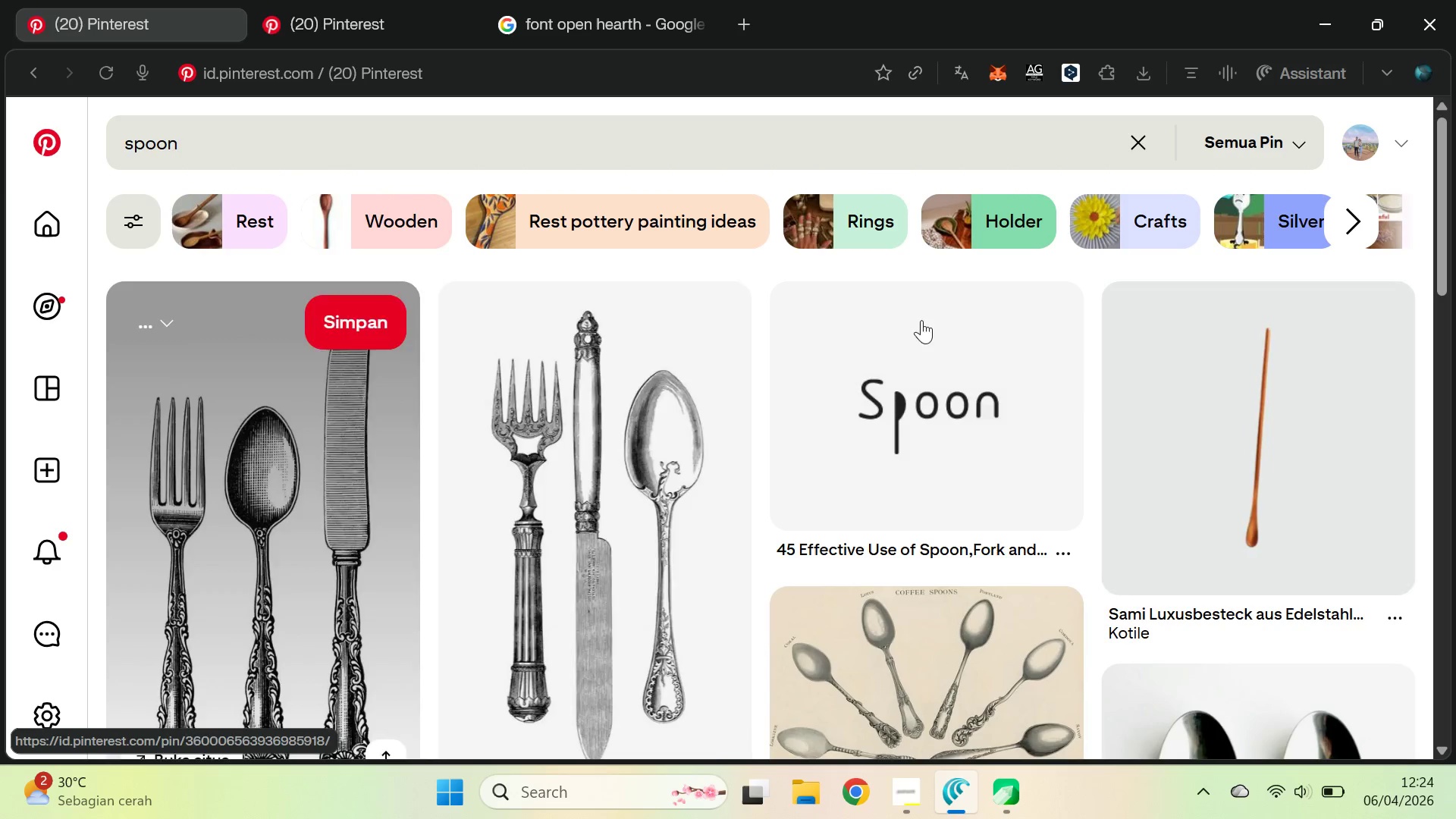 
left_click_drag(start_coordinate=[1442, 243], to_coordinate=[1449, 256])
 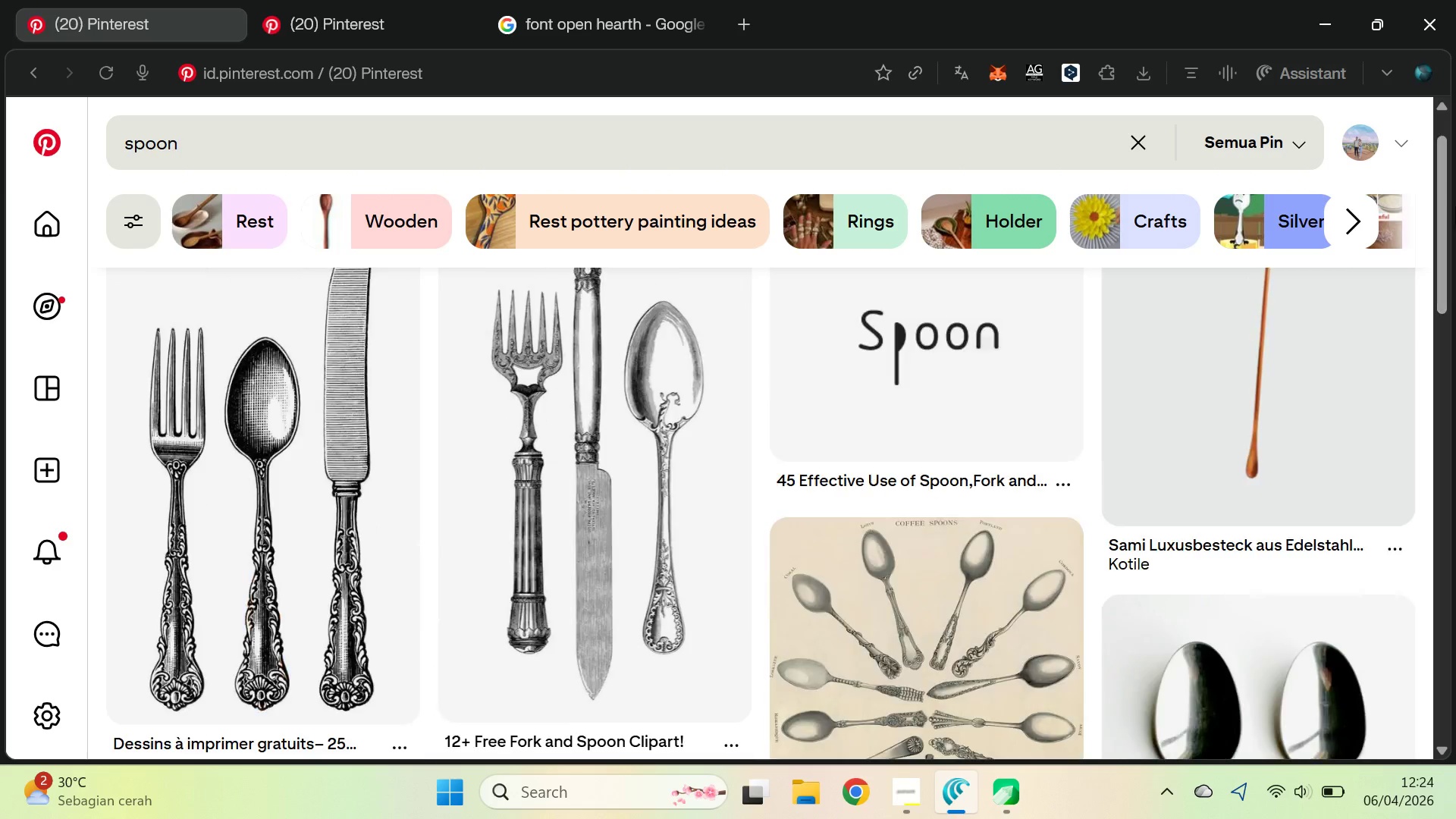 
left_click([1455, 206])
 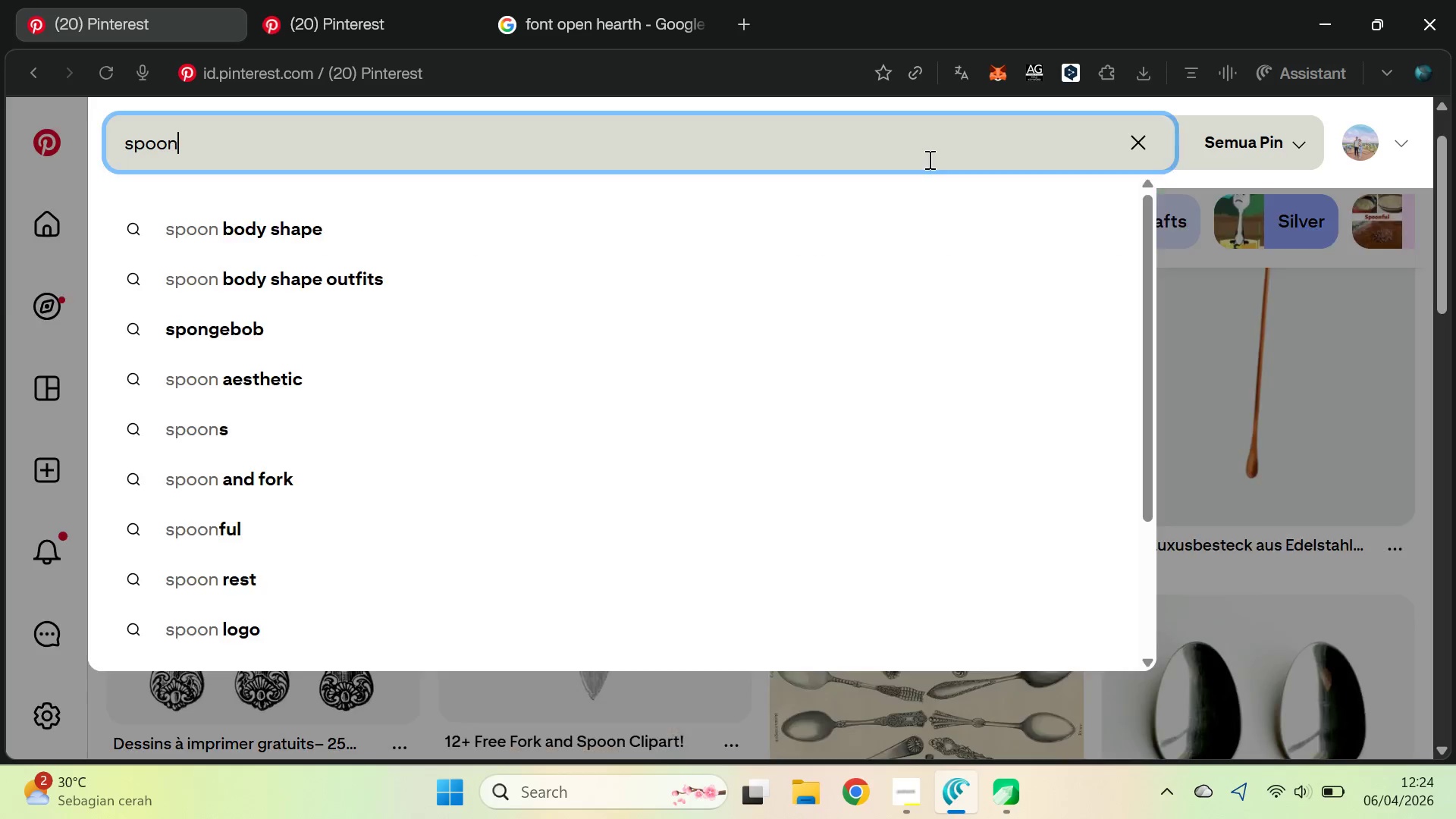 
type( retro)
 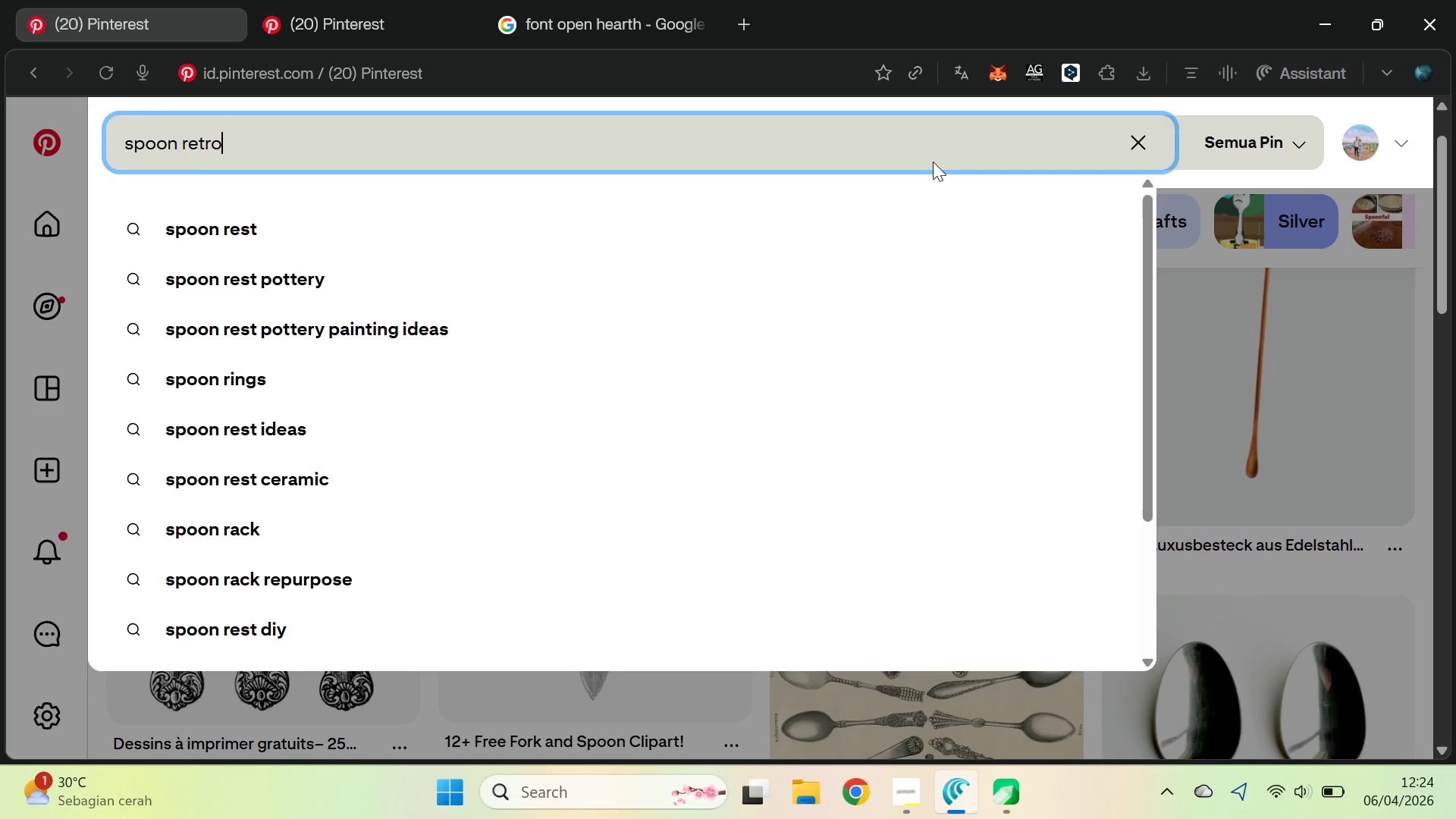 
key(Enter)
 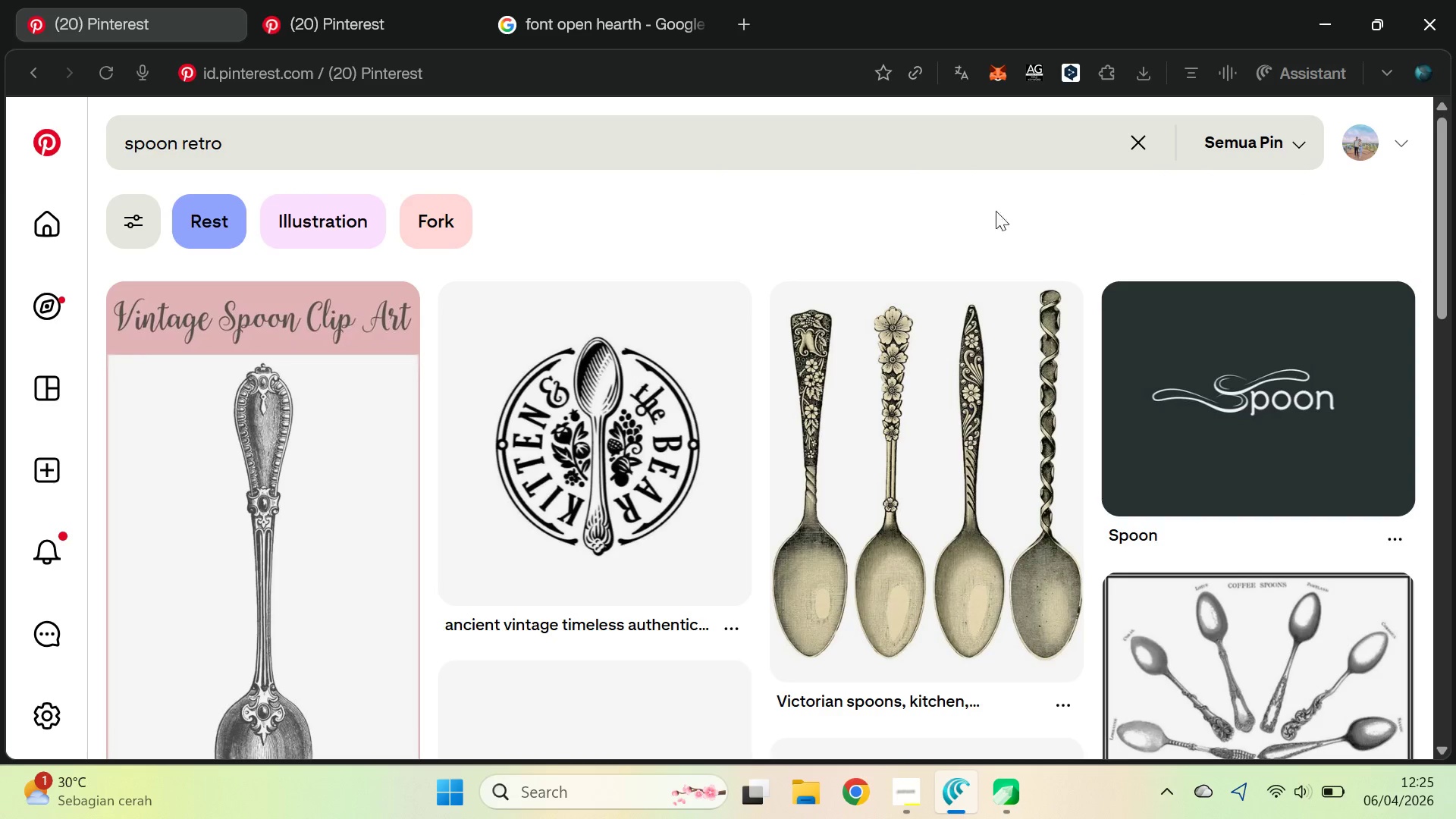 
left_click_drag(start_coordinate=[1455, 209], to_coordinate=[1451, 262])
 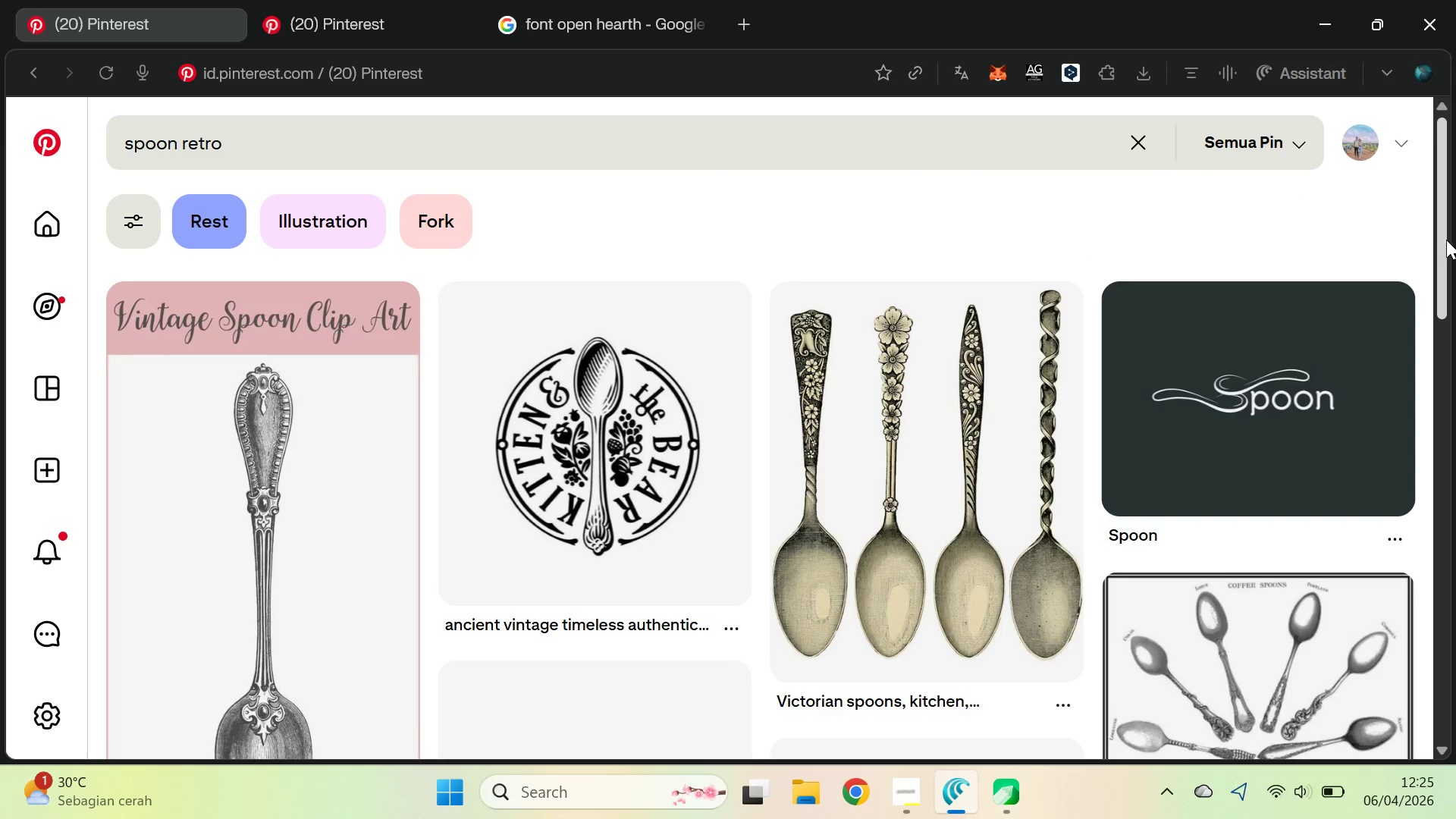 
left_click_drag(start_coordinate=[1445, 240], to_coordinate=[1454, 524])
 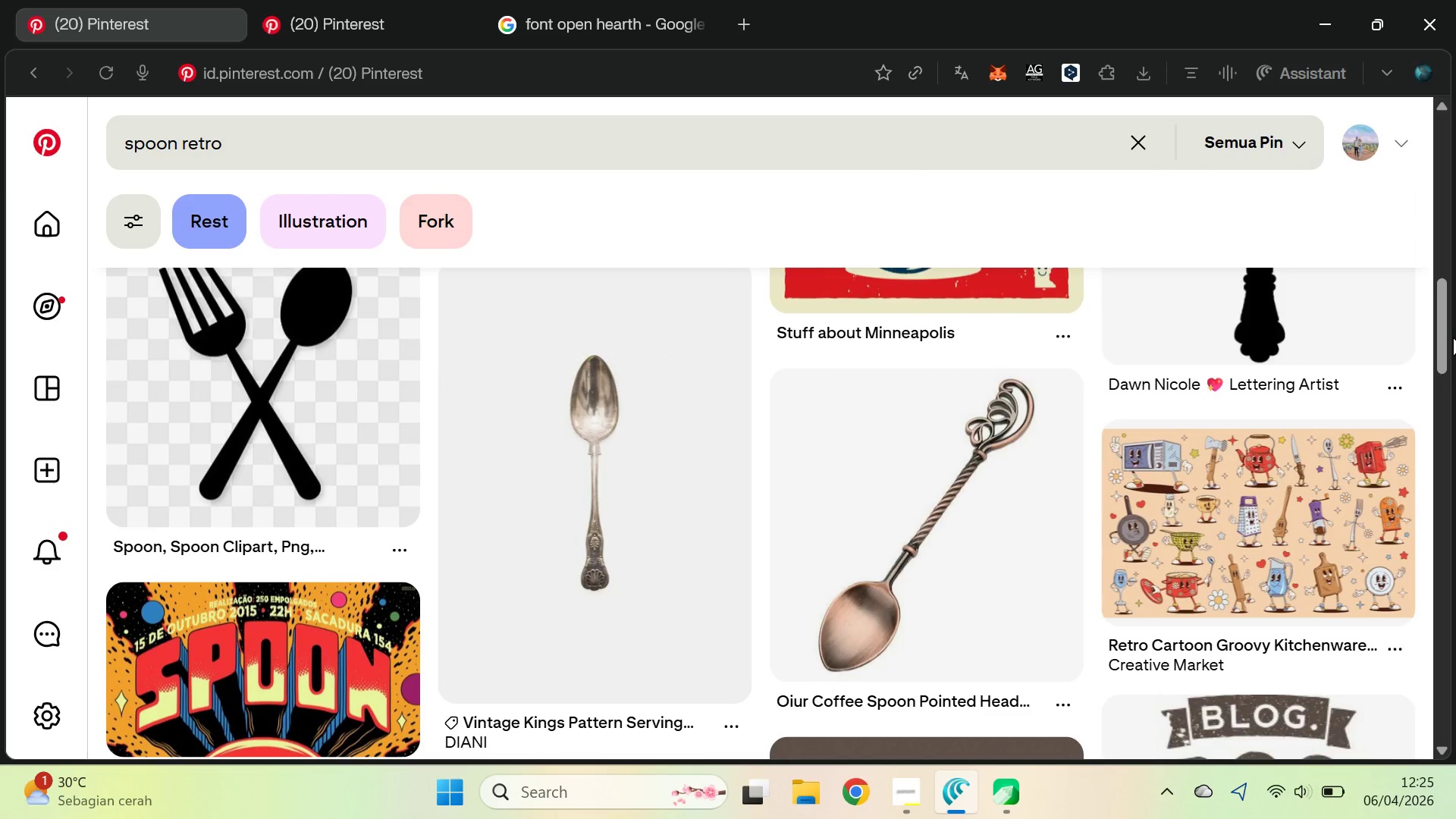 
left_click_drag(start_coordinate=[1442, 330], to_coordinate=[1439, 648])
 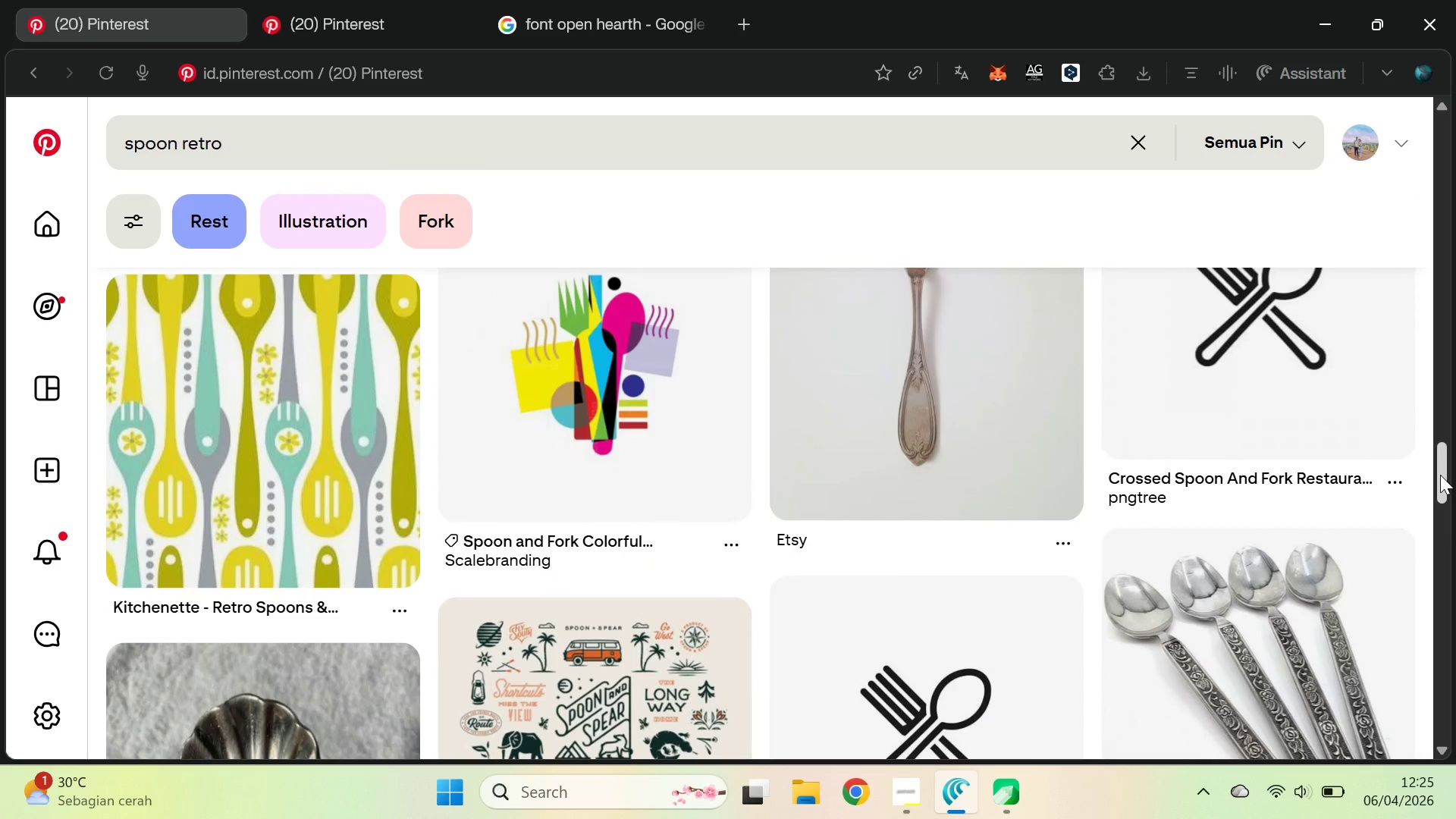 
left_click_drag(start_coordinate=[1440, 475], to_coordinate=[1455, 158])
 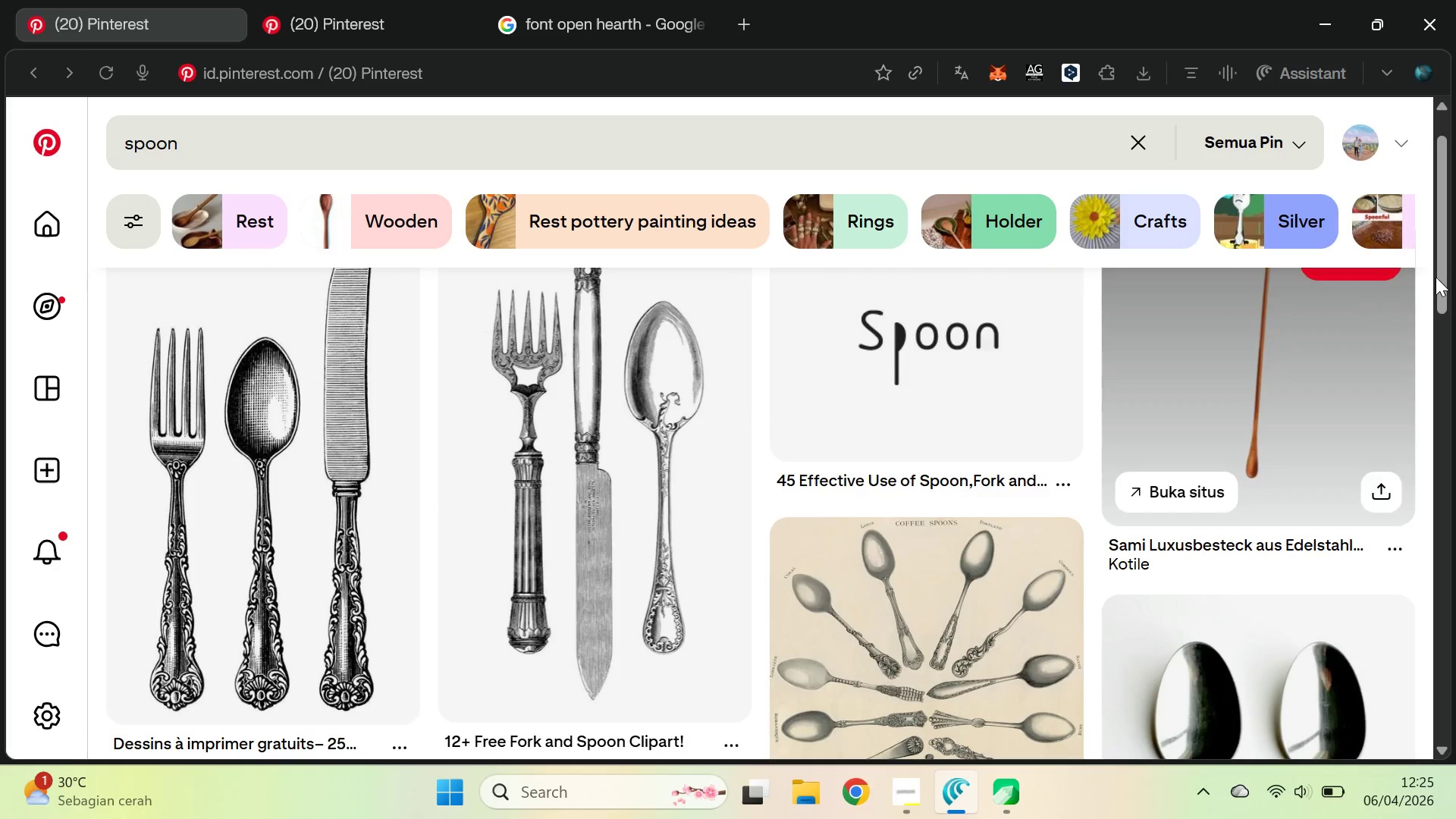 
left_click_drag(start_coordinate=[1440, 205], to_coordinate=[1445, 667])
 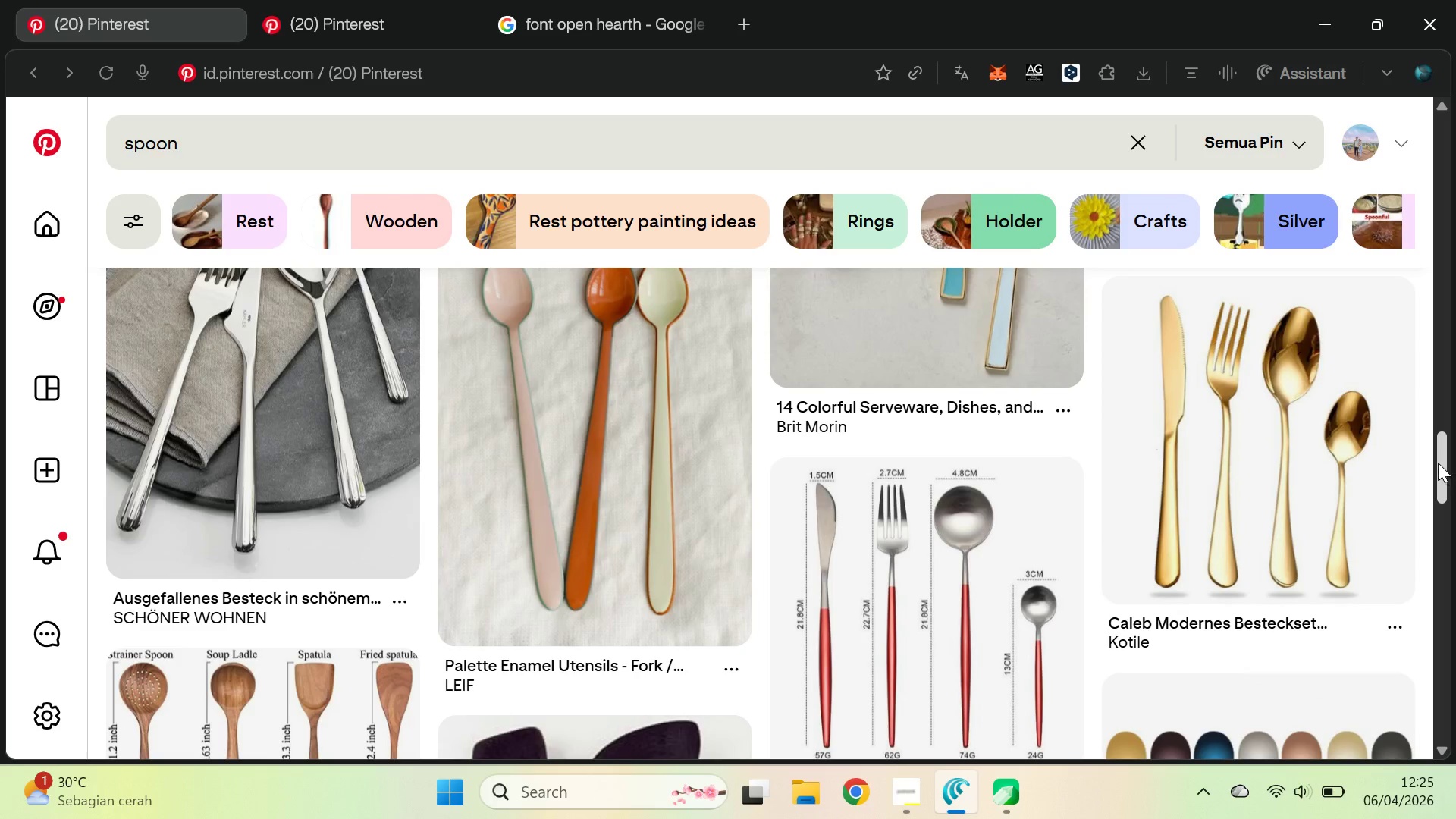 
left_click_drag(start_coordinate=[1437, 460], to_coordinate=[1455, 510])
 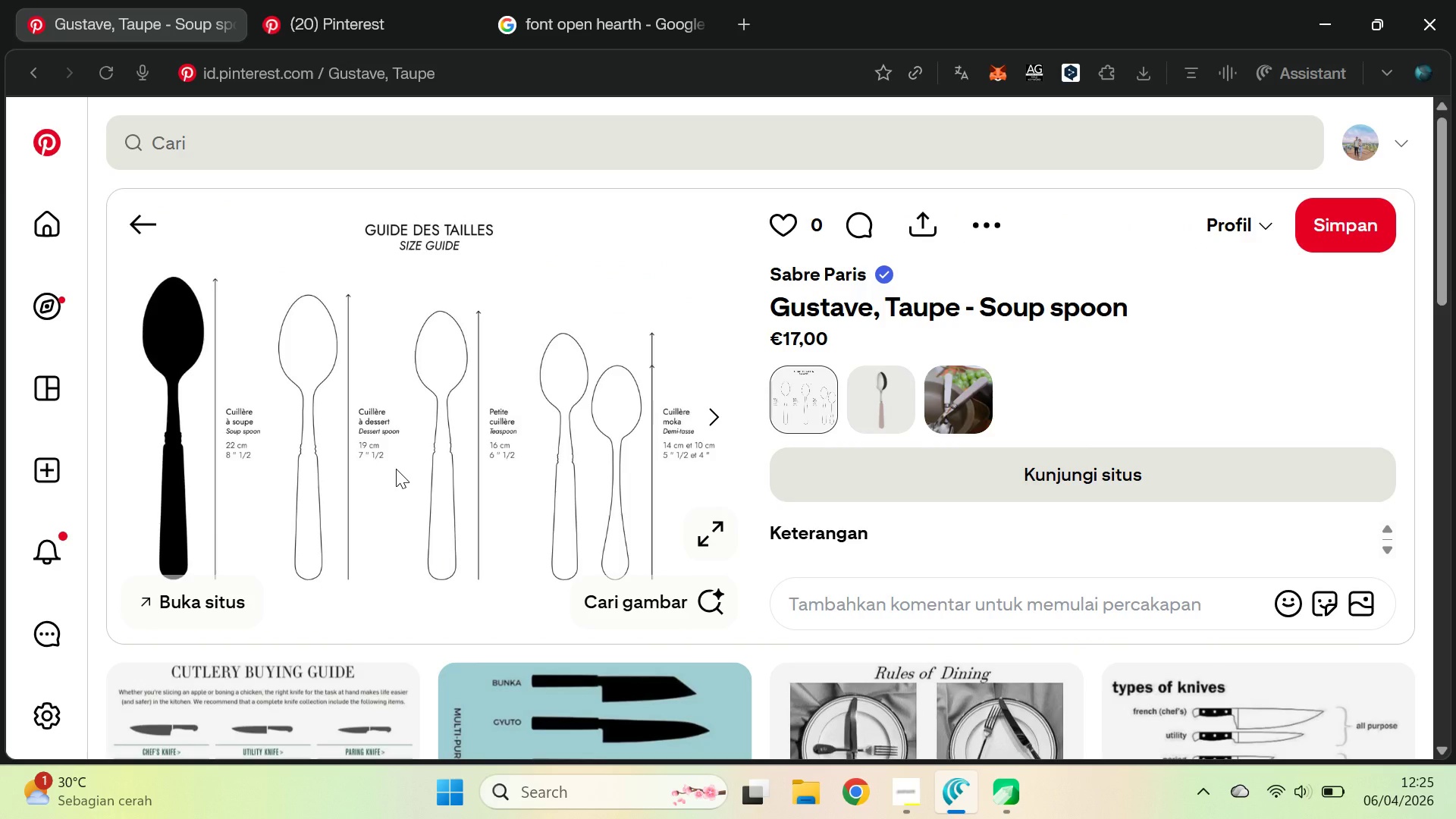 
wait(6.12)
 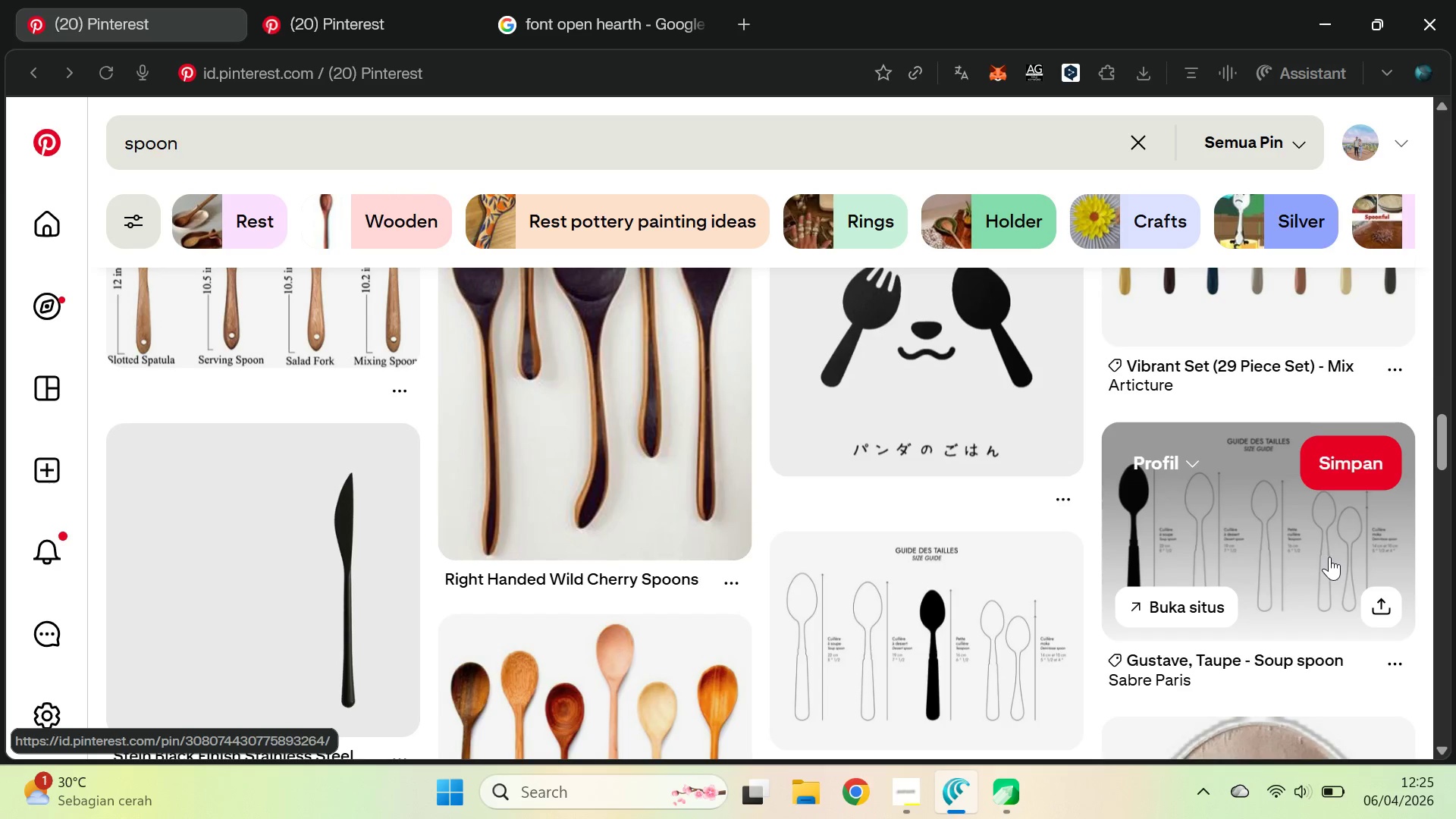 
right_click([396, 469])
 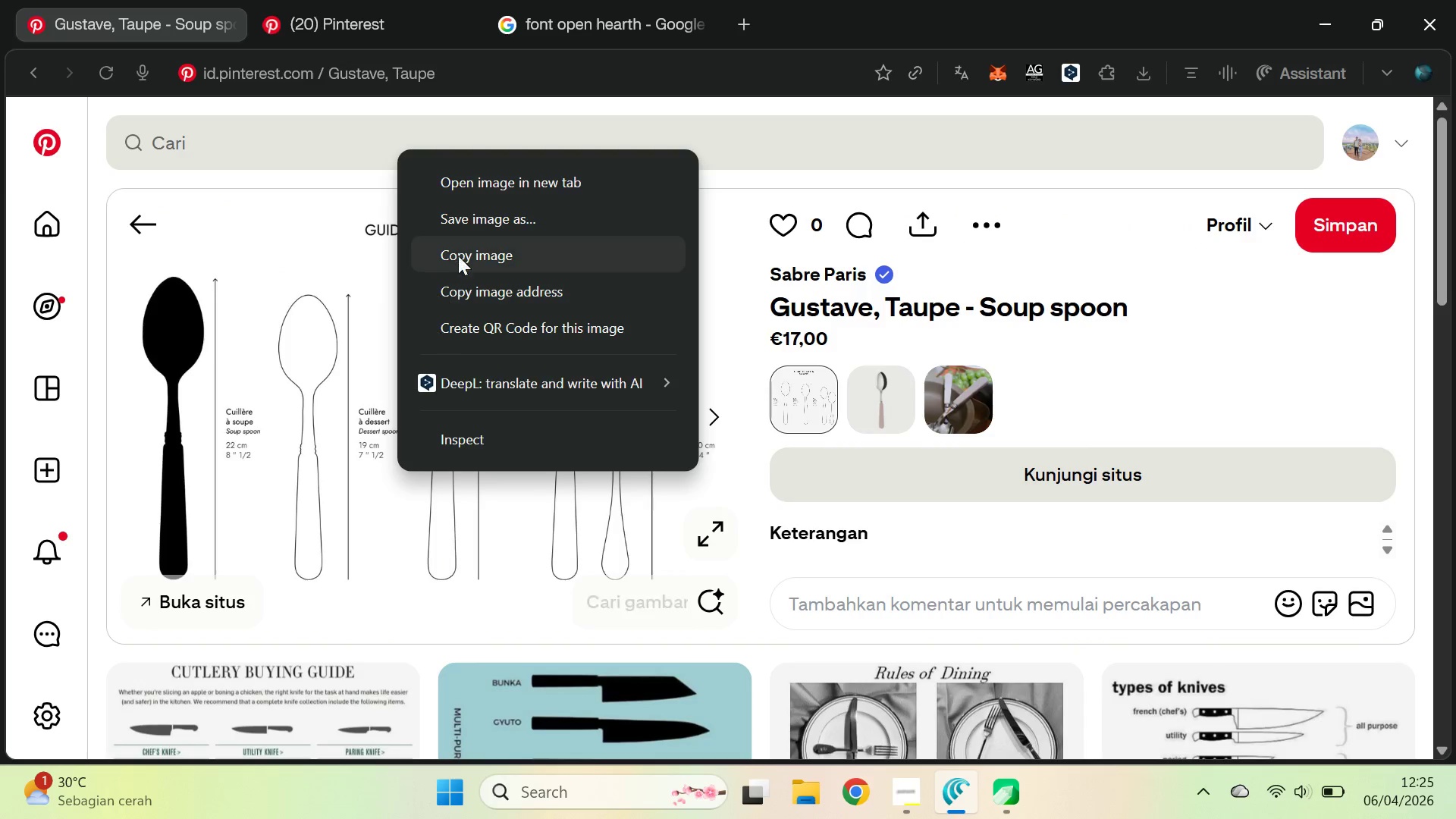 
left_click([464, 240])
 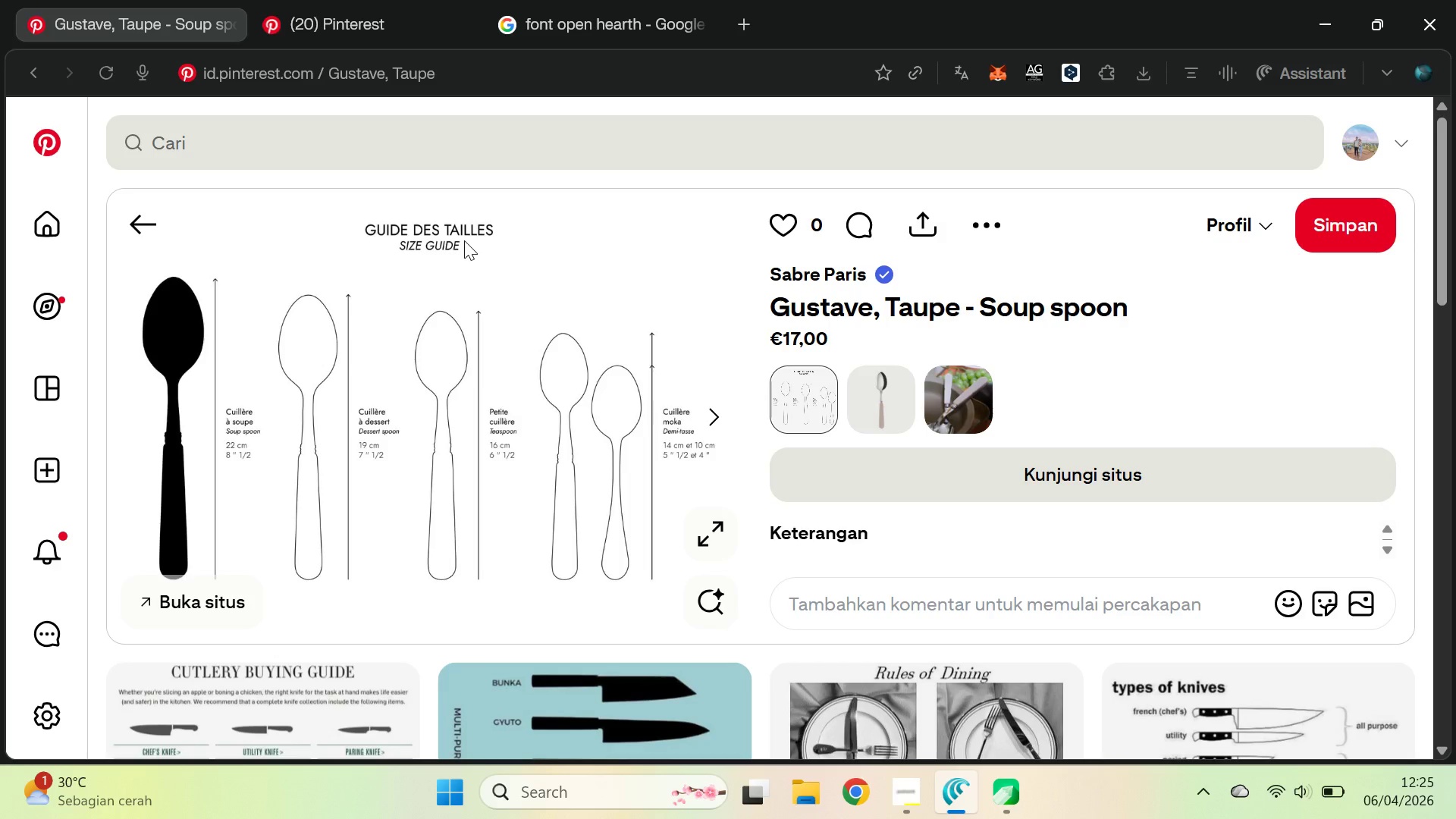 
key(Alt+Tab)
 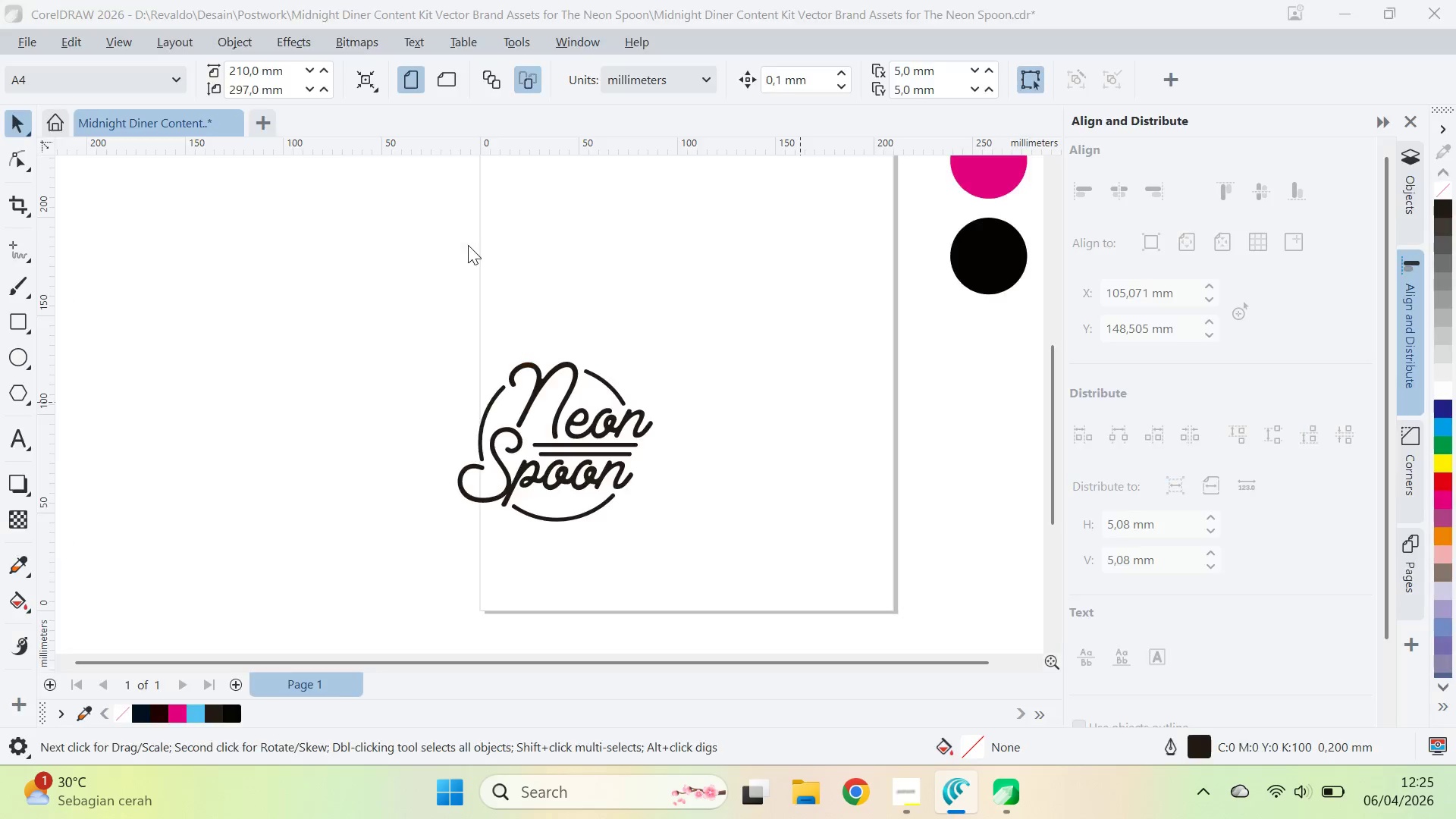 
key(Control+ControlLeft)
 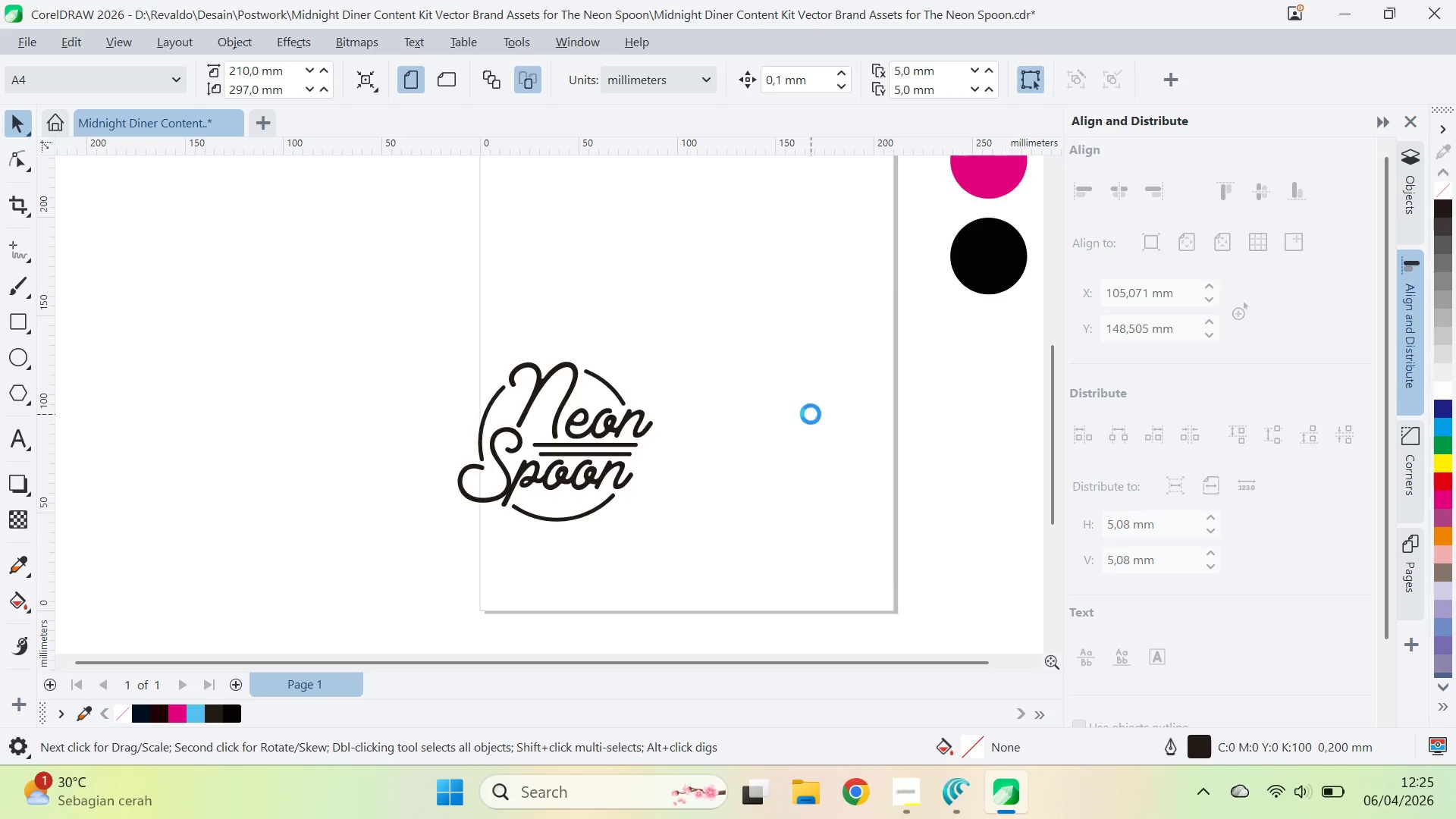 
key(Control+V)
 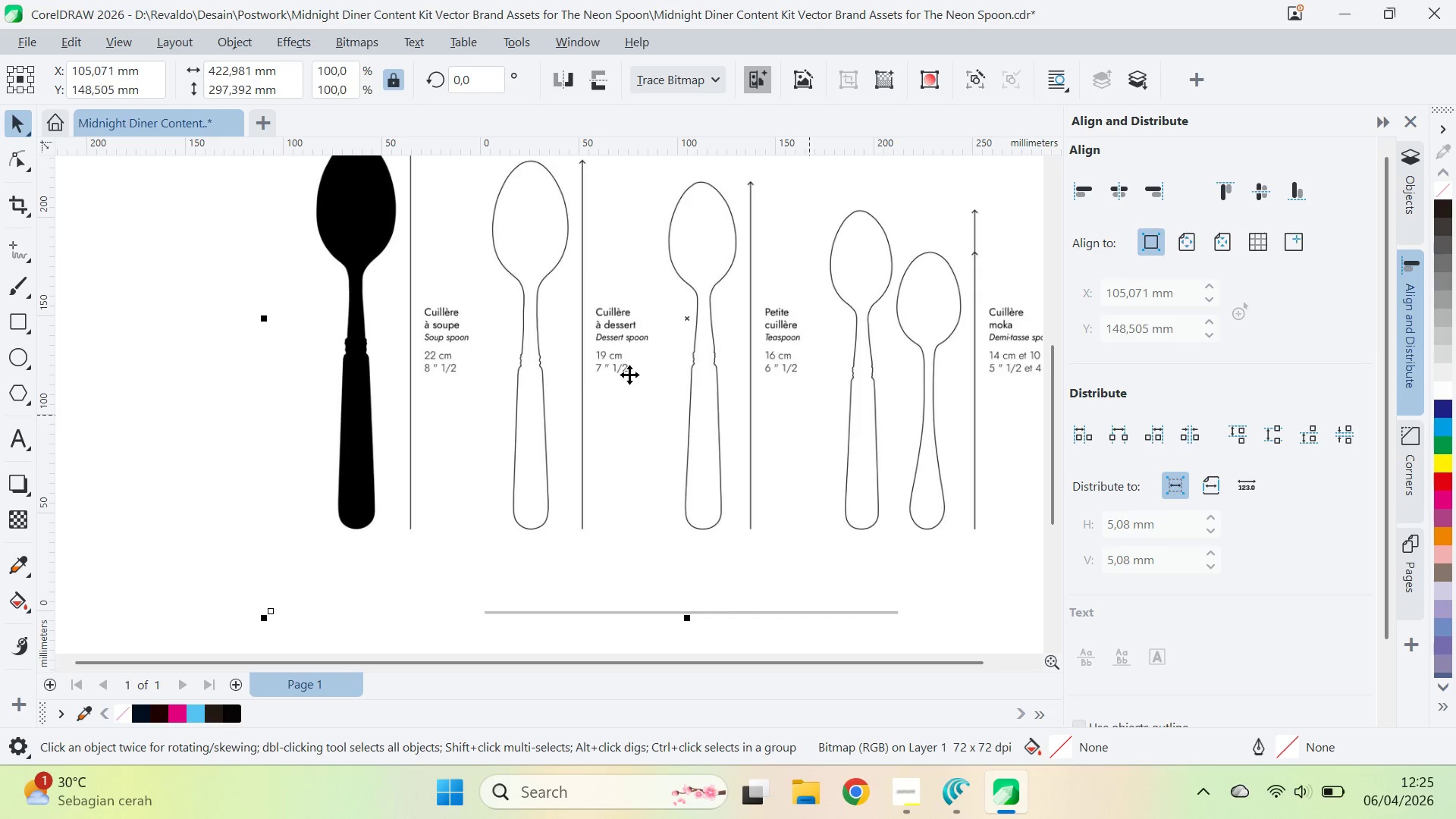 
left_click_drag(start_coordinate=[629, 374], to_coordinate=[435, 448])
 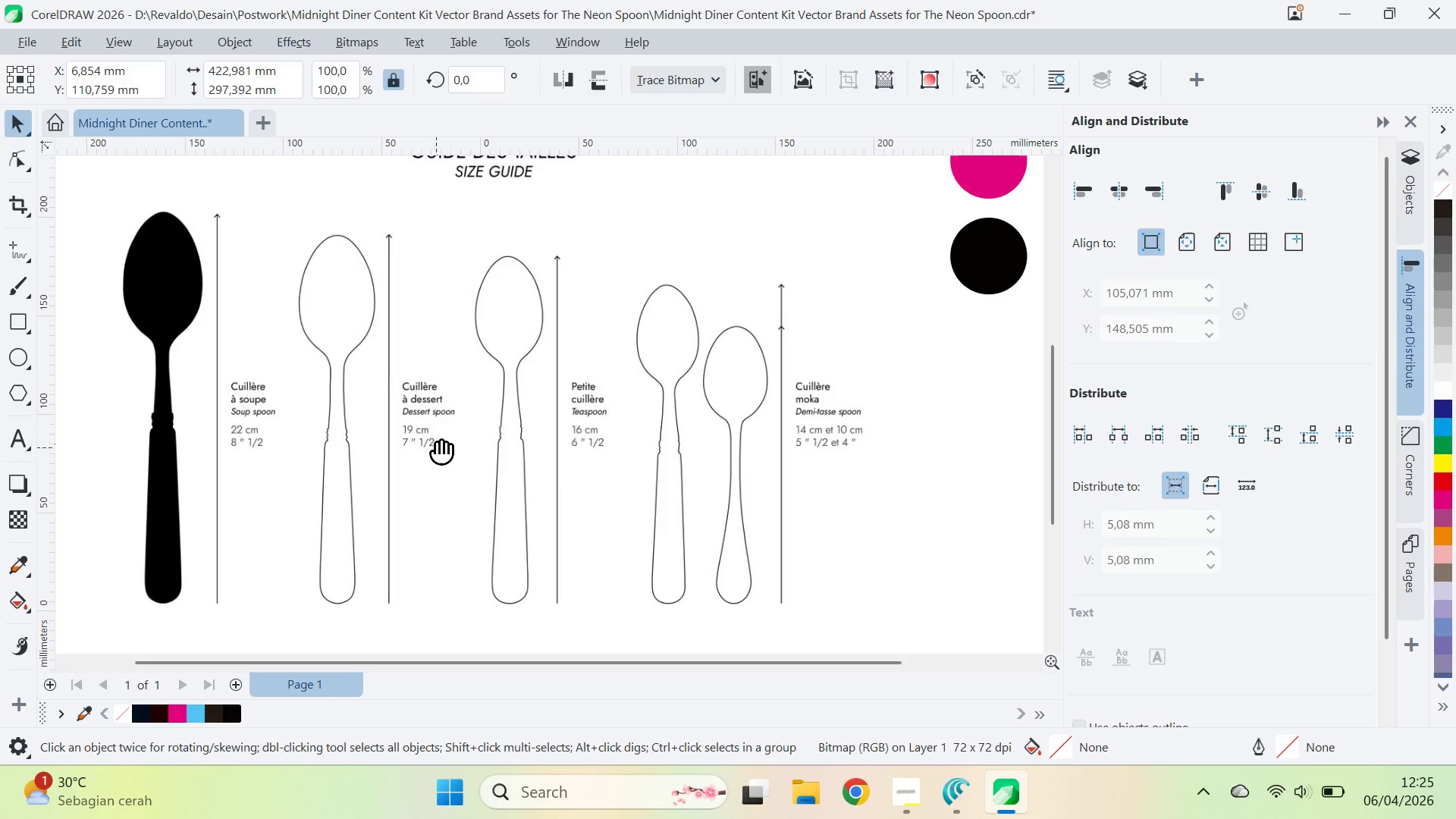 
type(qvqq)
 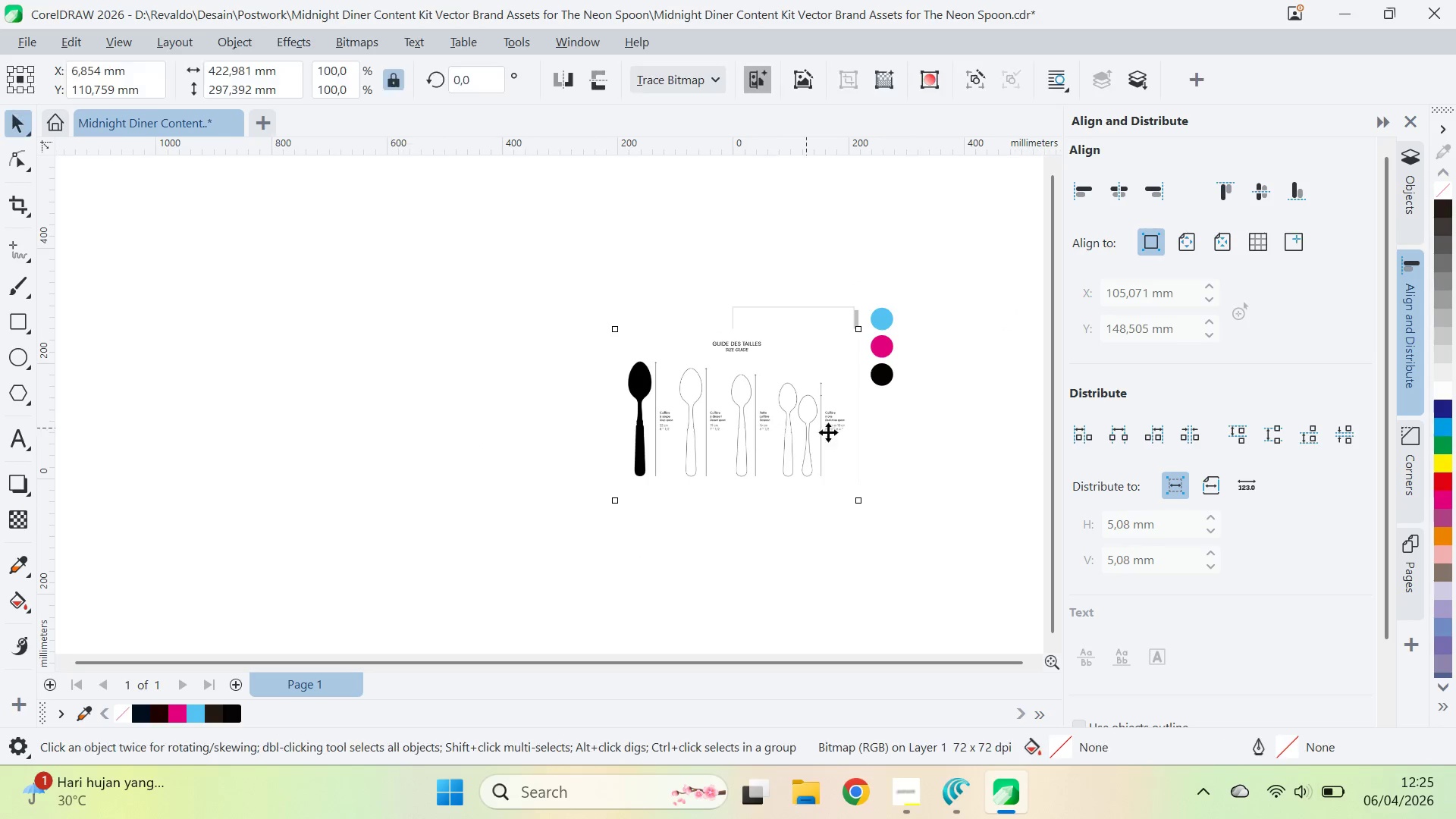 
left_click_drag(start_coordinate=[439, 443], to_coordinate=[780, 441])
 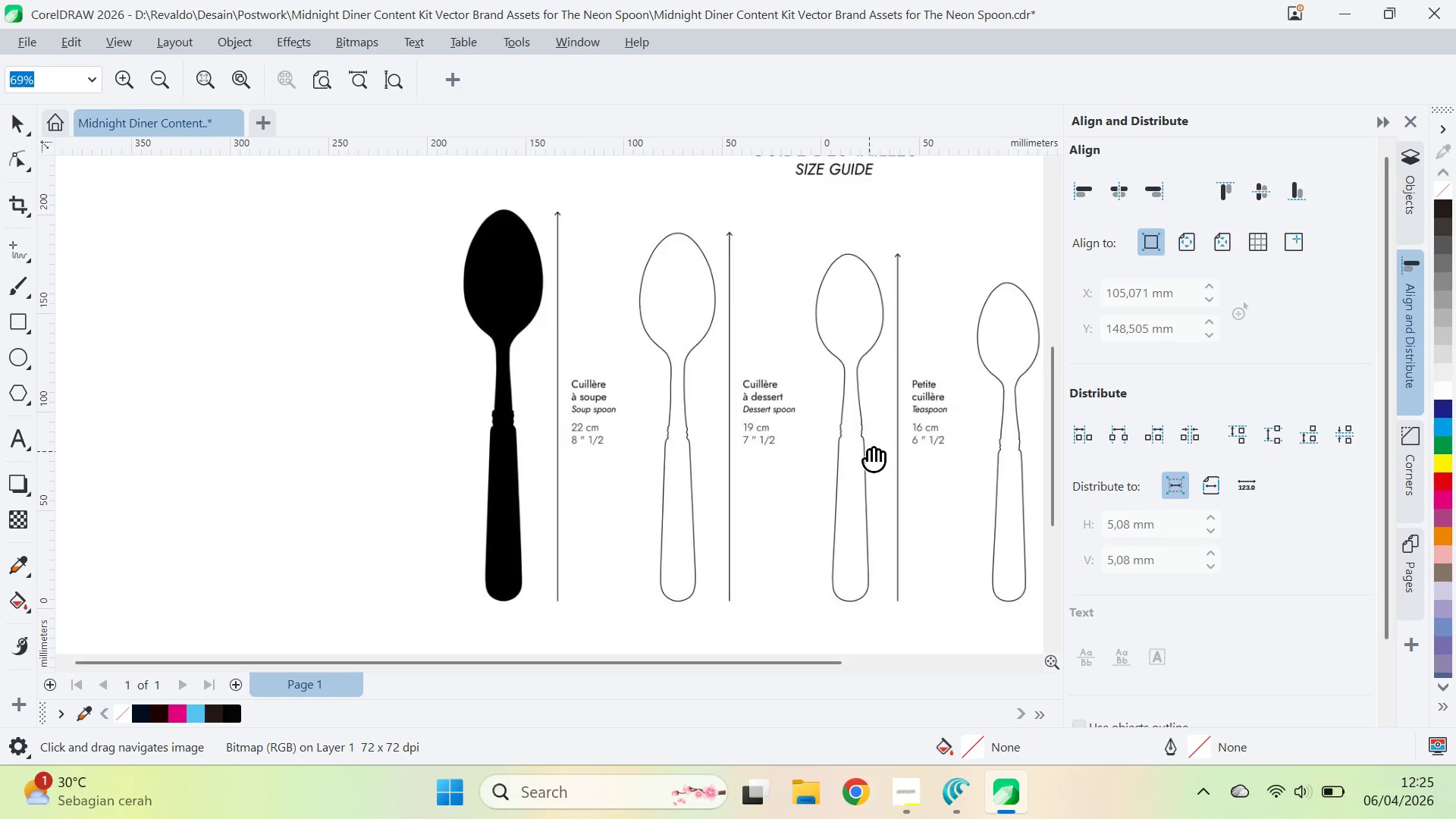 
left_click_drag(start_coordinate=[891, 438], to_coordinate=[764, 423])
 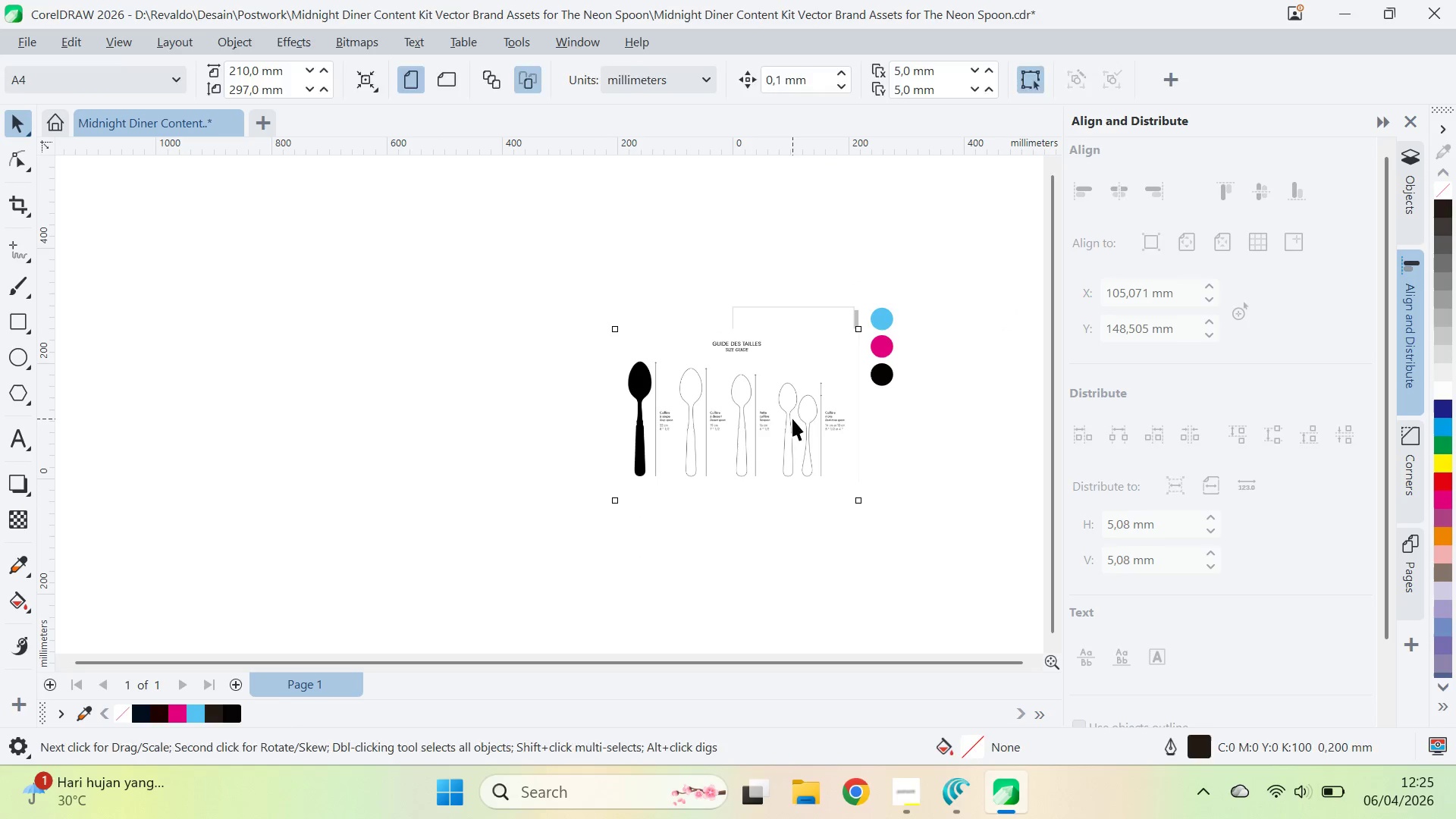 
scroll: coordinate [875, 445], scroll_direction: down, amount: 9.0
 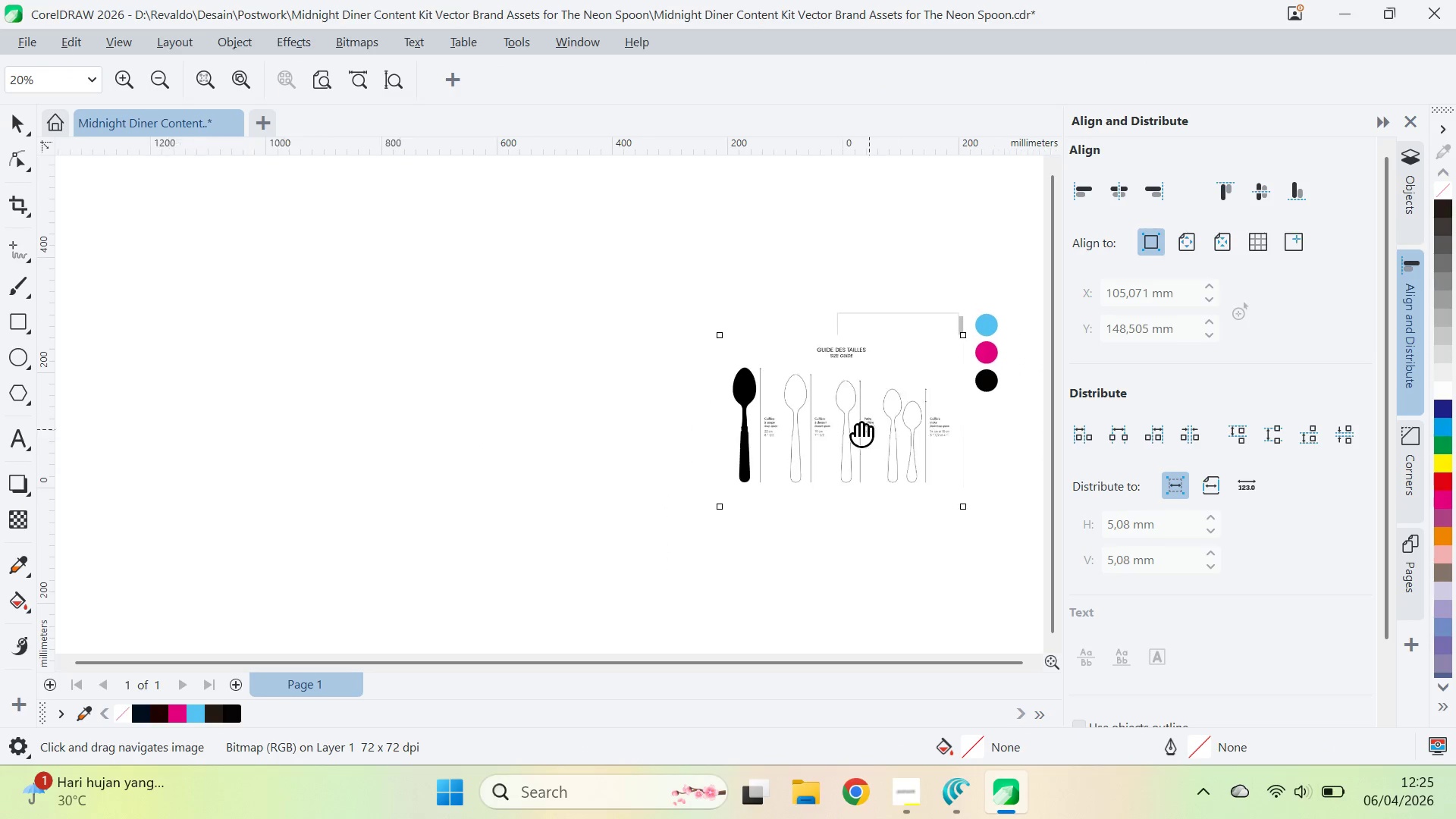 
type(vqv)
 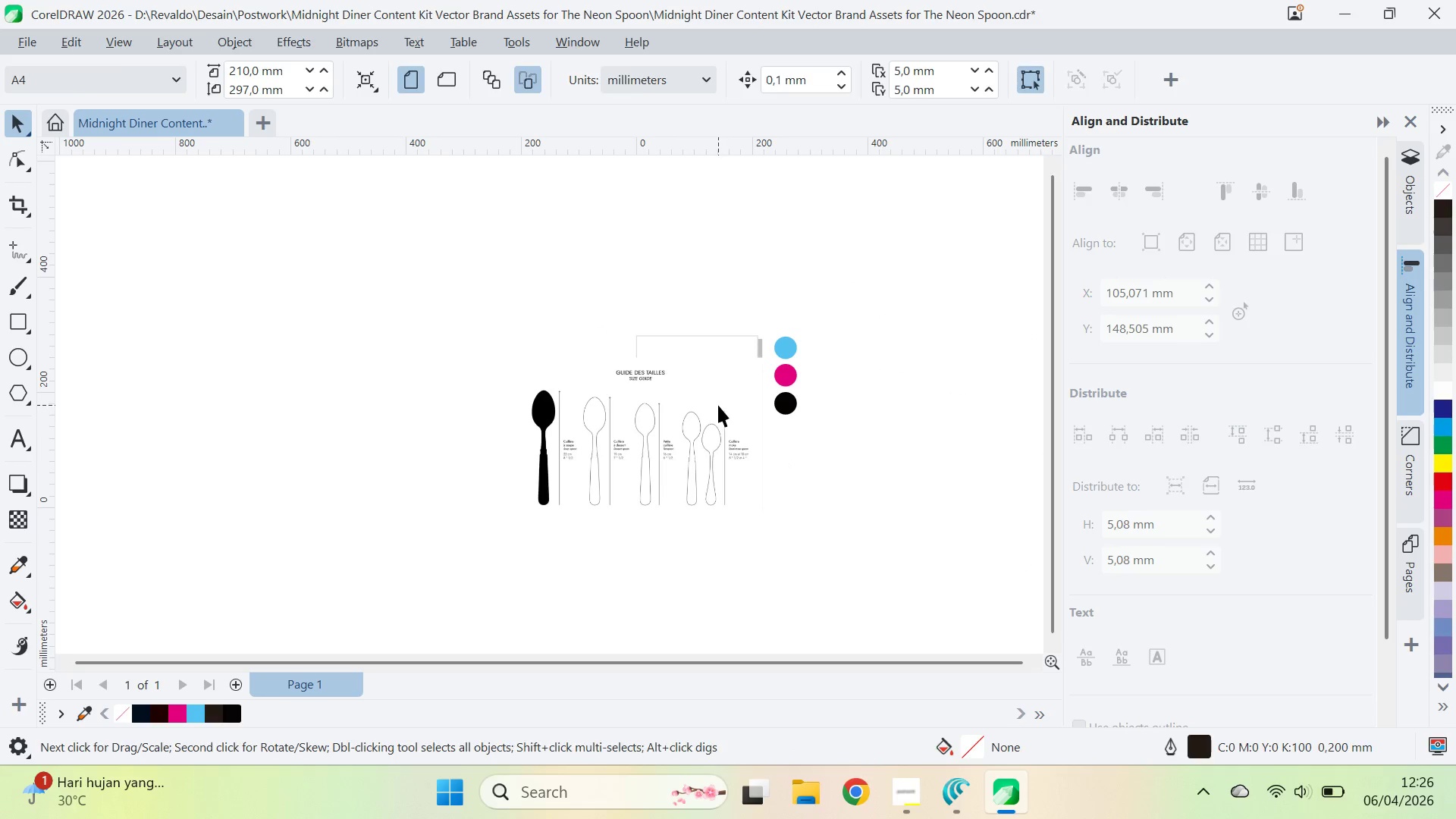 
left_click_drag(start_coordinate=[951, 466], to_coordinate=[925, 460])
 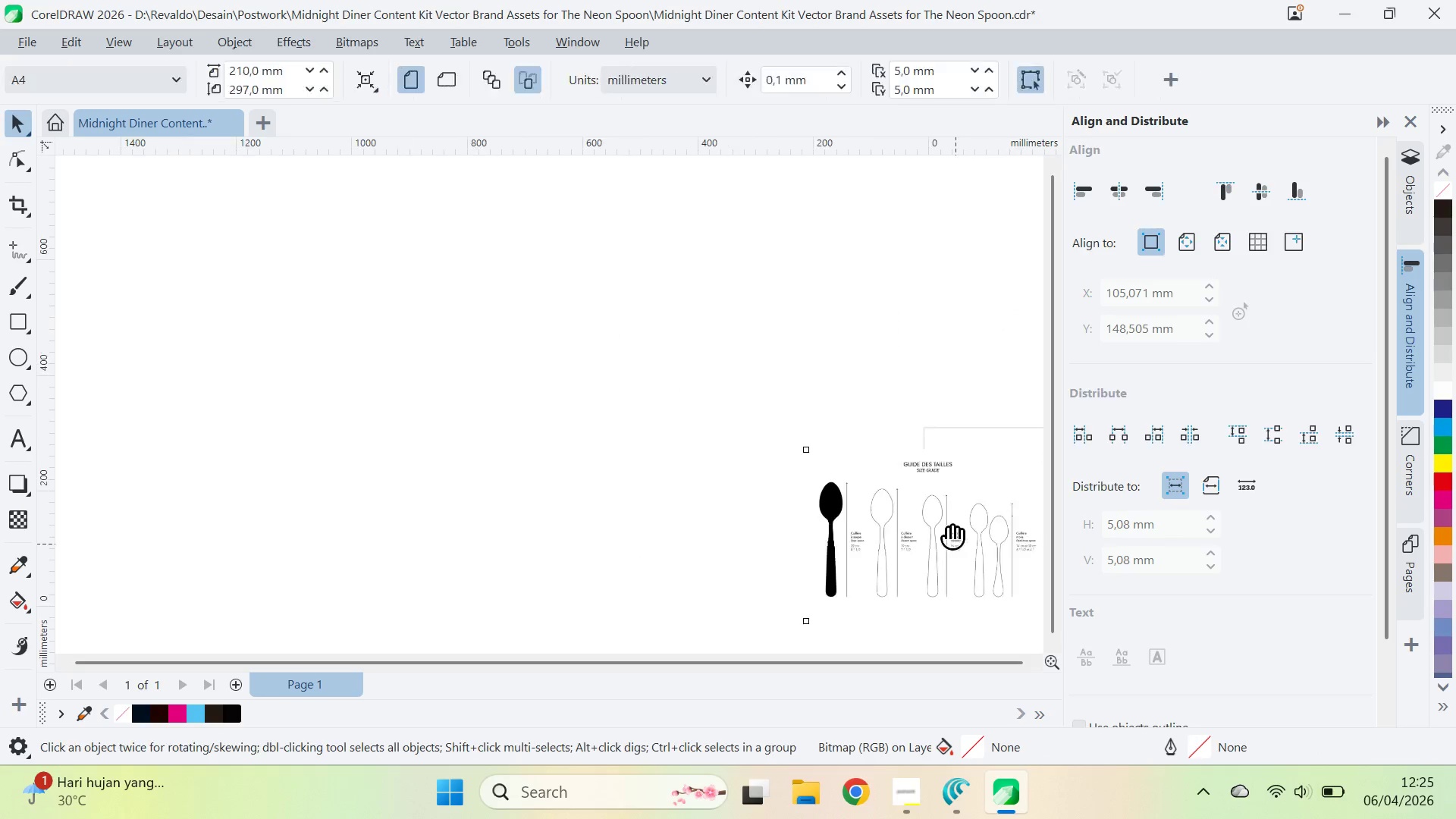 
left_click_drag(start_coordinate=[937, 511], to_coordinate=[668, 452])
 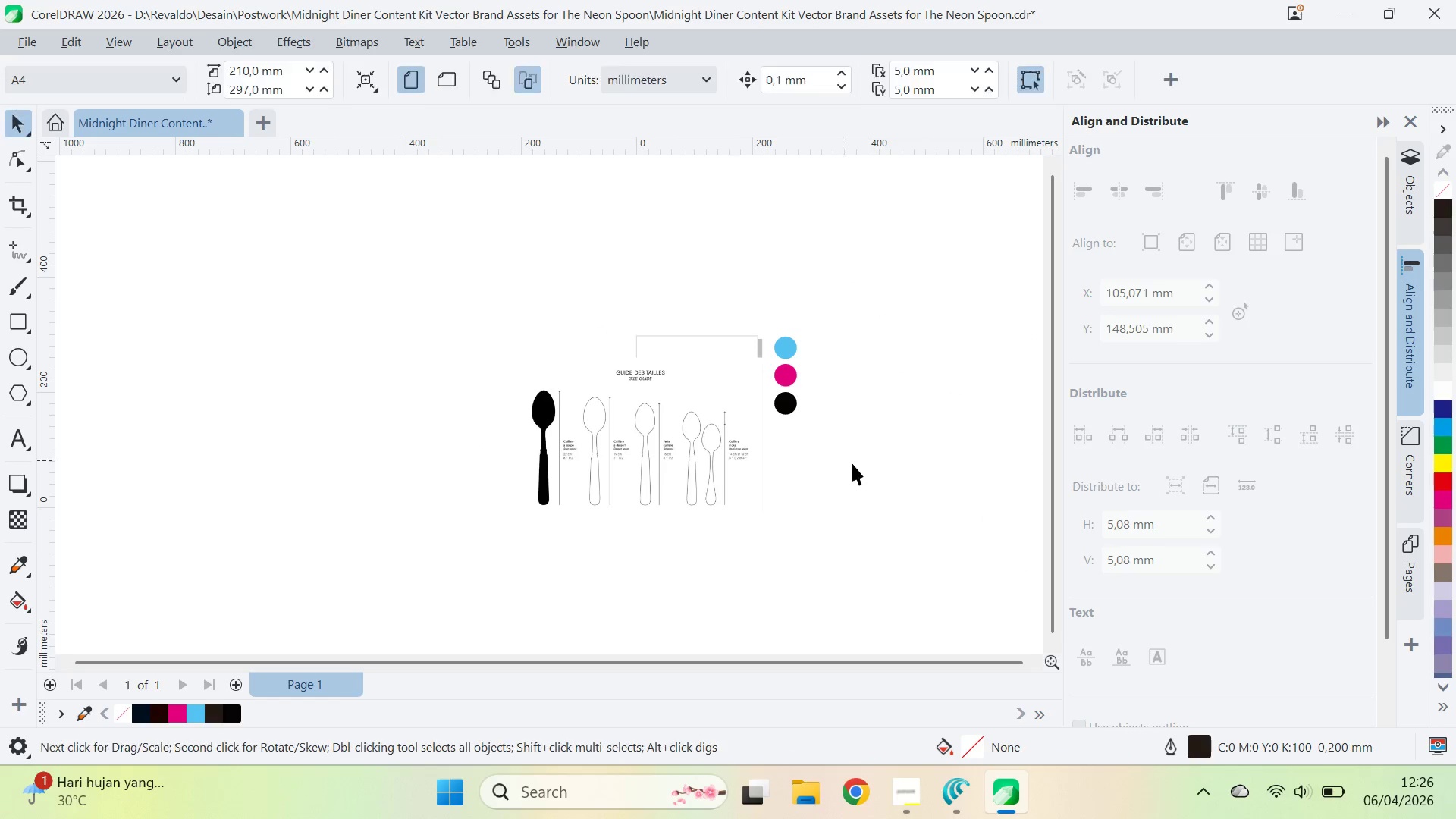 
left_click([859, 468])
 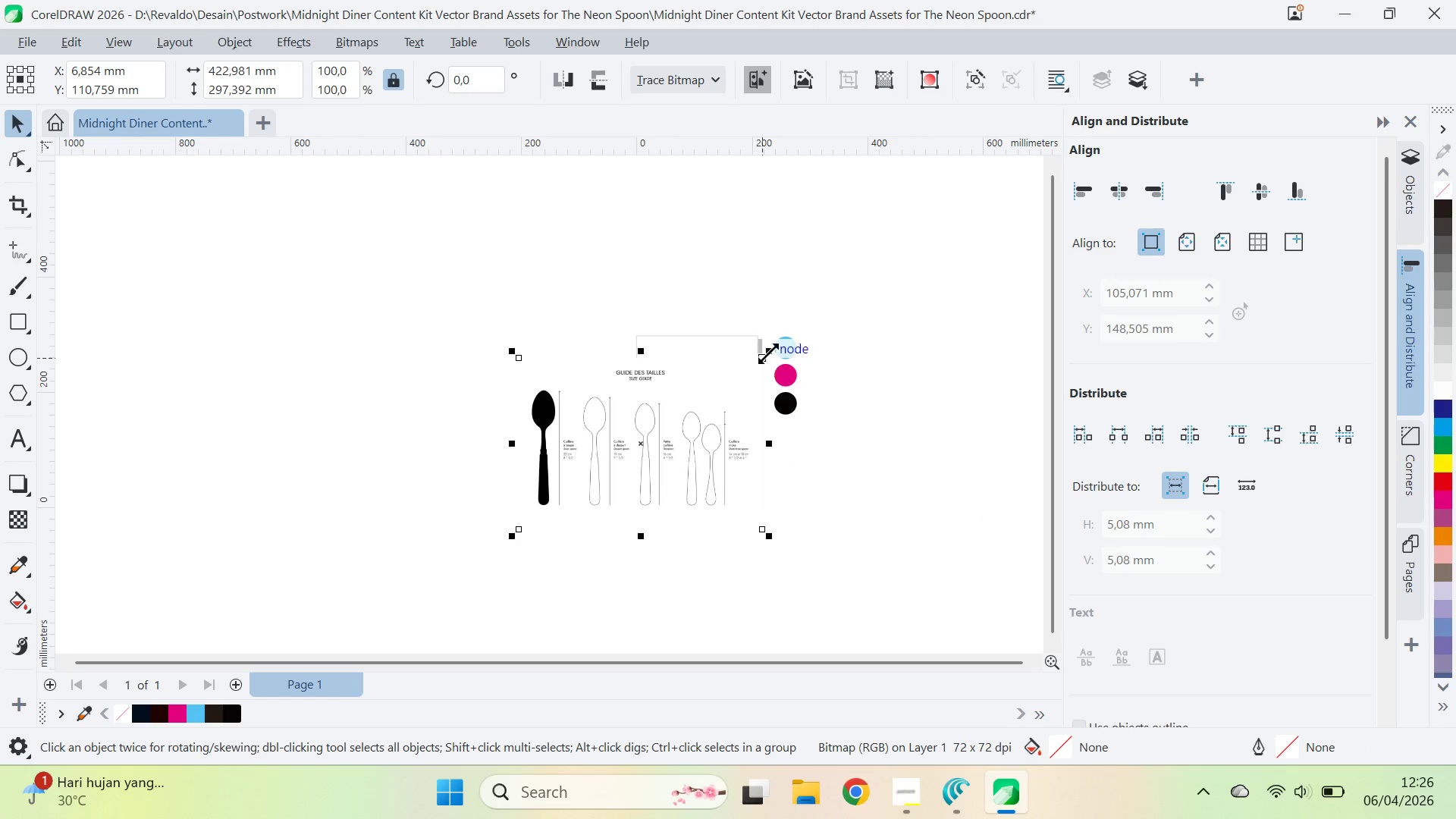 
left_click_drag(start_coordinate=[768, 353], to_coordinate=[655, 471])
 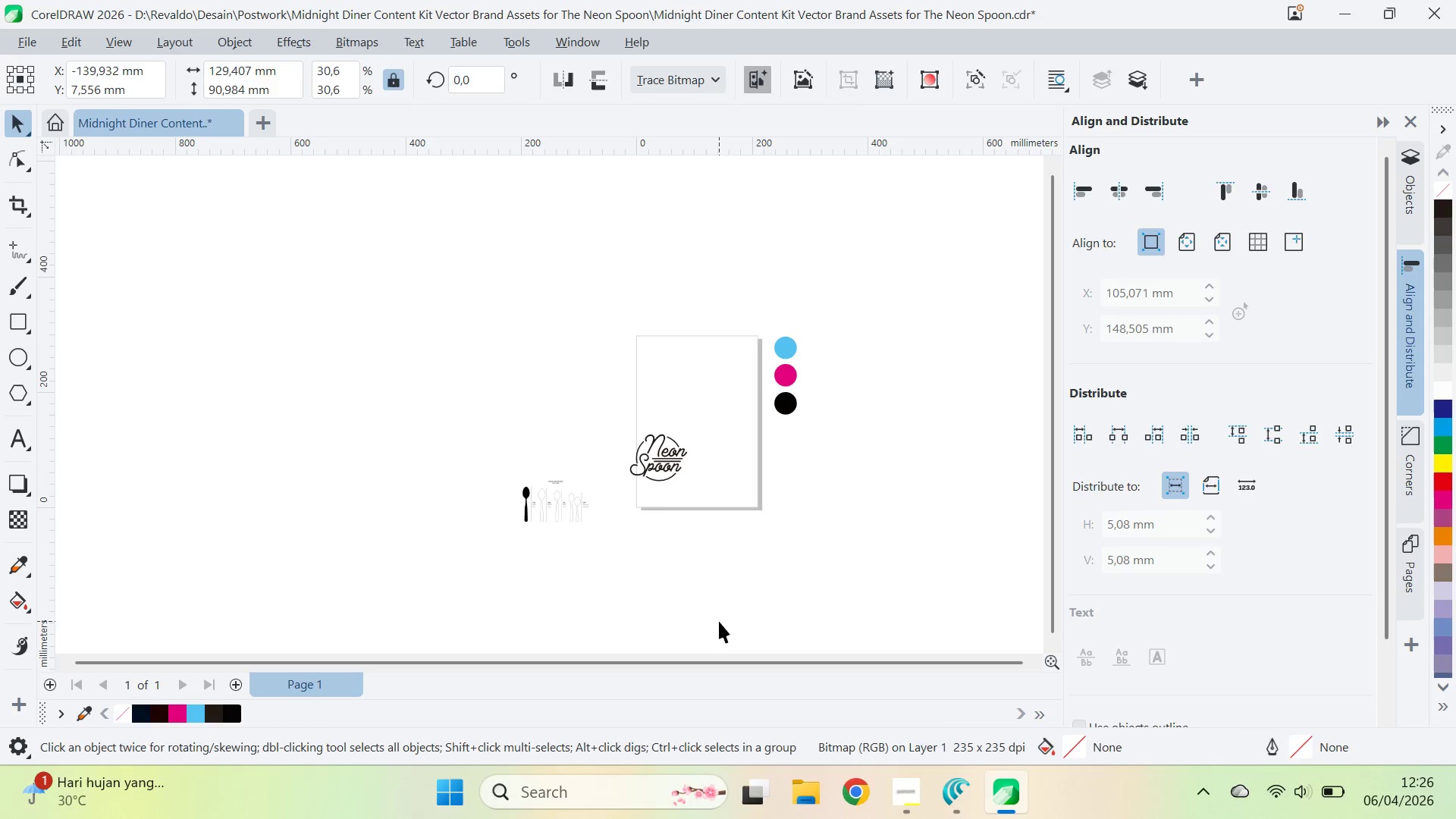 
left_click_drag(start_coordinate=[719, 621], to_coordinate=[711, 617])
 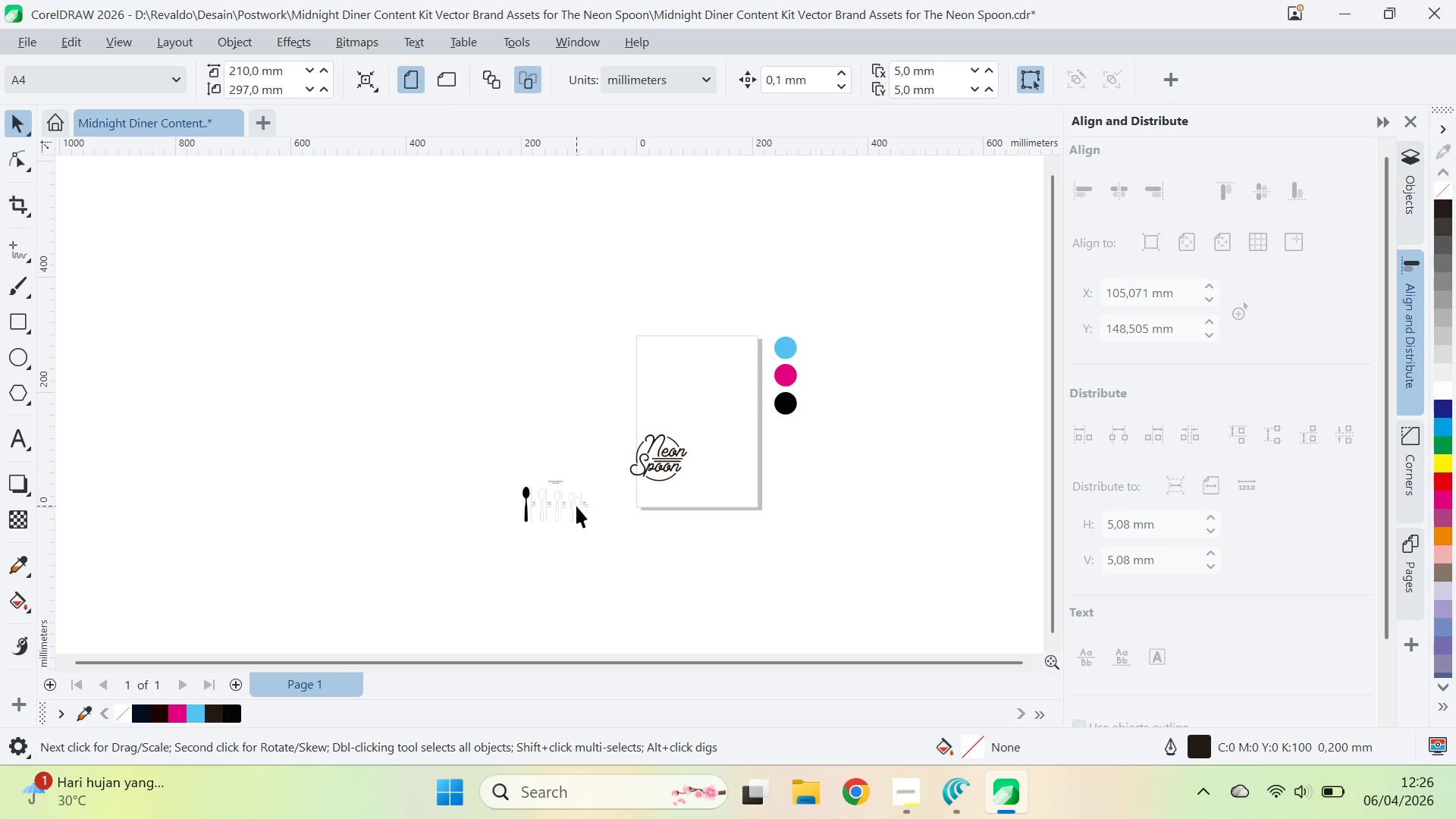 
left_click_drag(start_coordinate=[576, 506], to_coordinate=[602, 456])
 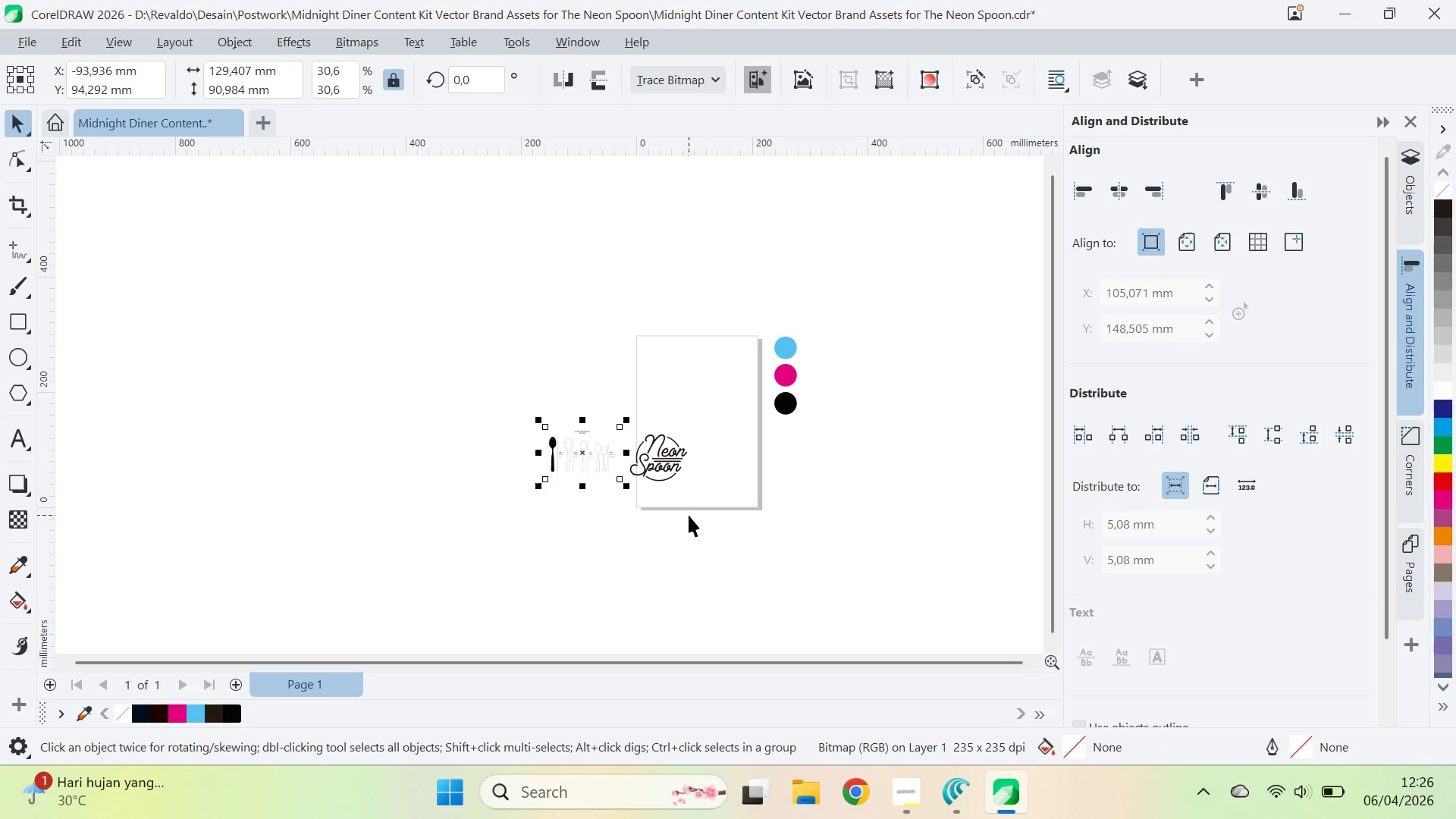 
left_click_drag(start_coordinate=[689, 515], to_coordinate=[682, 510])
 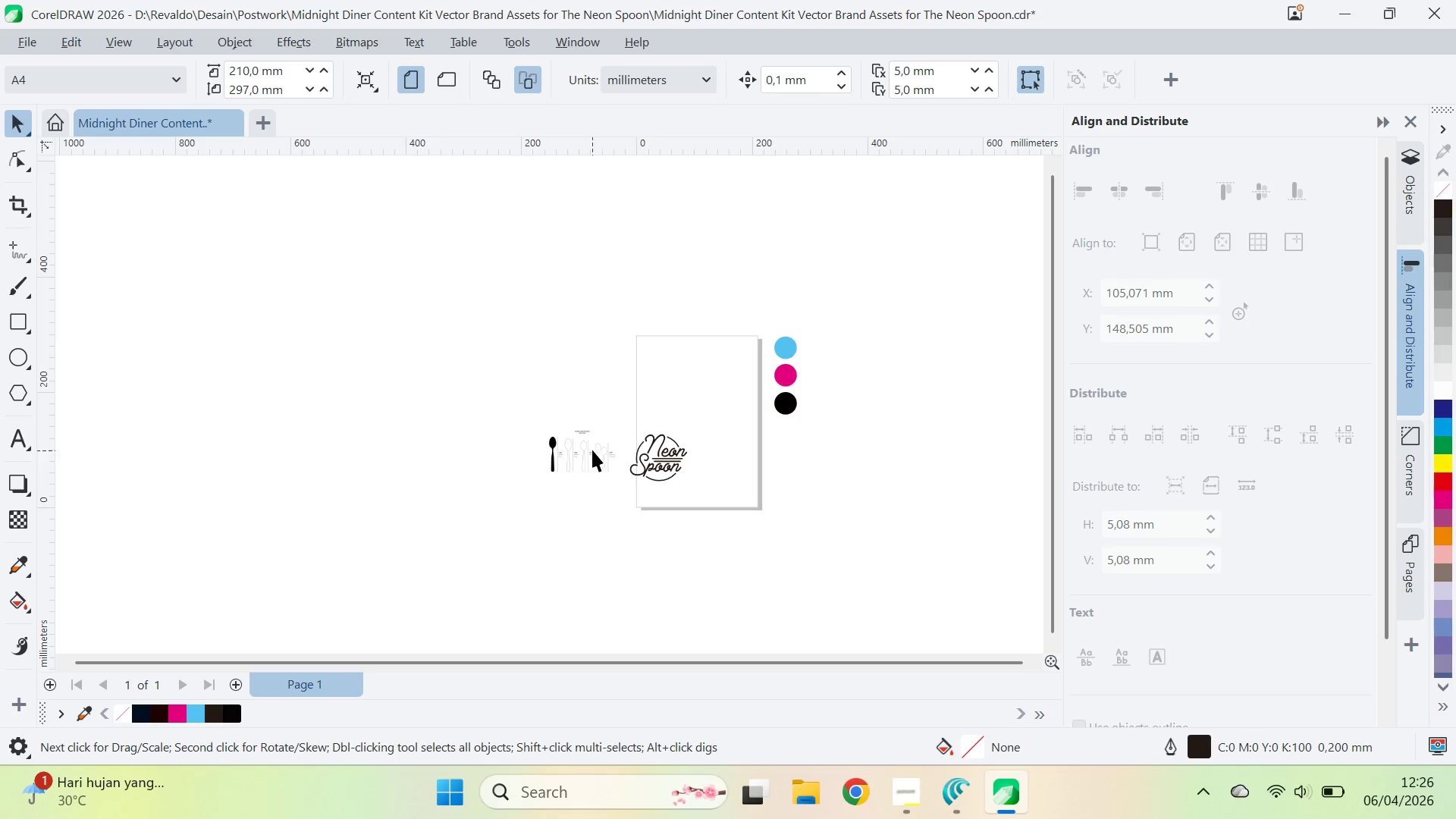 
scroll: coordinate [573, 477], scroll_direction: up, amount: 16.0
 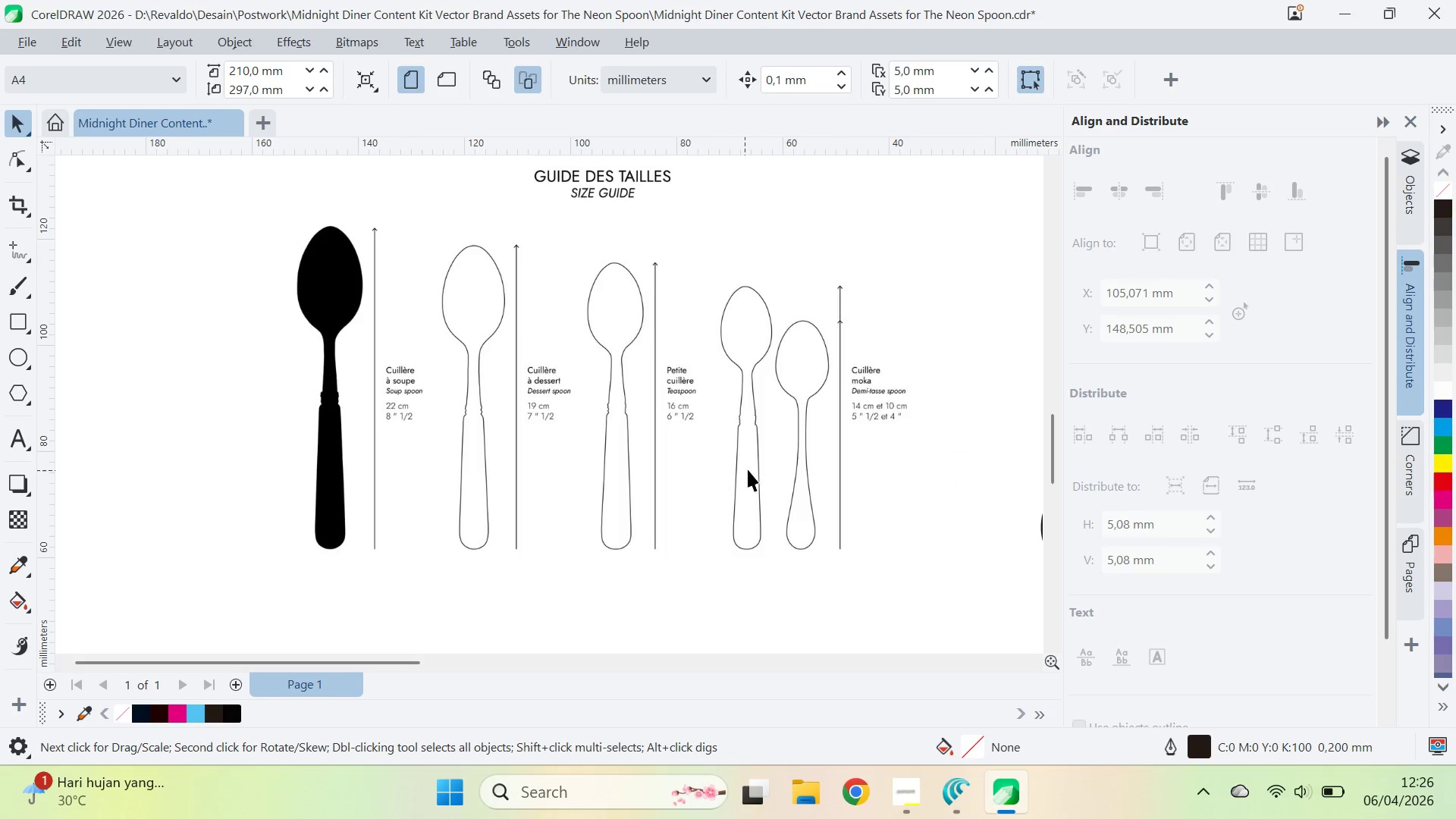 
type(qv)
 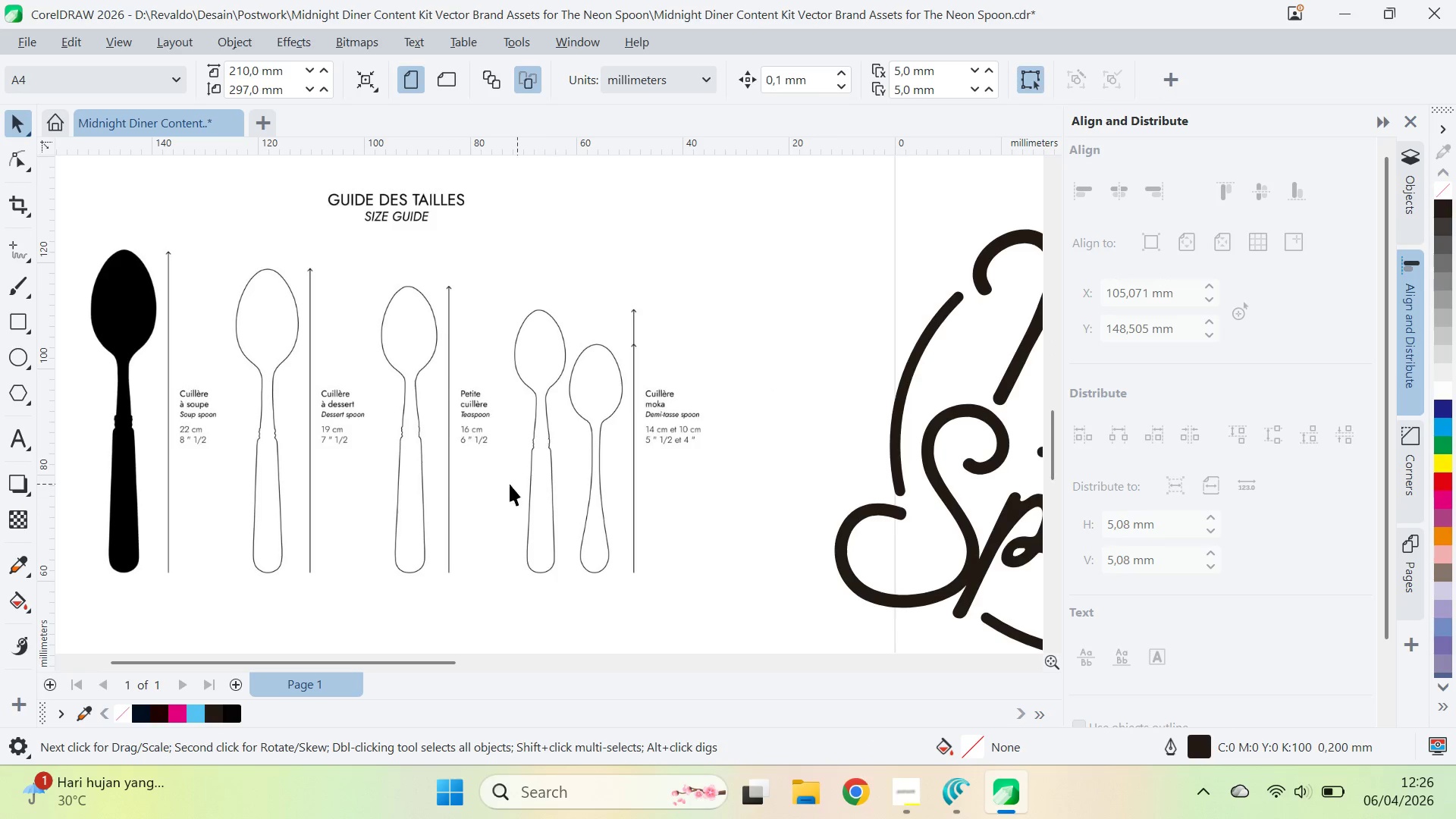 
left_click_drag(start_coordinate=[753, 466], to_coordinate=[536, 490])
 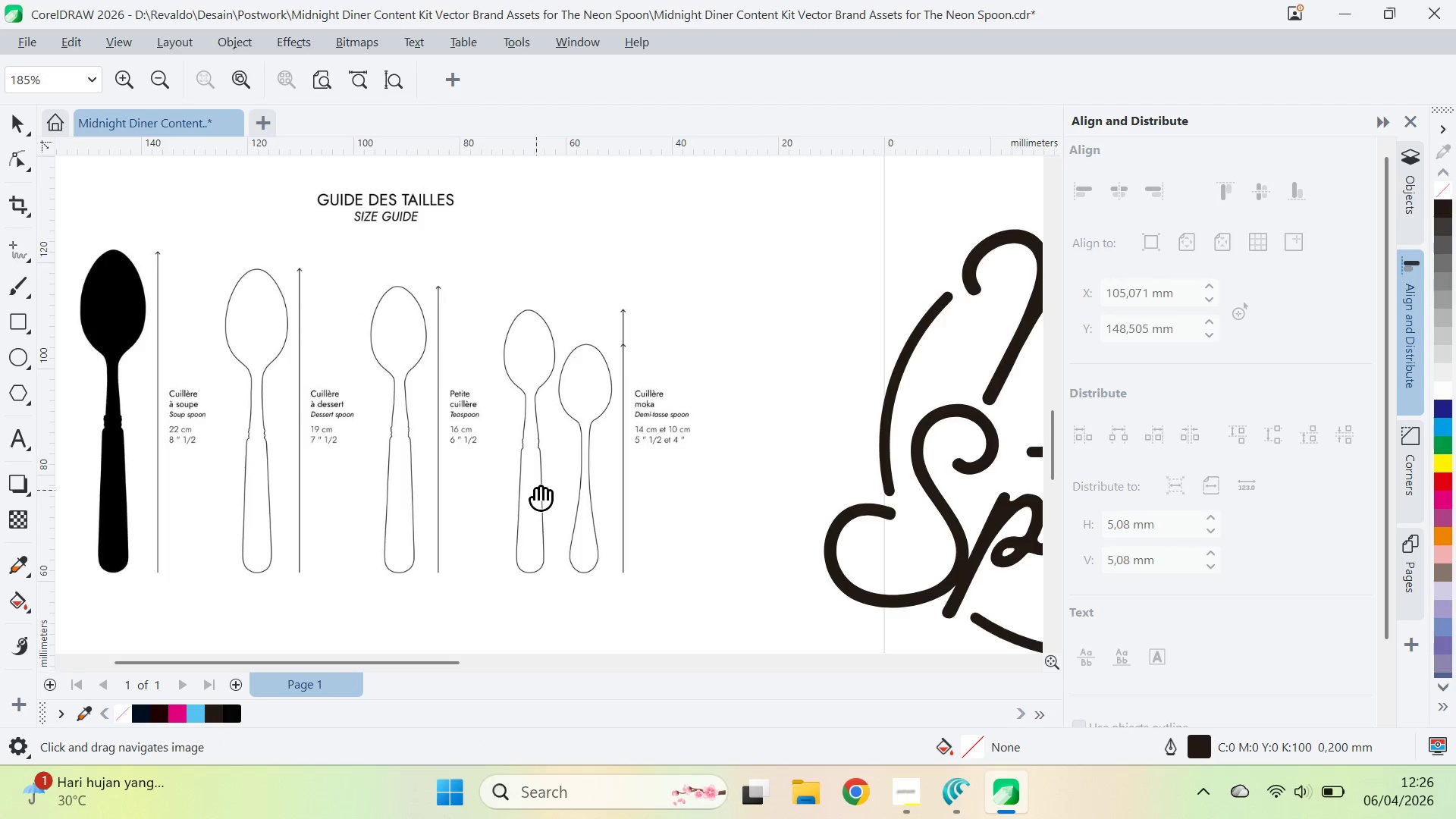 
left_click_drag(start_coordinate=[536, 490], to_coordinate=[547, 490])
 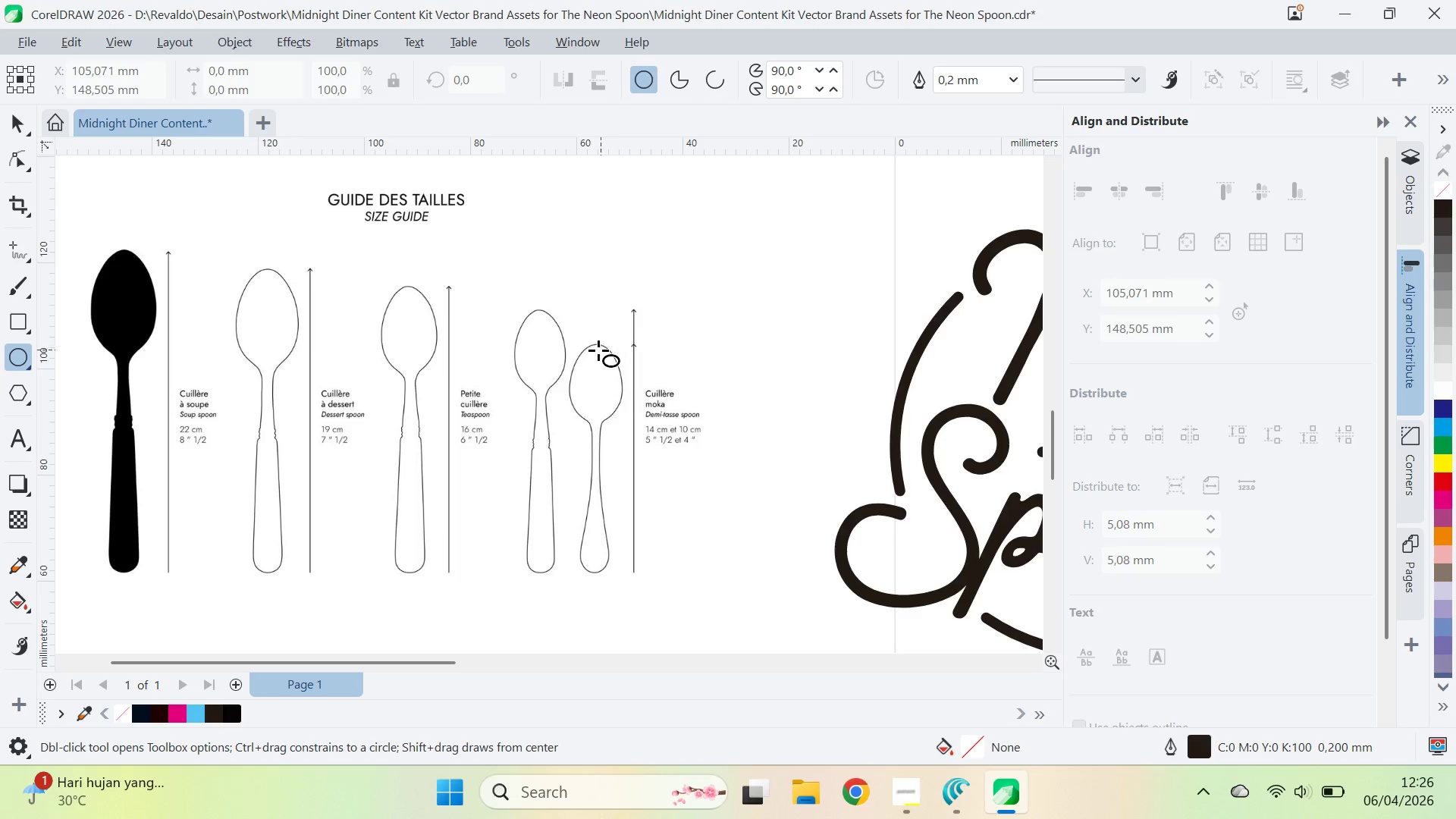 
left_click_drag(start_coordinate=[570, 340], to_coordinate=[623, 425])
 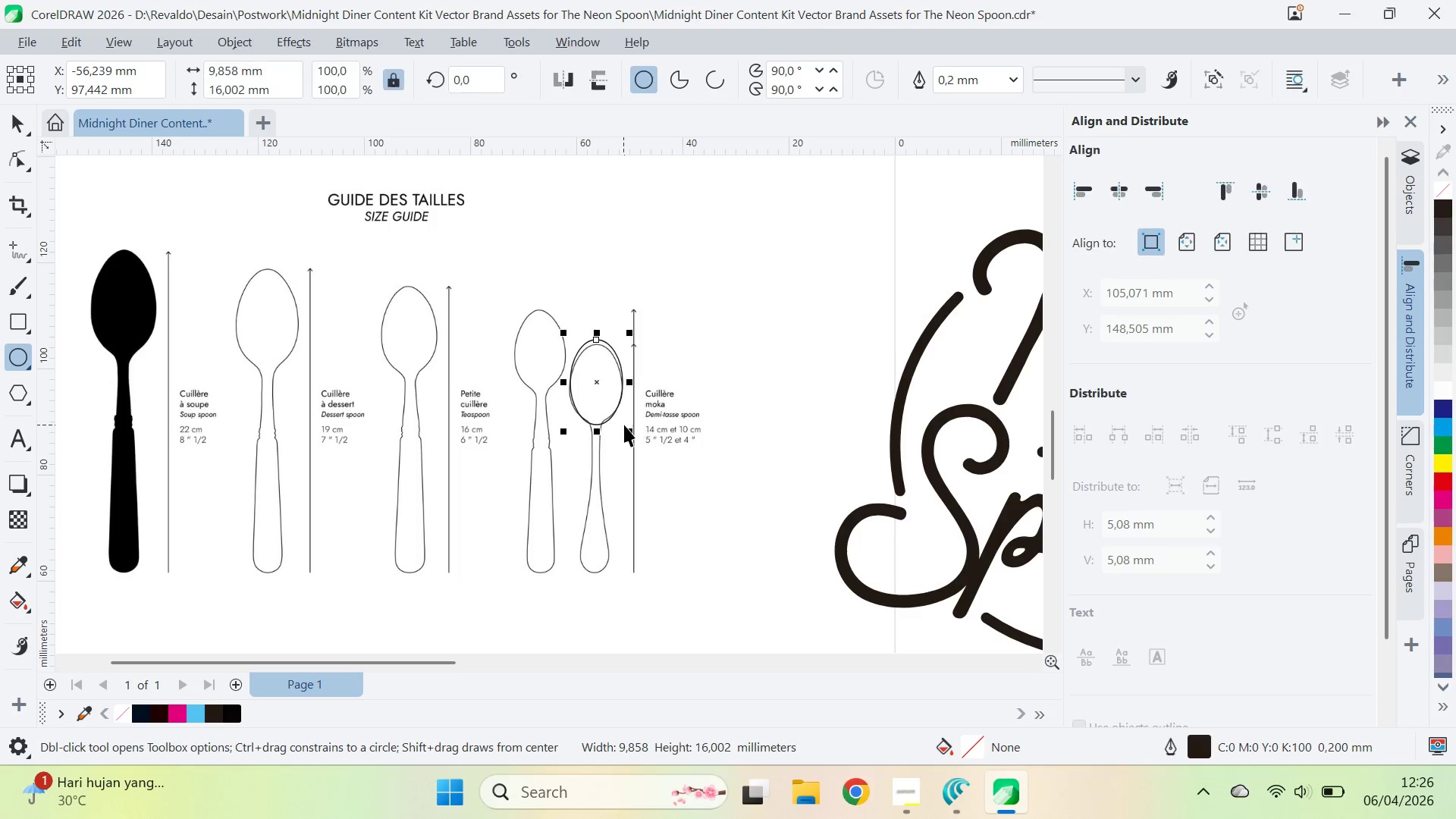 
key(V)
 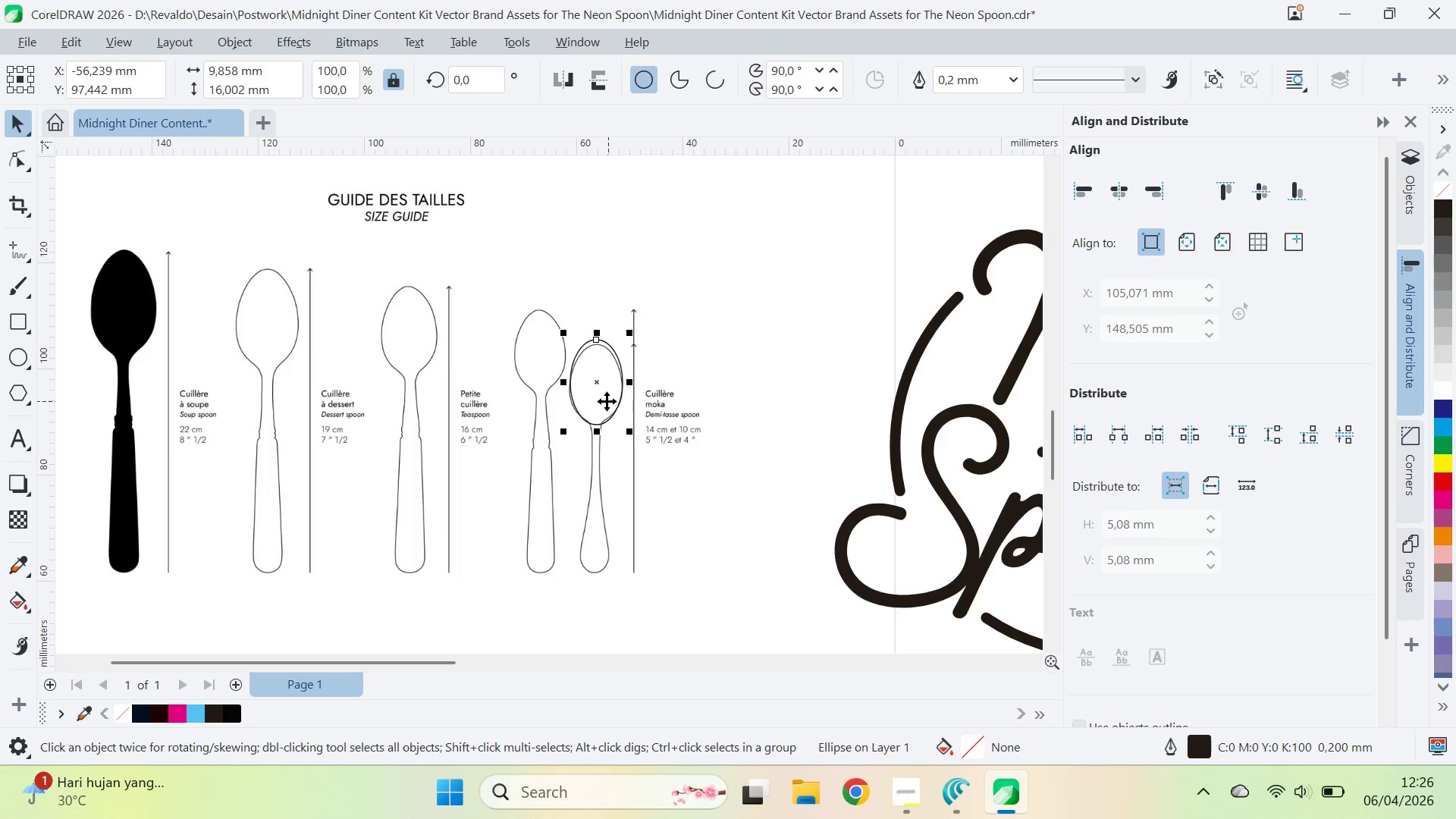 
left_click_drag(start_coordinate=[598, 340], to_coordinate=[598, 347])
 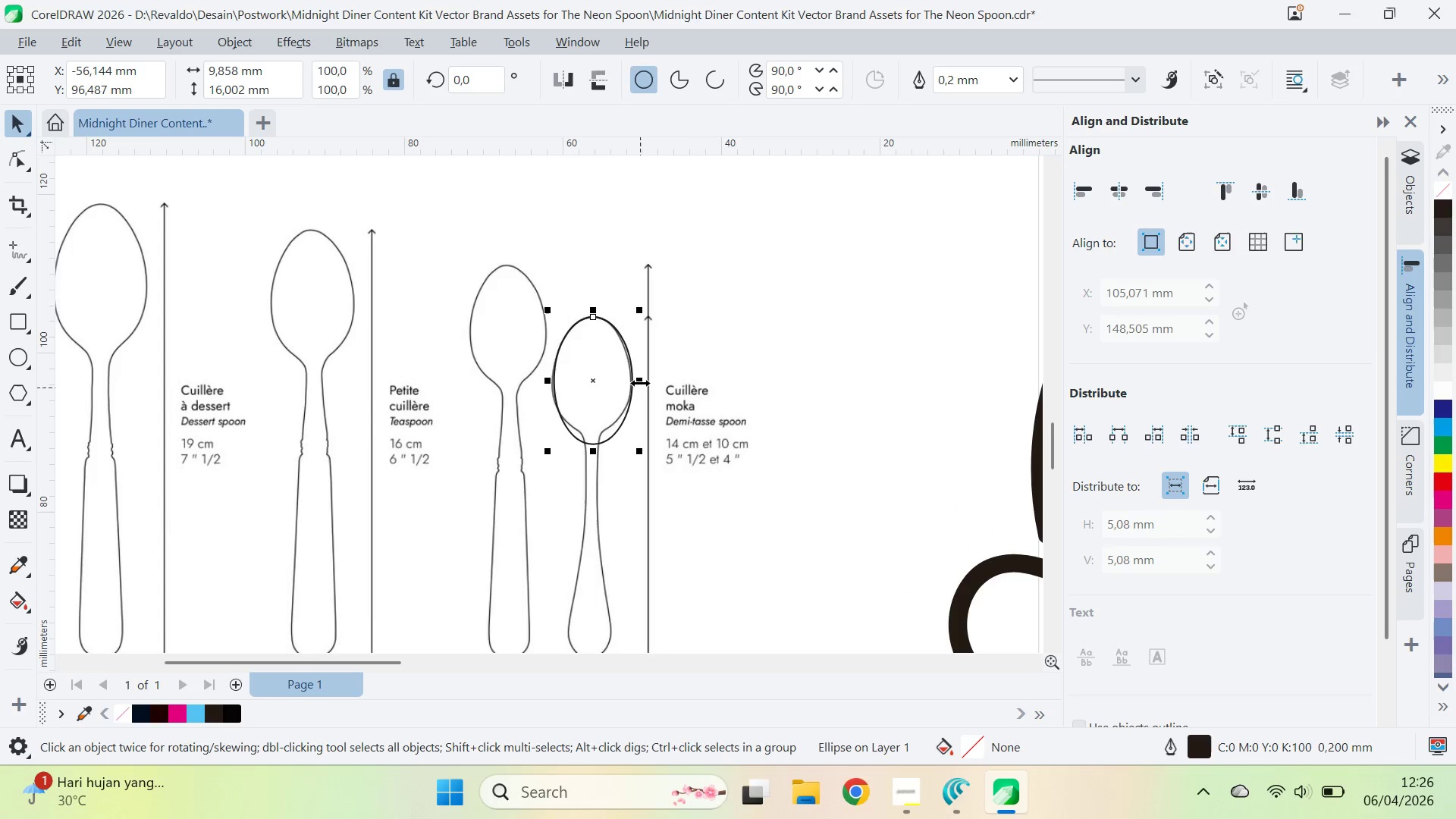 
scroll: coordinate [603, 399], scroll_direction: up, amount: 3.0
 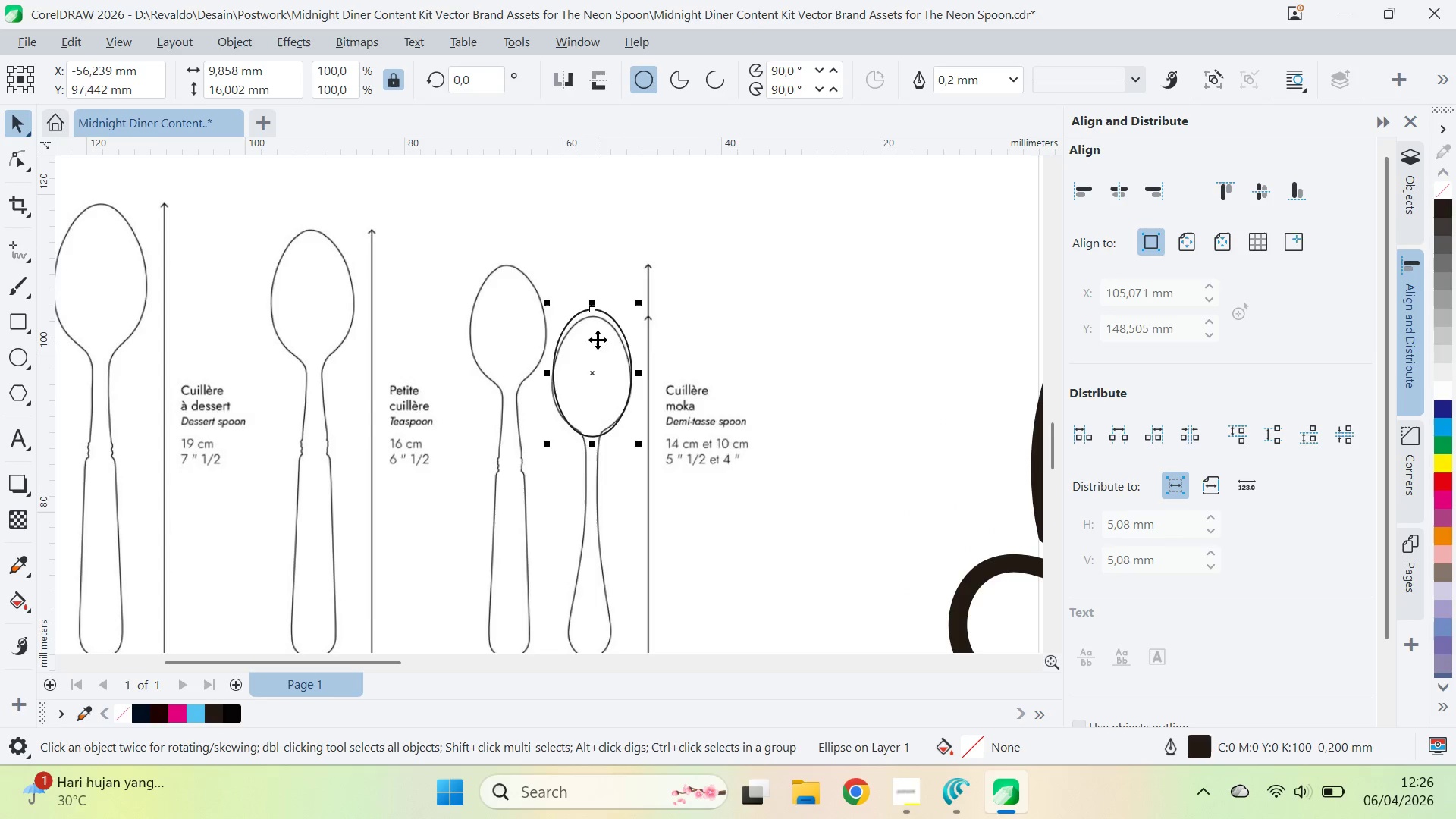 
left_click_drag(start_coordinate=[640, 381], to_coordinate=[635, 460])
 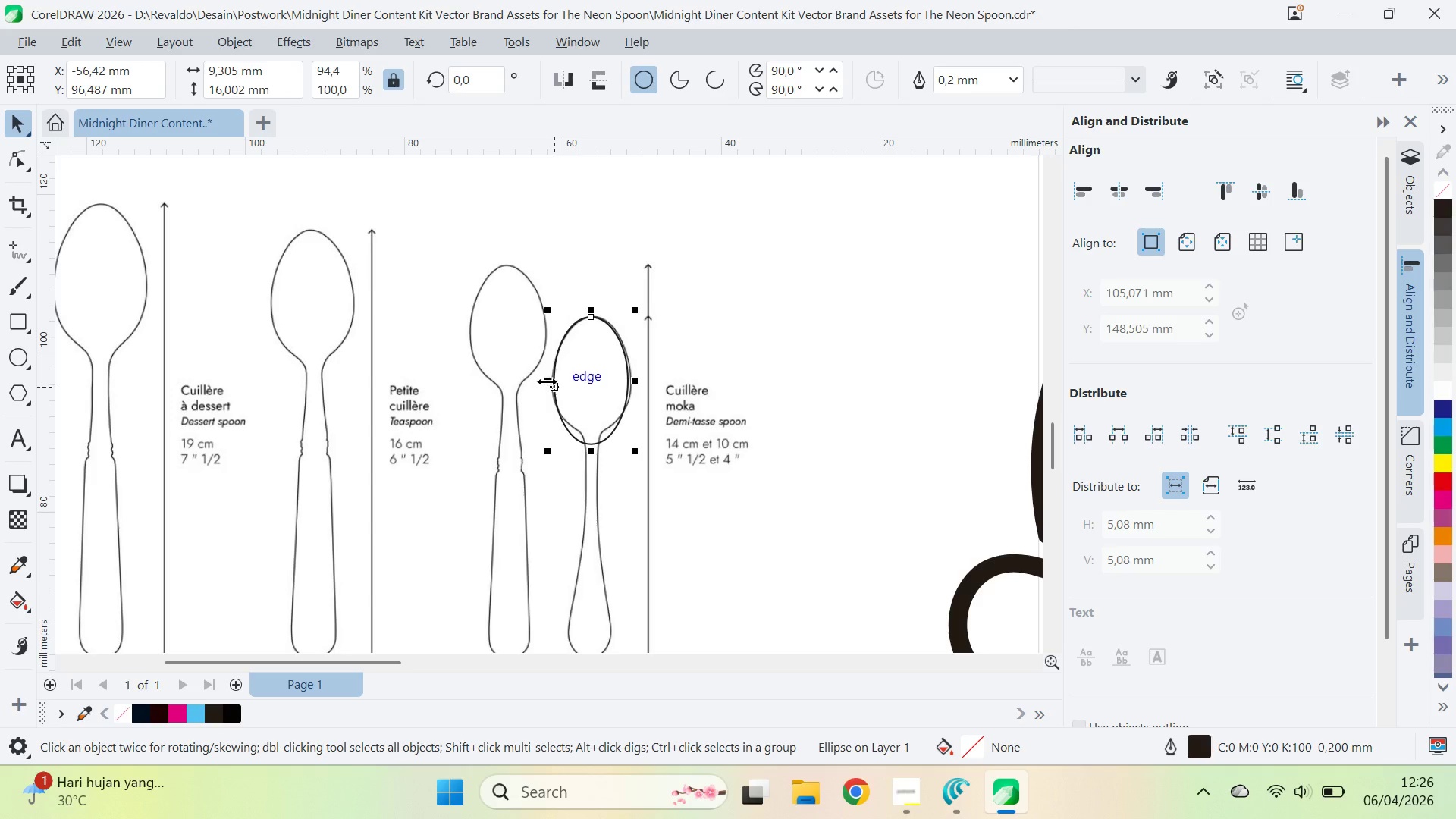 
left_click_drag(start_coordinate=[547, 381], to_coordinate=[544, 458])
 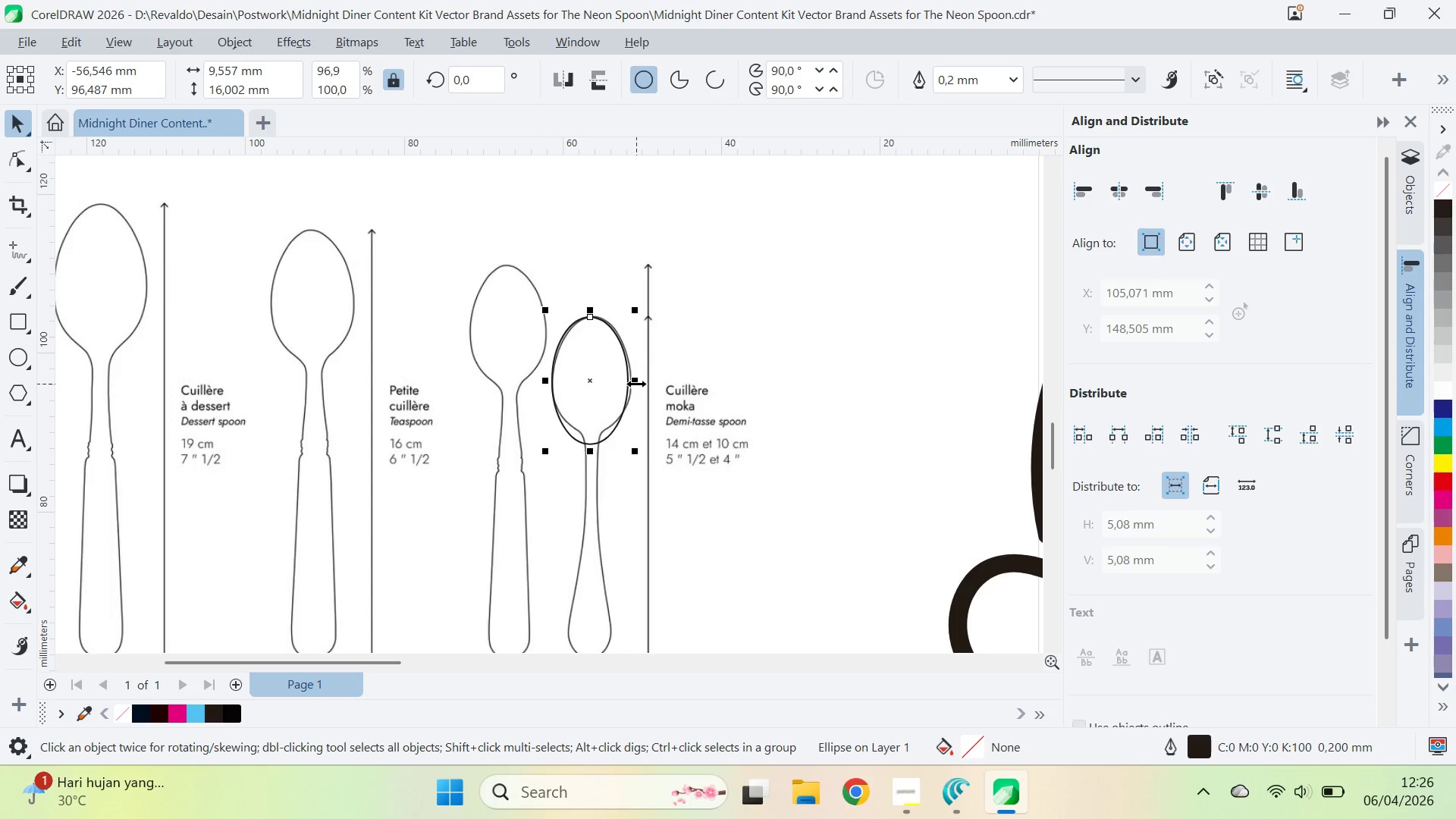 
left_click_drag(start_coordinate=[636, 384], to_coordinate=[639, 403])
 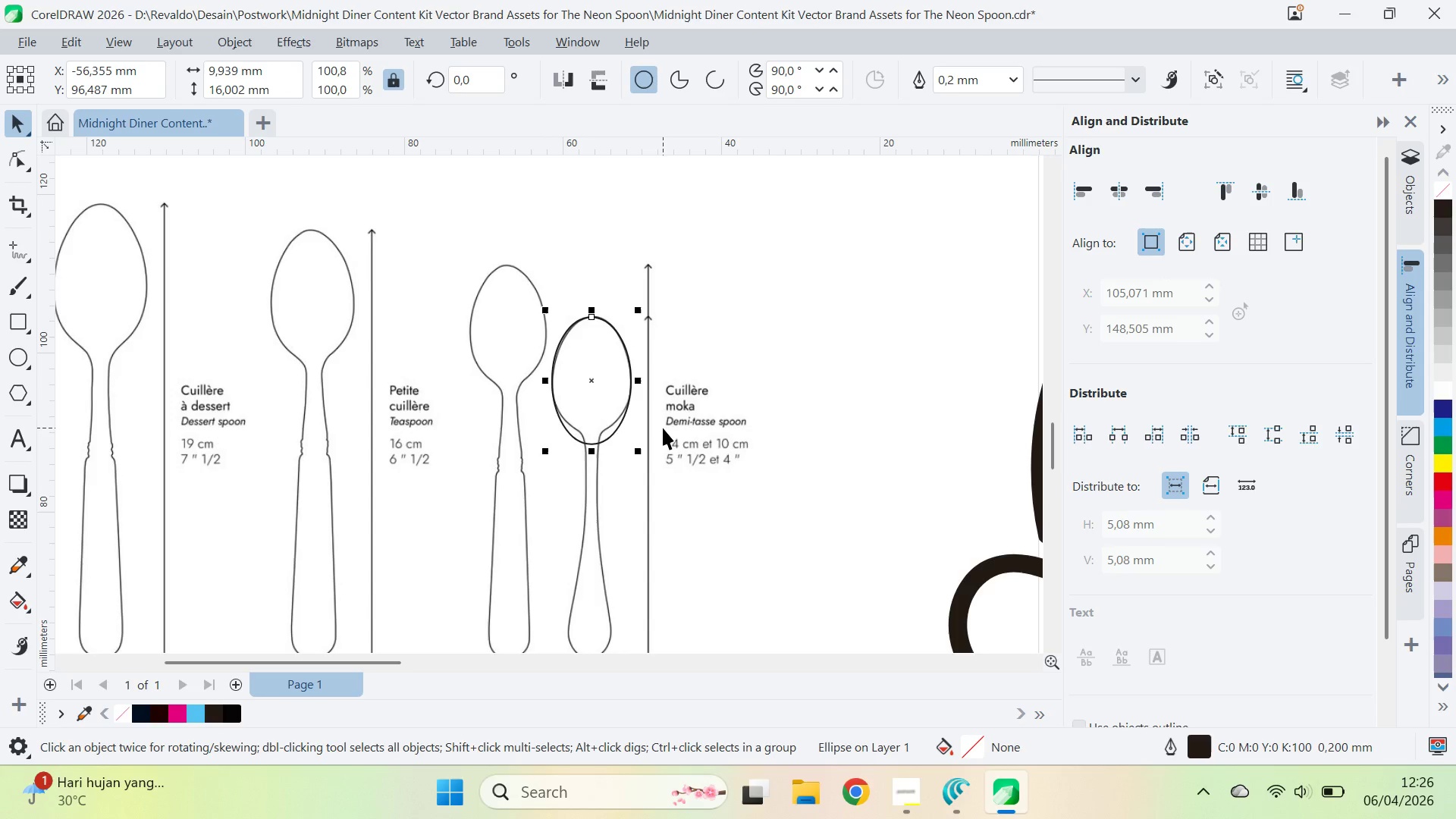 
key(Control+Q)
 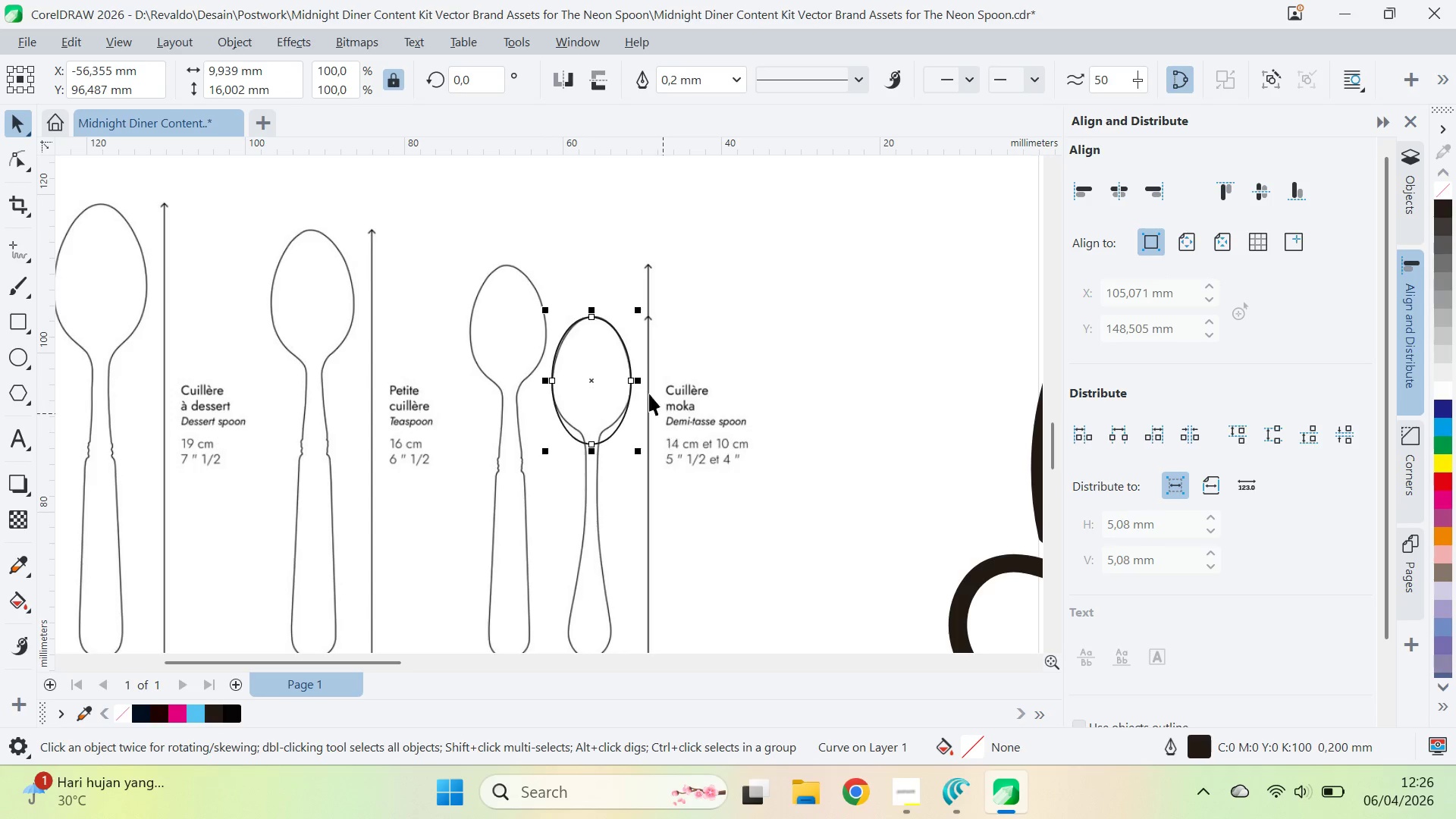 
key(A)
 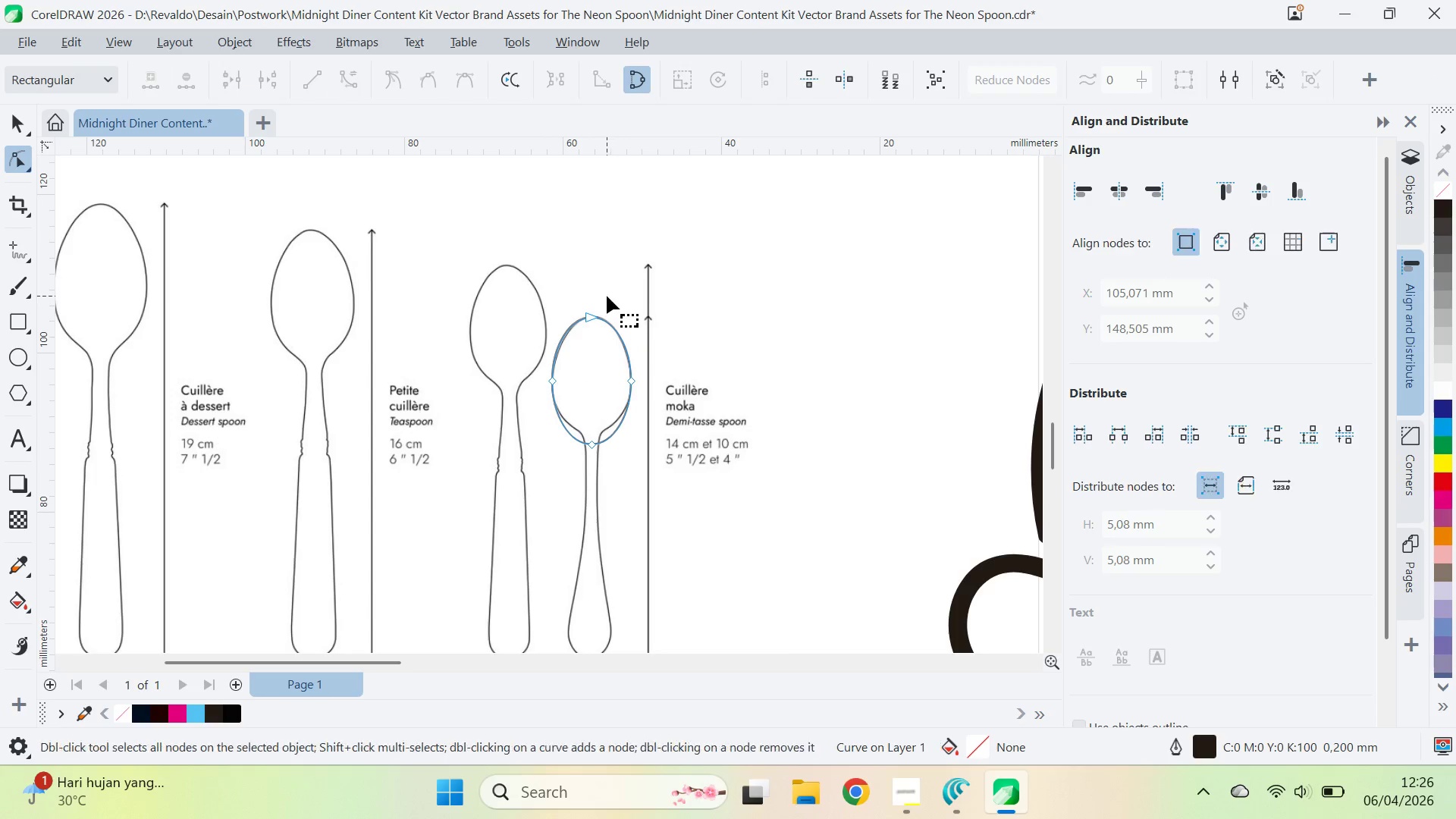 
left_click_drag(start_coordinate=[607, 296], to_coordinate=[562, 357])
 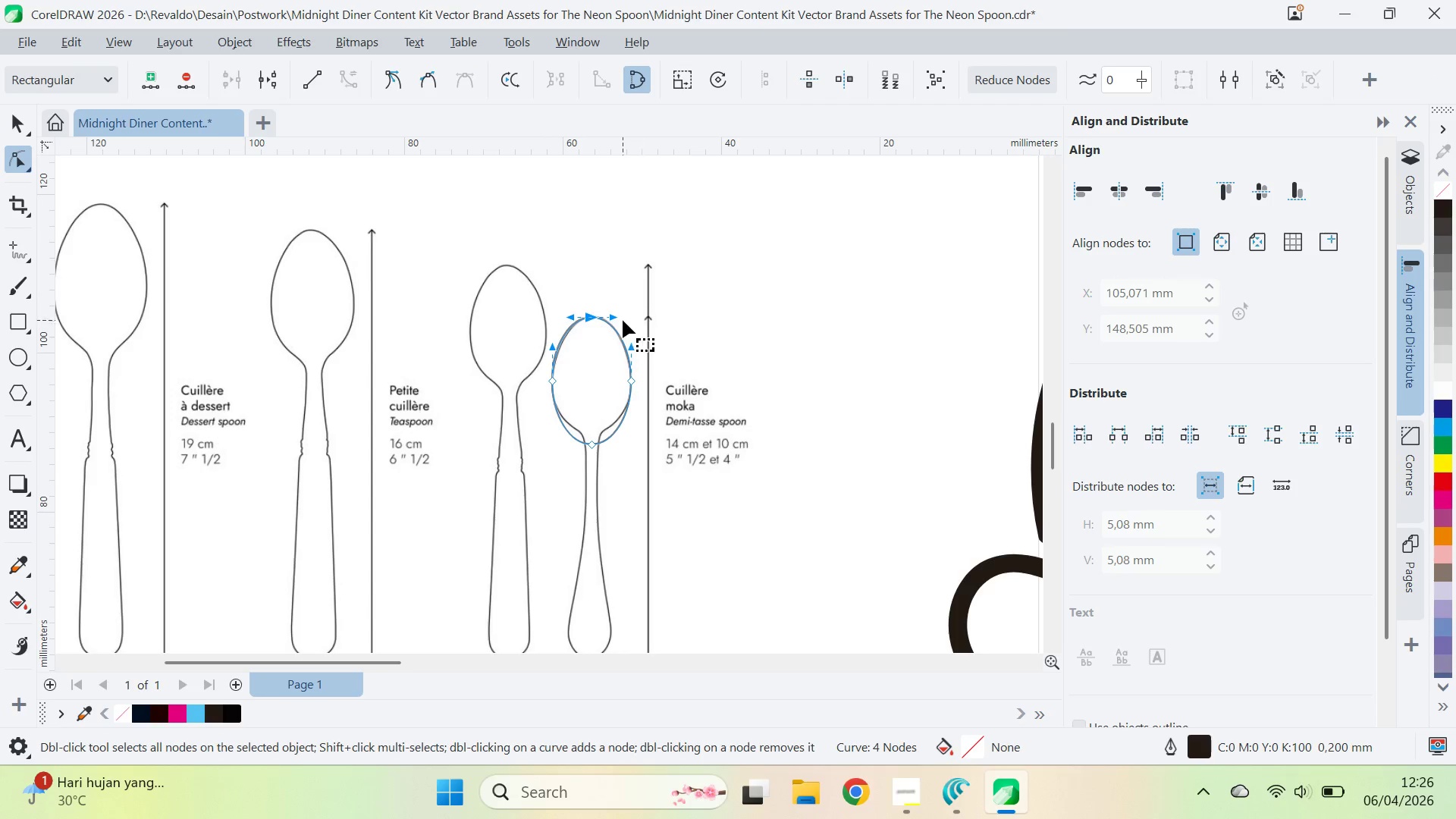 
left_click_drag(start_coordinate=[617, 315], to_coordinate=[611, 315])
 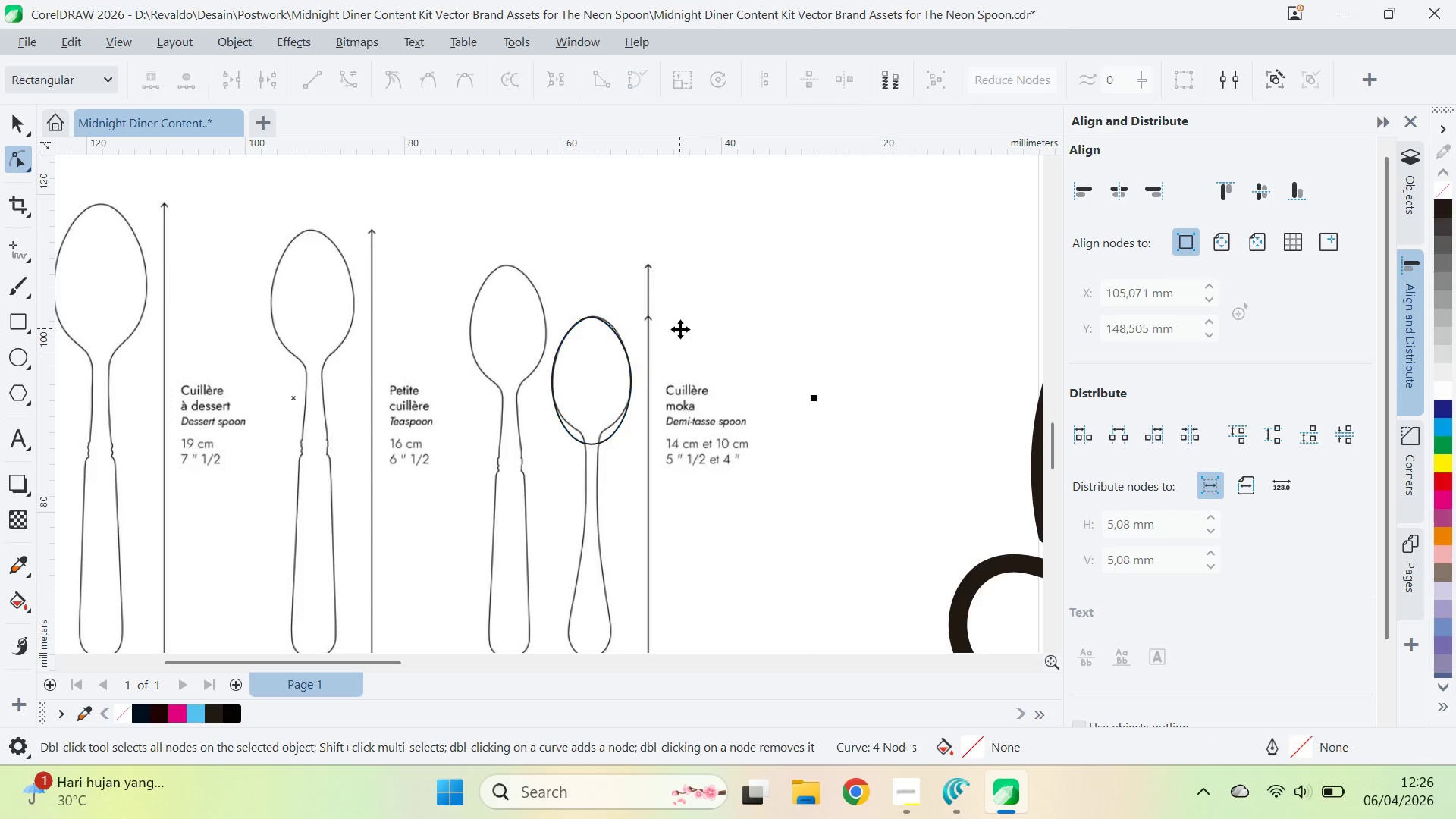 
hold_key(key=ShiftLeft, duration=0.75)
 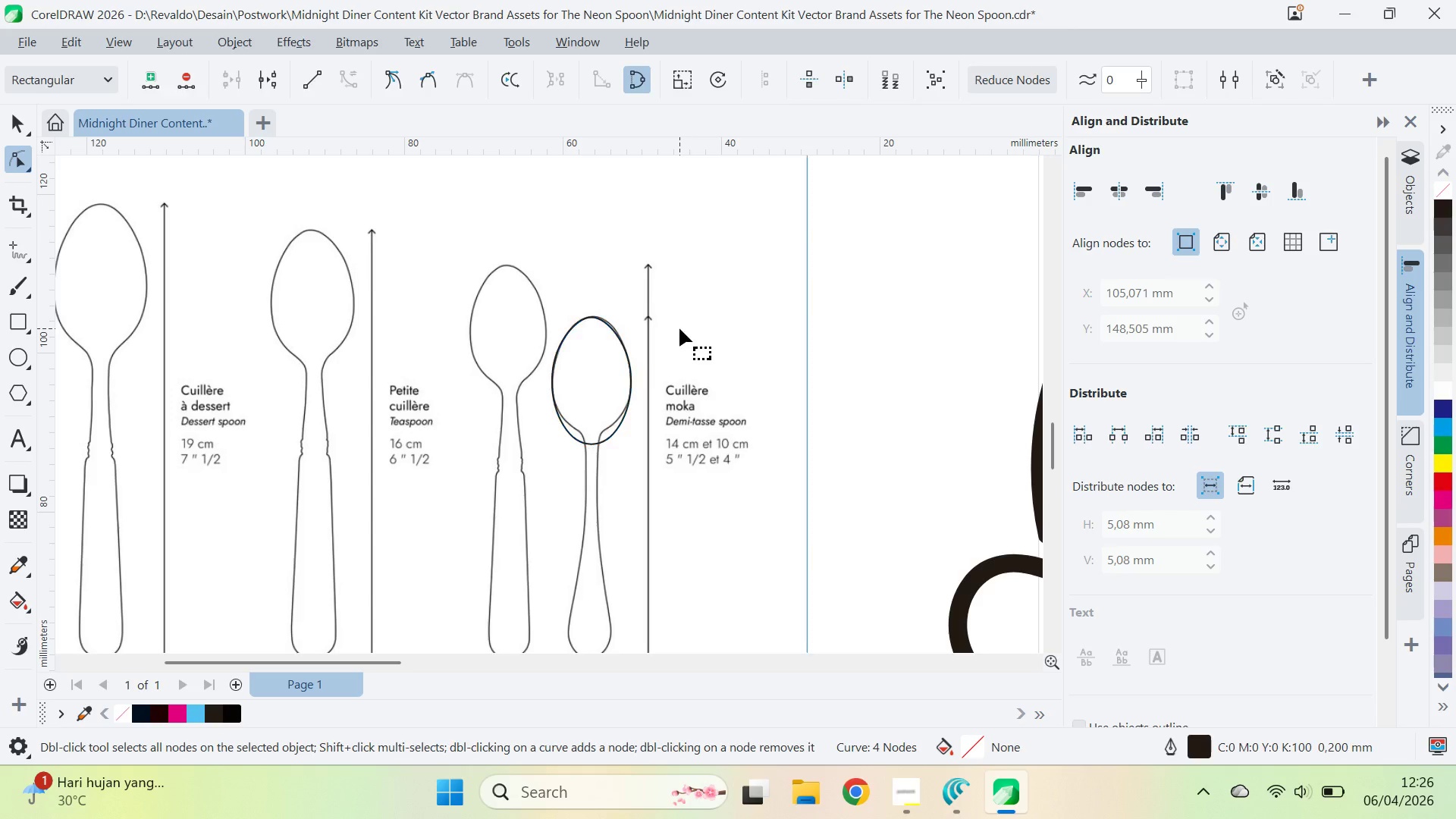 
type(vqv)
 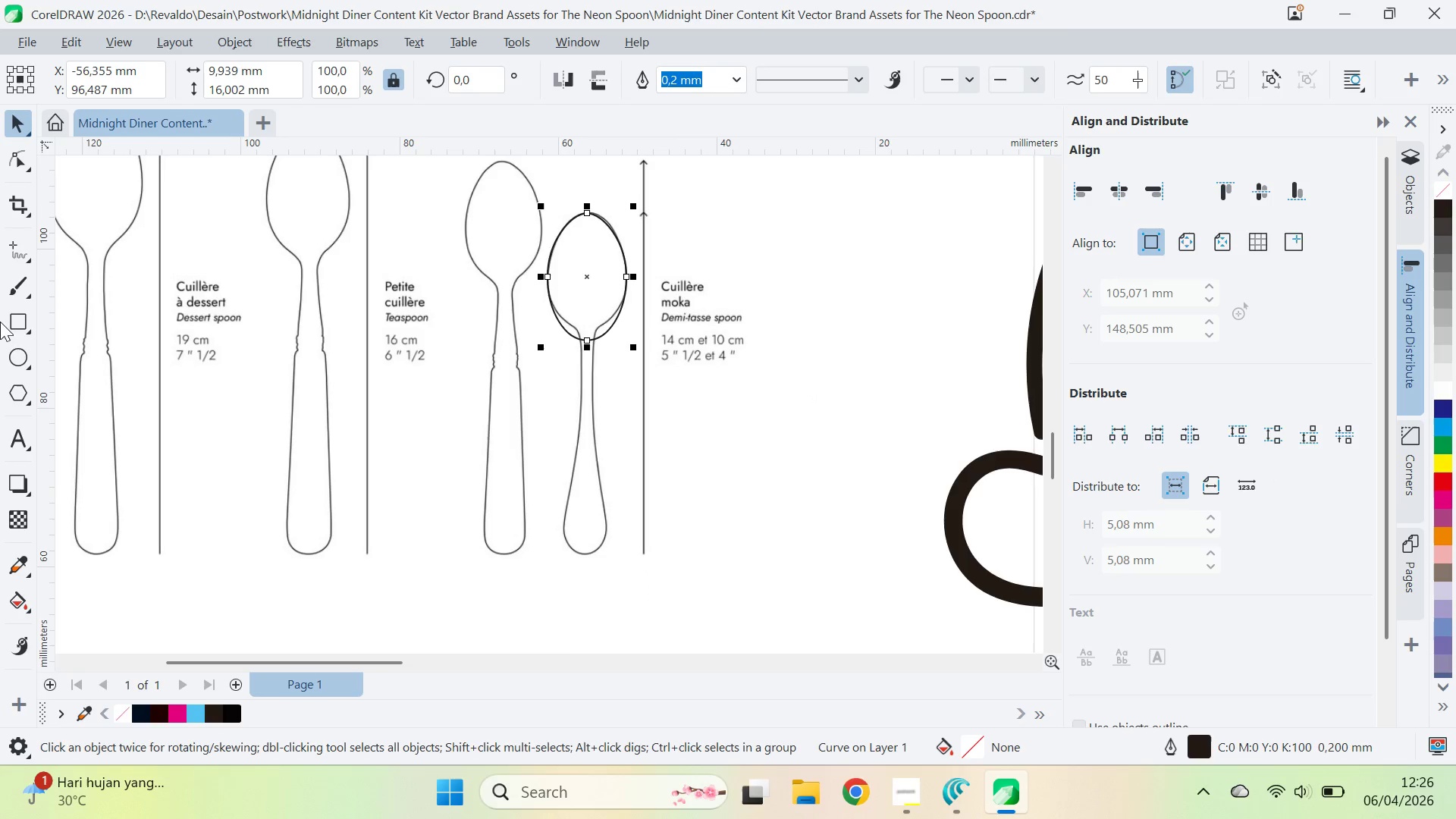 
left_click_drag(start_coordinate=[675, 497], to_coordinate=[670, 394])
 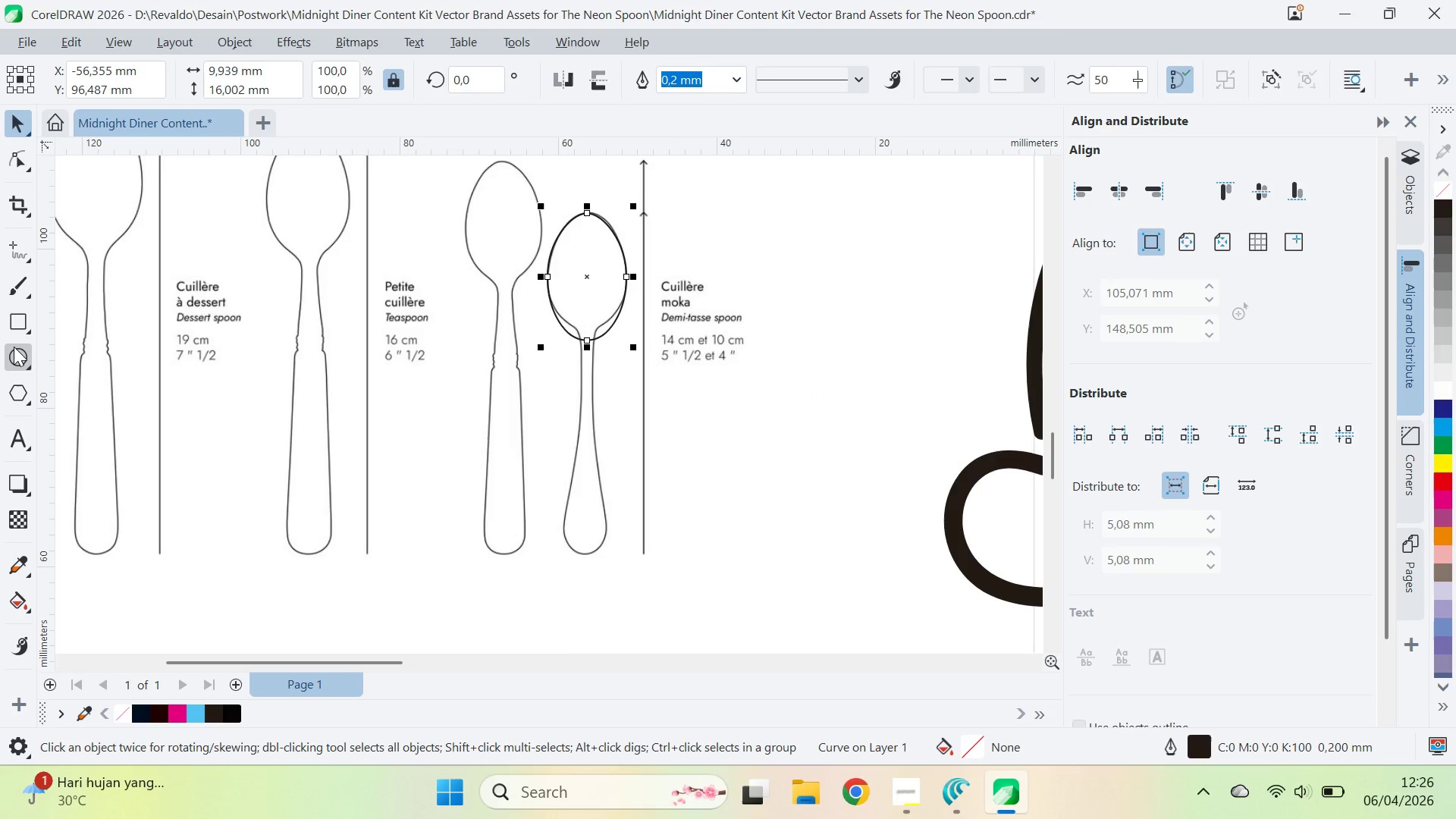 
left_click([14, 347])
 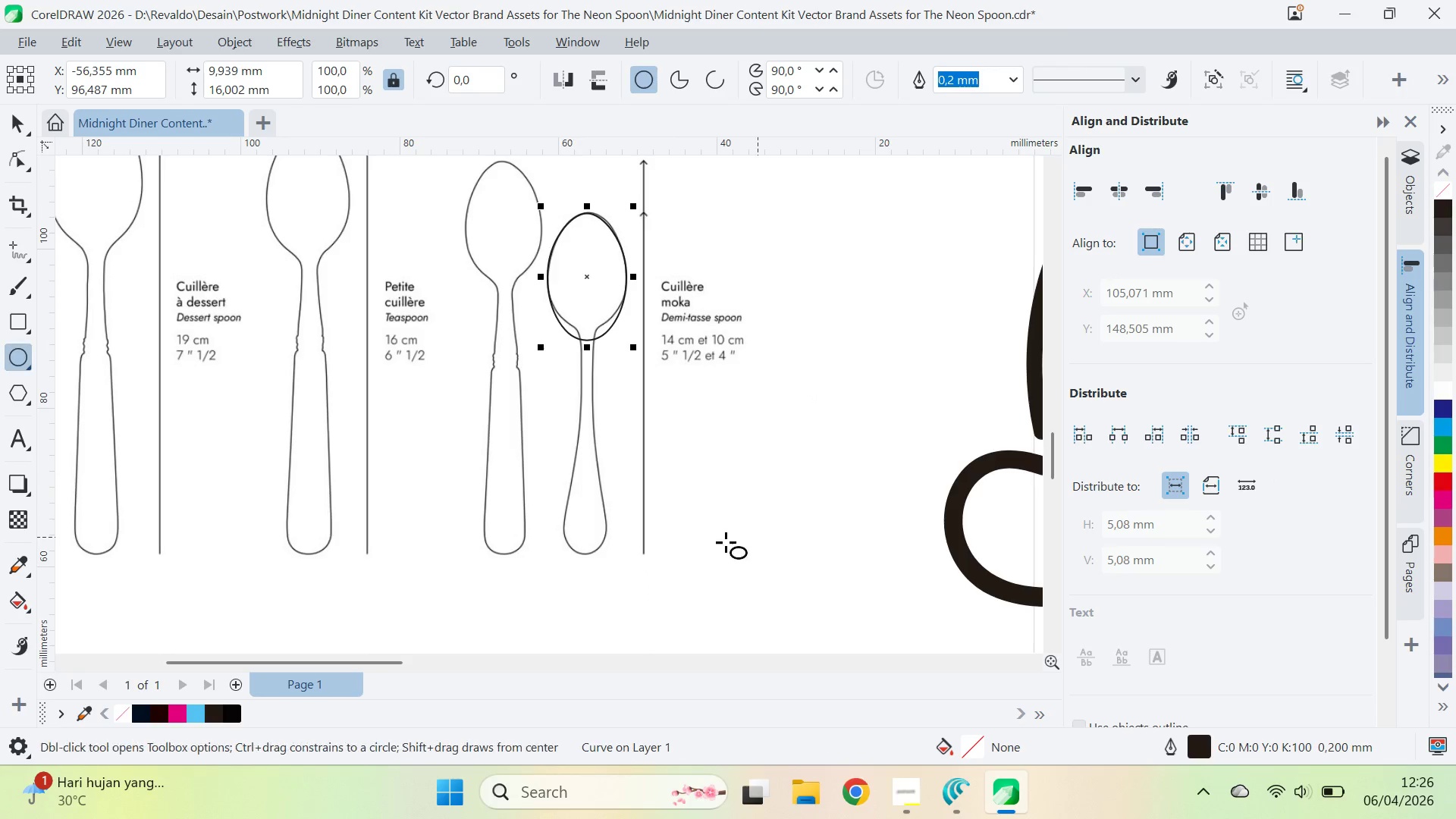 
hold_key(key=ControlLeft, duration=1.5)
left_click_drag(start_coordinate=[565, 520], to_coordinate=[604, 550])
 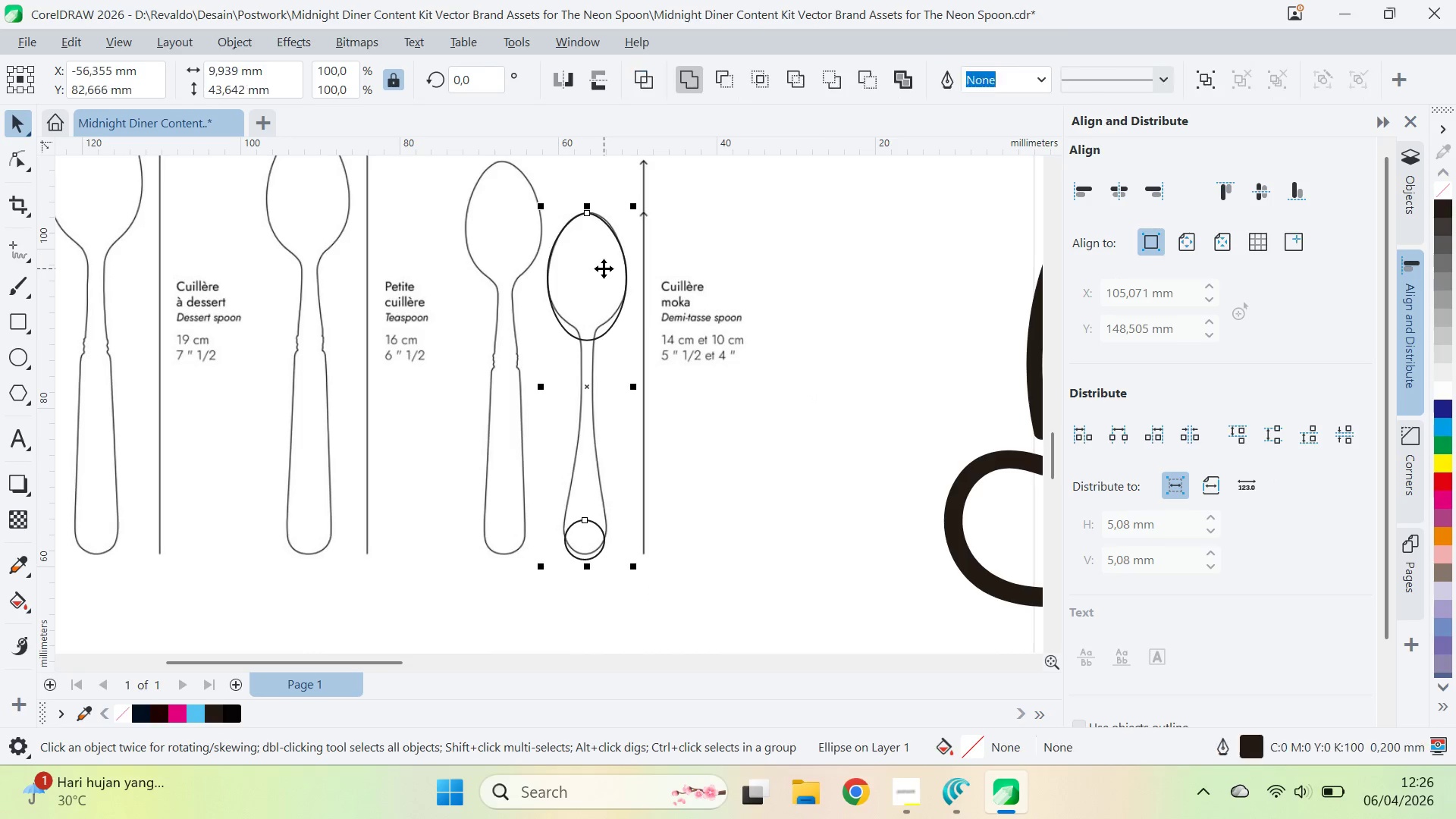 
hold_key(key=ControlLeft, duration=0.53)
 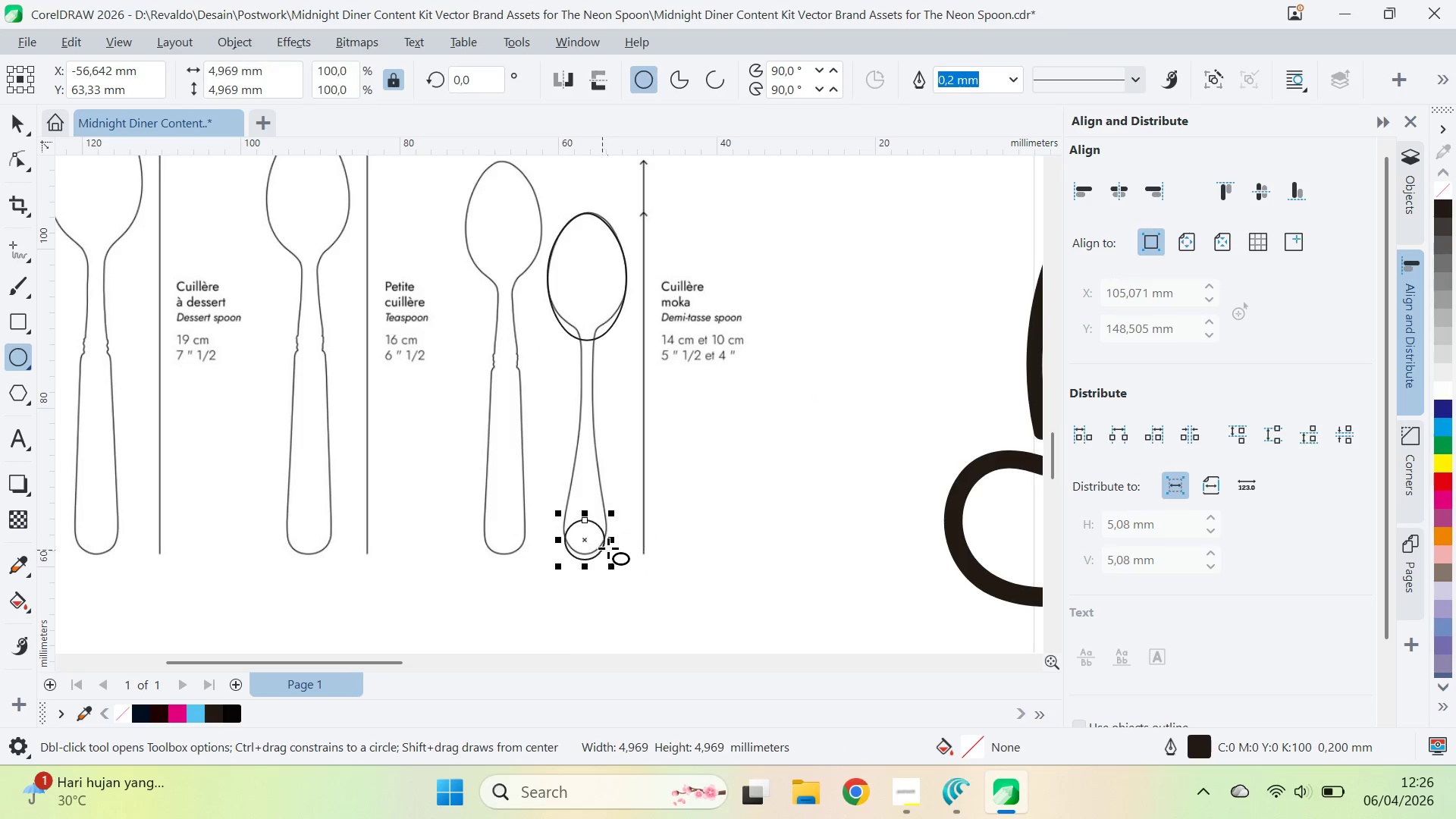 
key(V)
 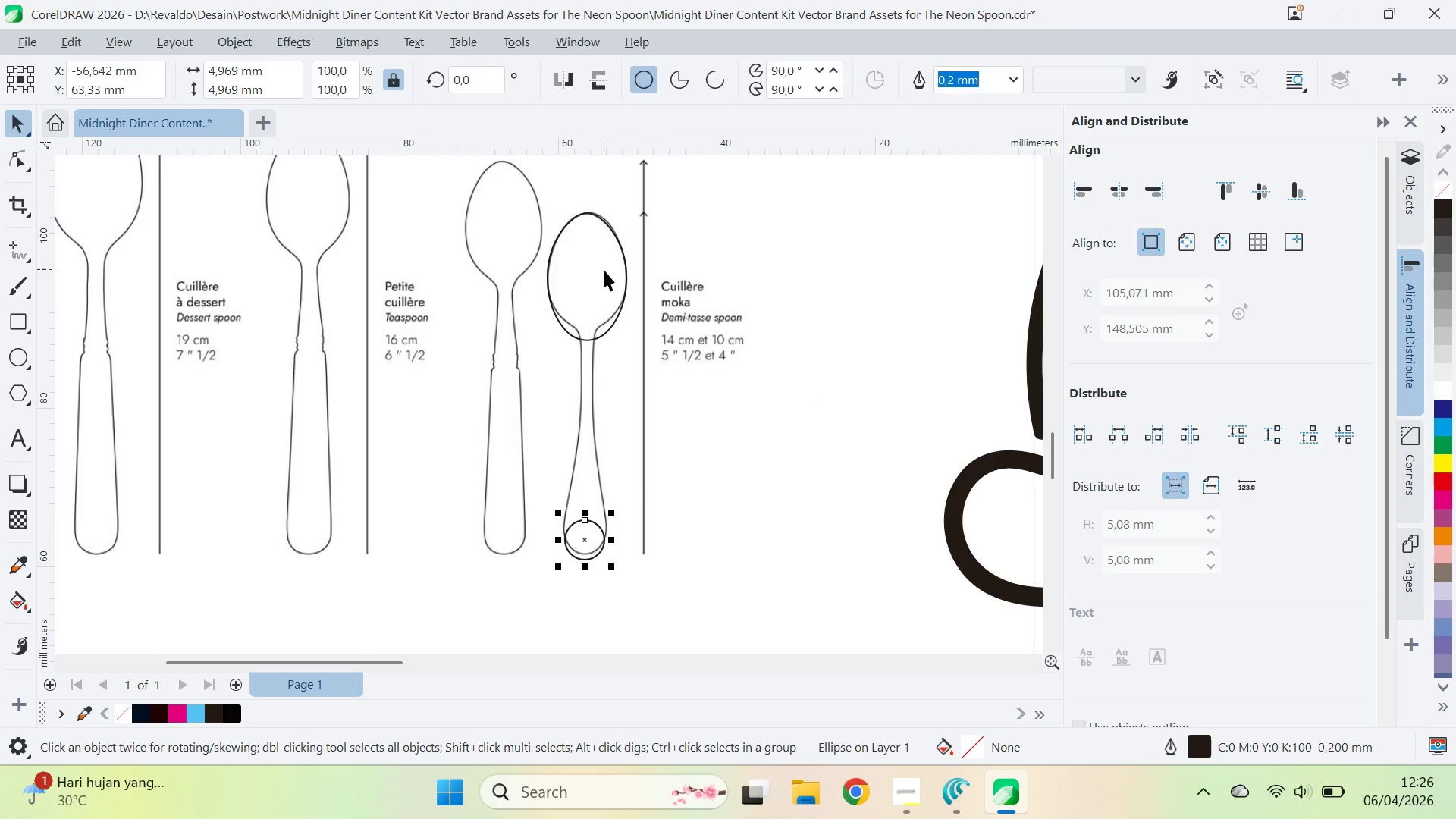 
key(Shift+ShiftLeft)
 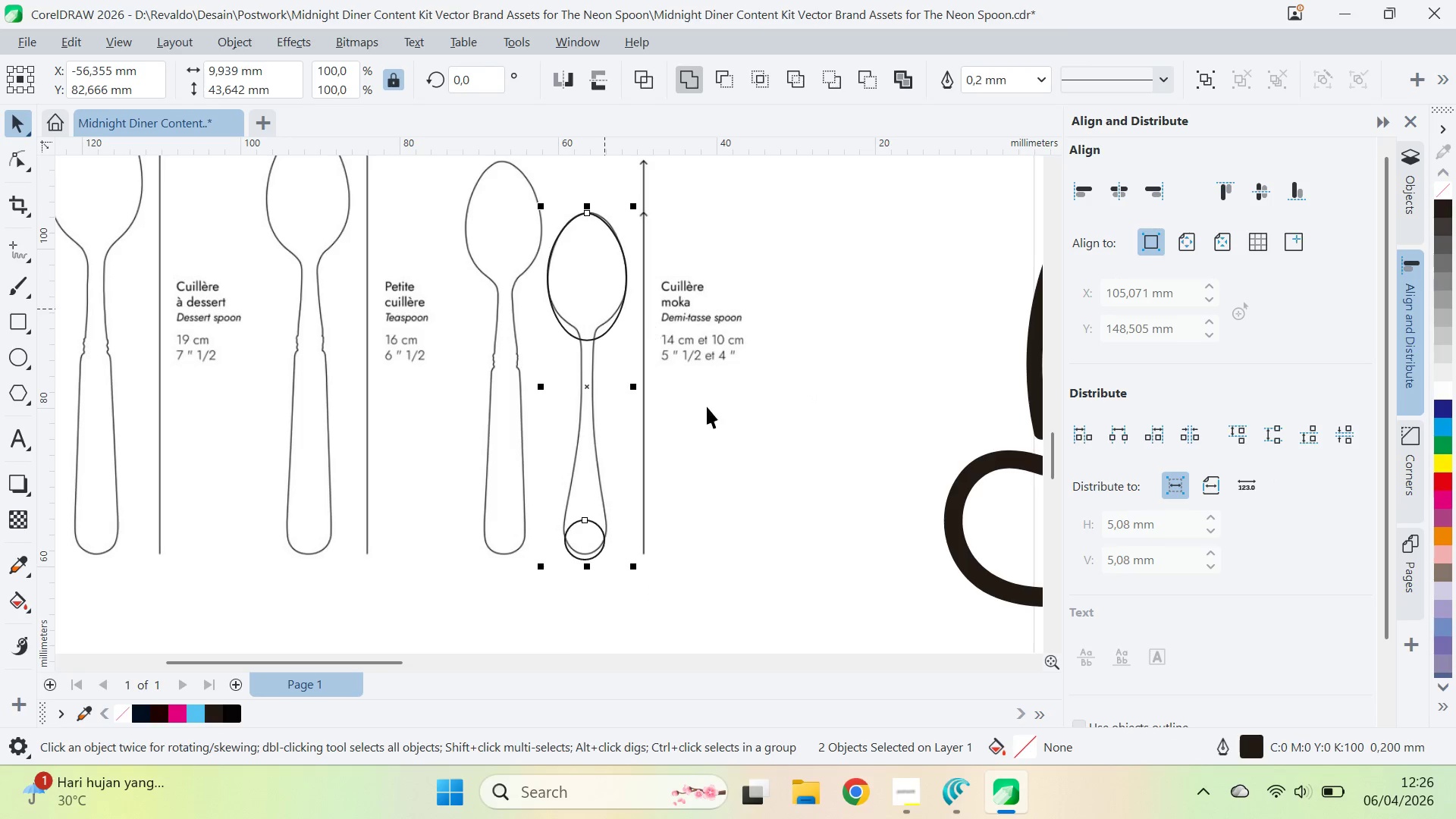 
key(C)
 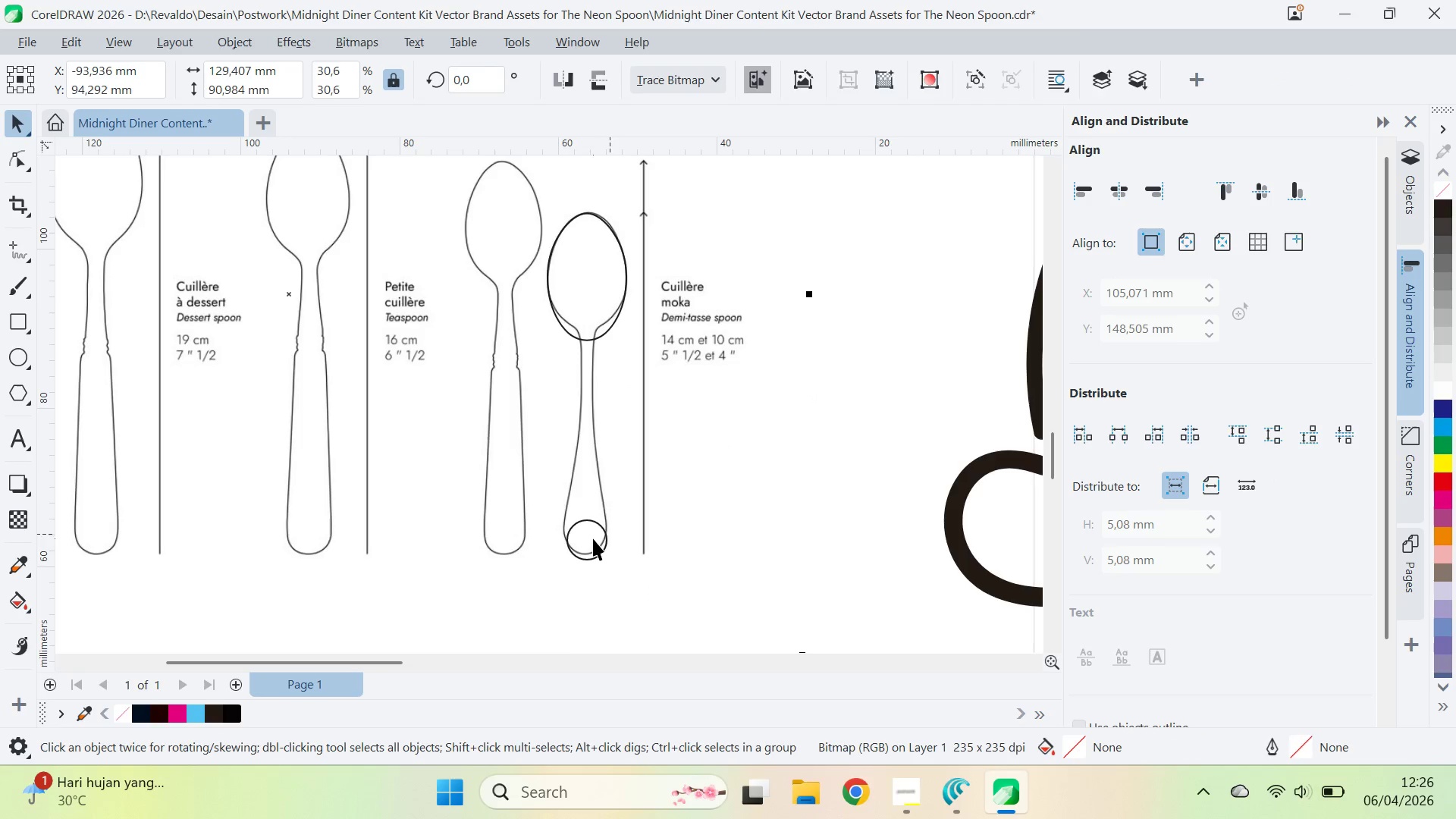 
left_click_drag(start_coordinate=[593, 538], to_coordinate=[586, 531])
 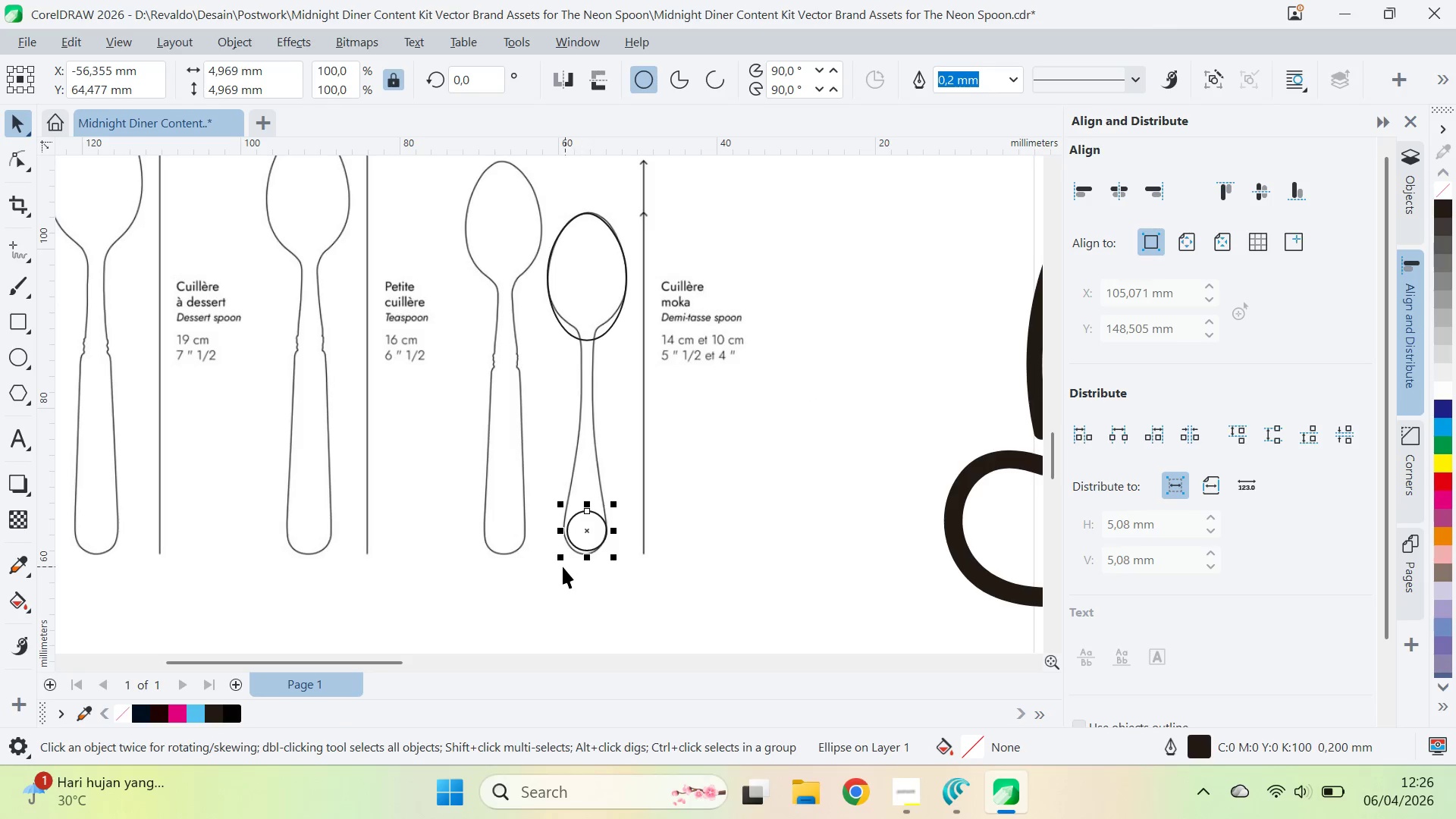 
hold_key(key=ShiftLeft, duration=1.5)
 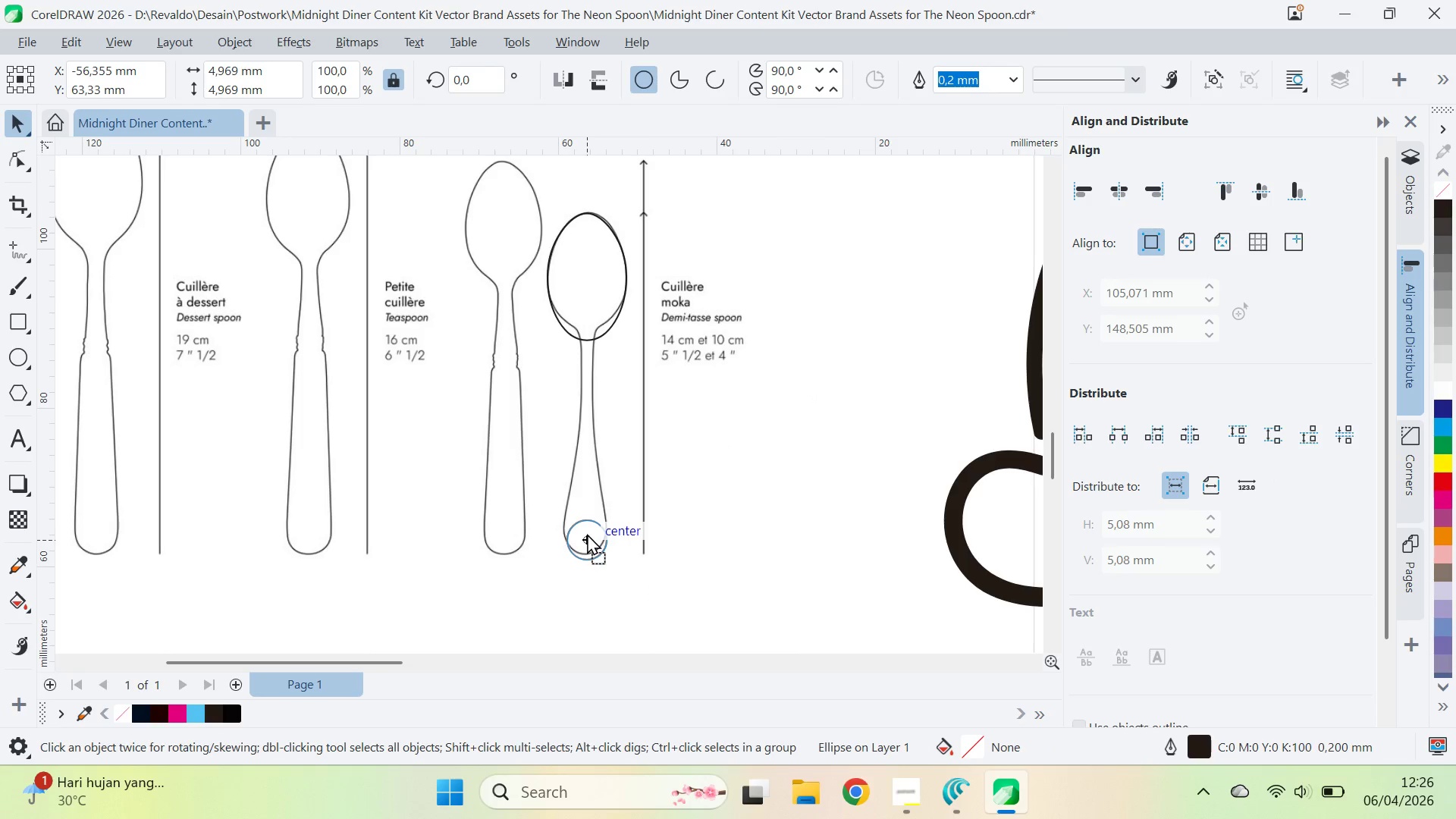 
hold_key(key=ShiftLeft, duration=1.31)
 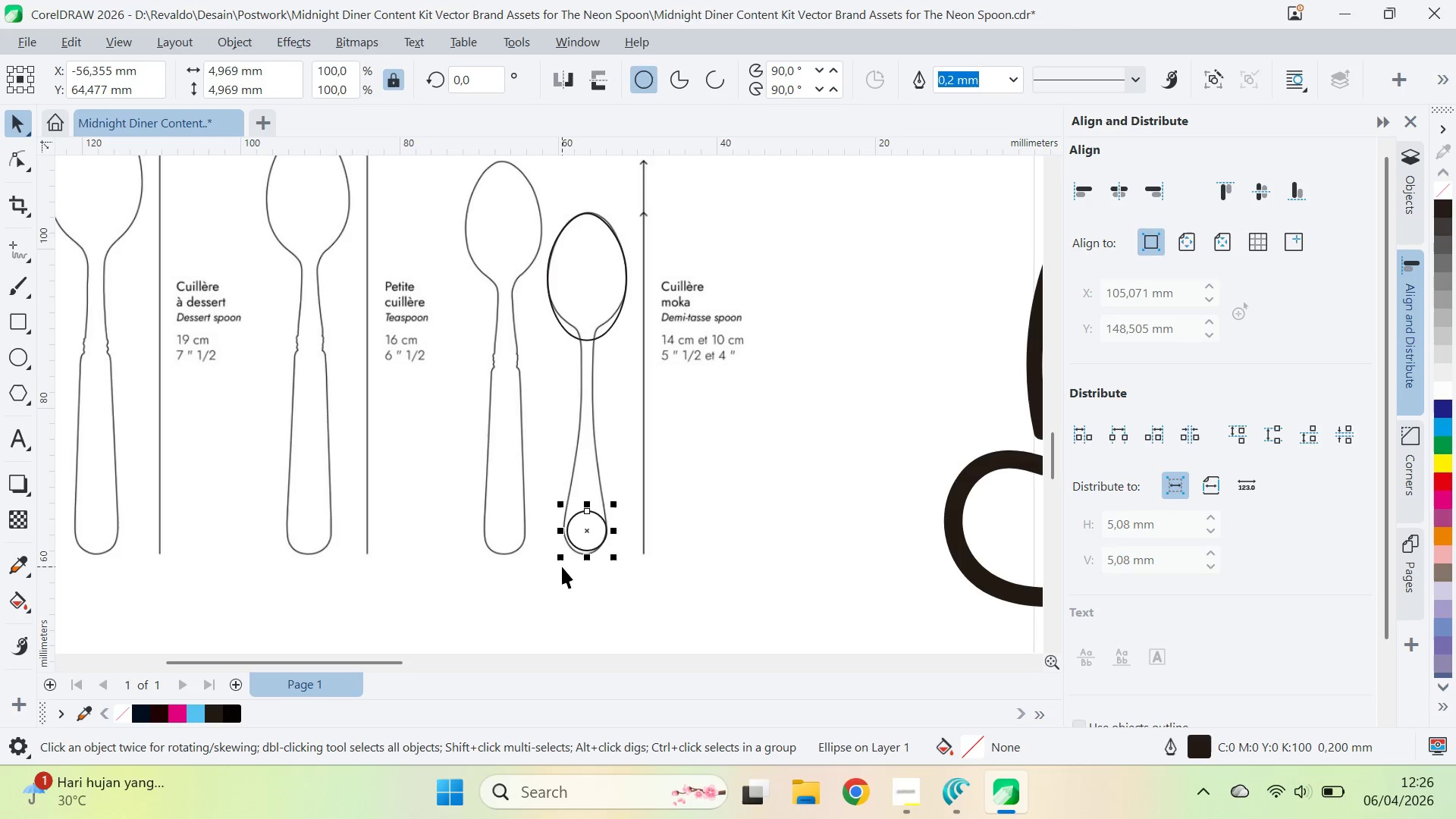 
hold_key(key=ShiftLeft, duration=5.59)
left_click_drag(start_coordinate=[560, 560], to_coordinate=[555, 565])
 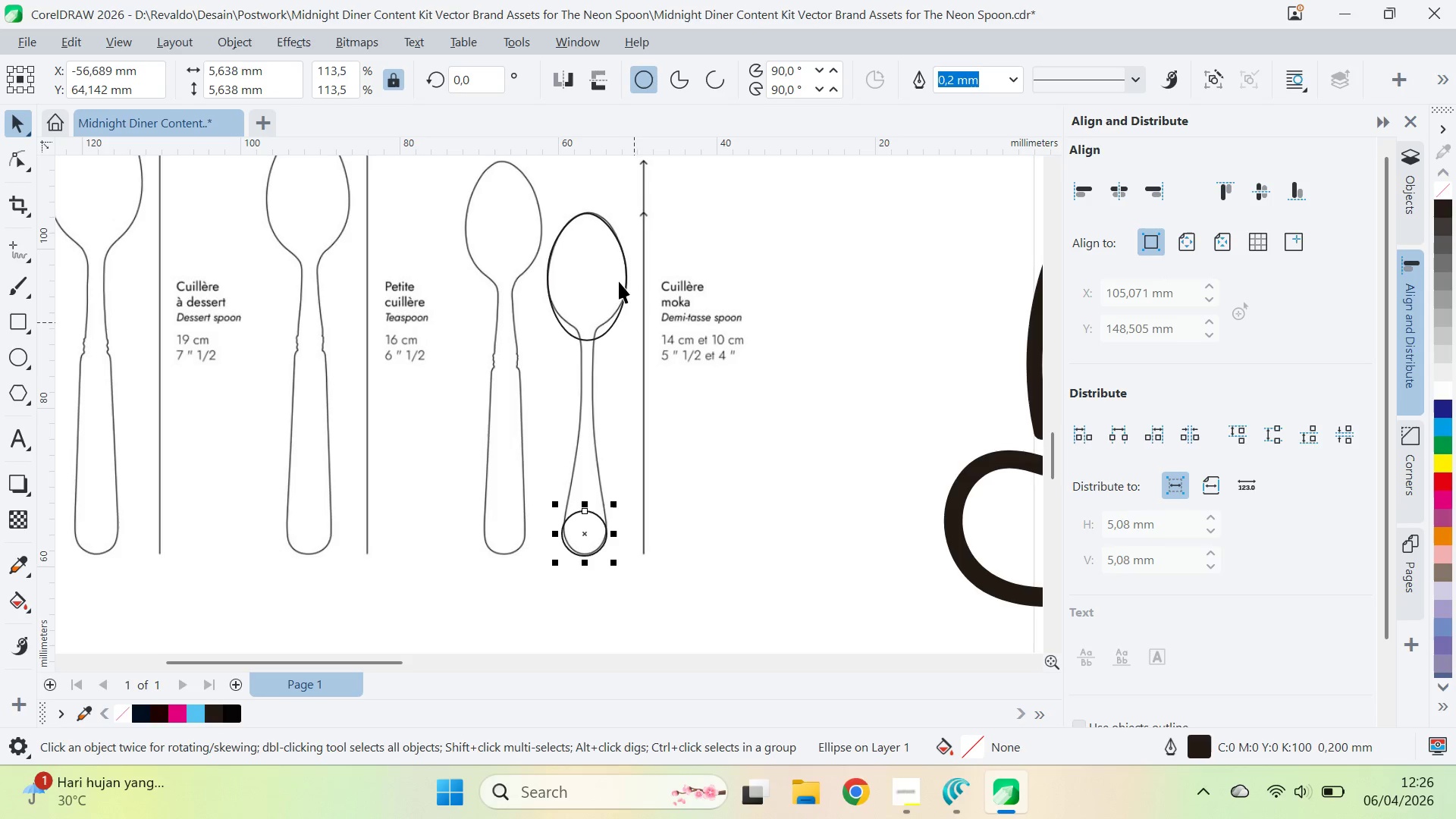 
hold_key(key=ShiftLeft, duration=0.36)
left_click([617, 278])
 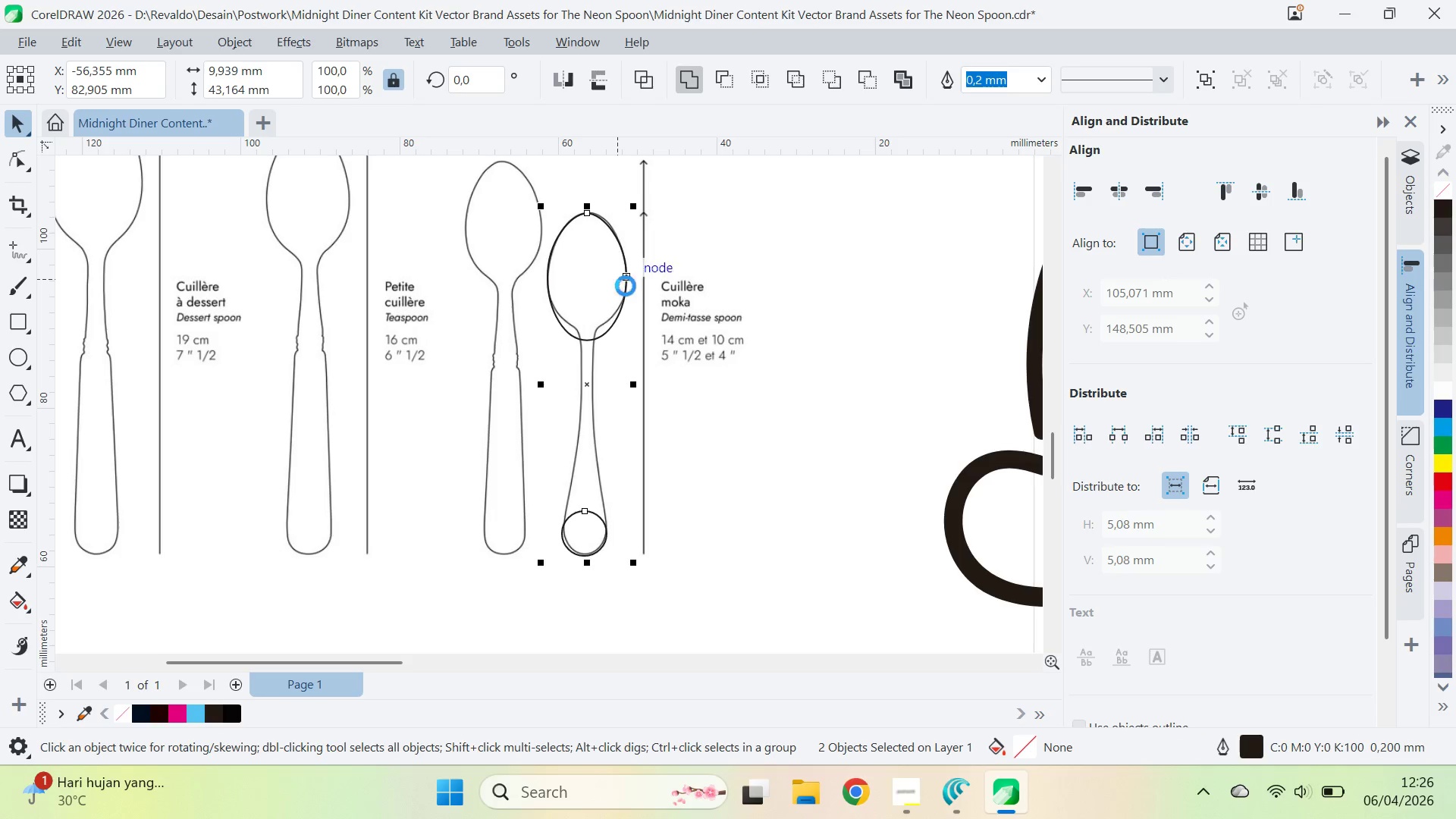 
key(C)
 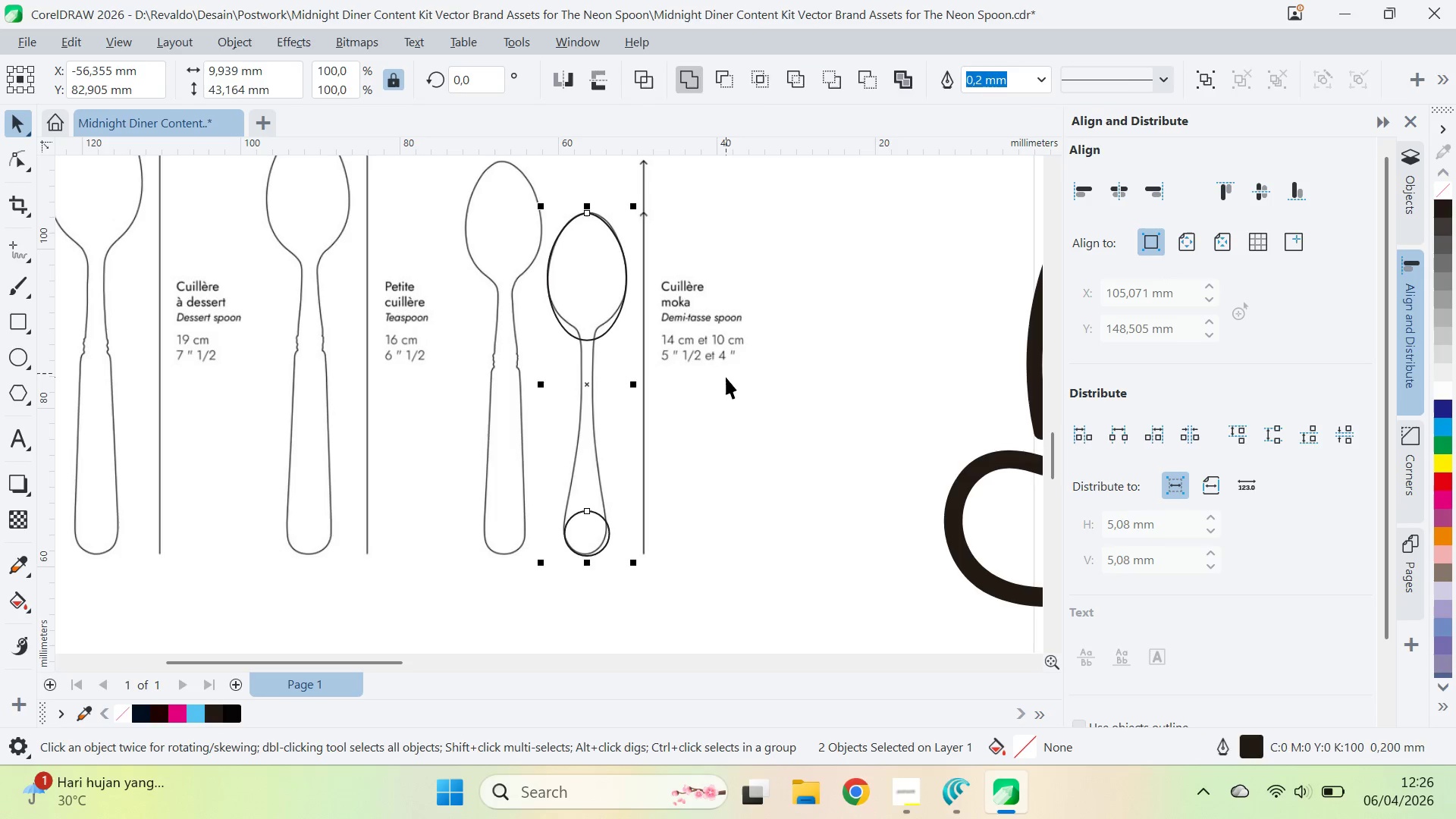 
left_click([726, 377])
 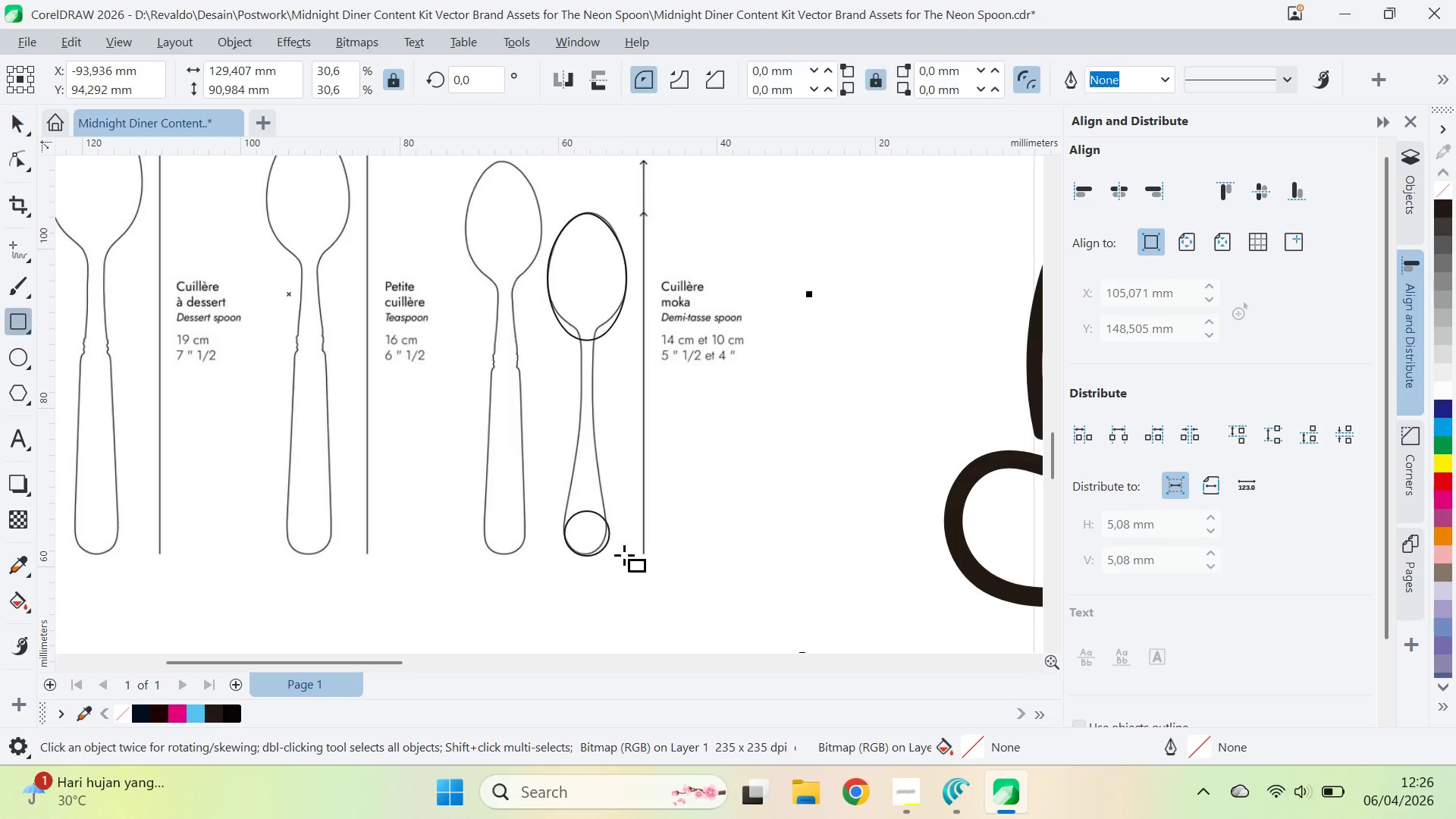 
left_click_drag(start_coordinate=[562, 535], to_coordinate=[611, 530])
 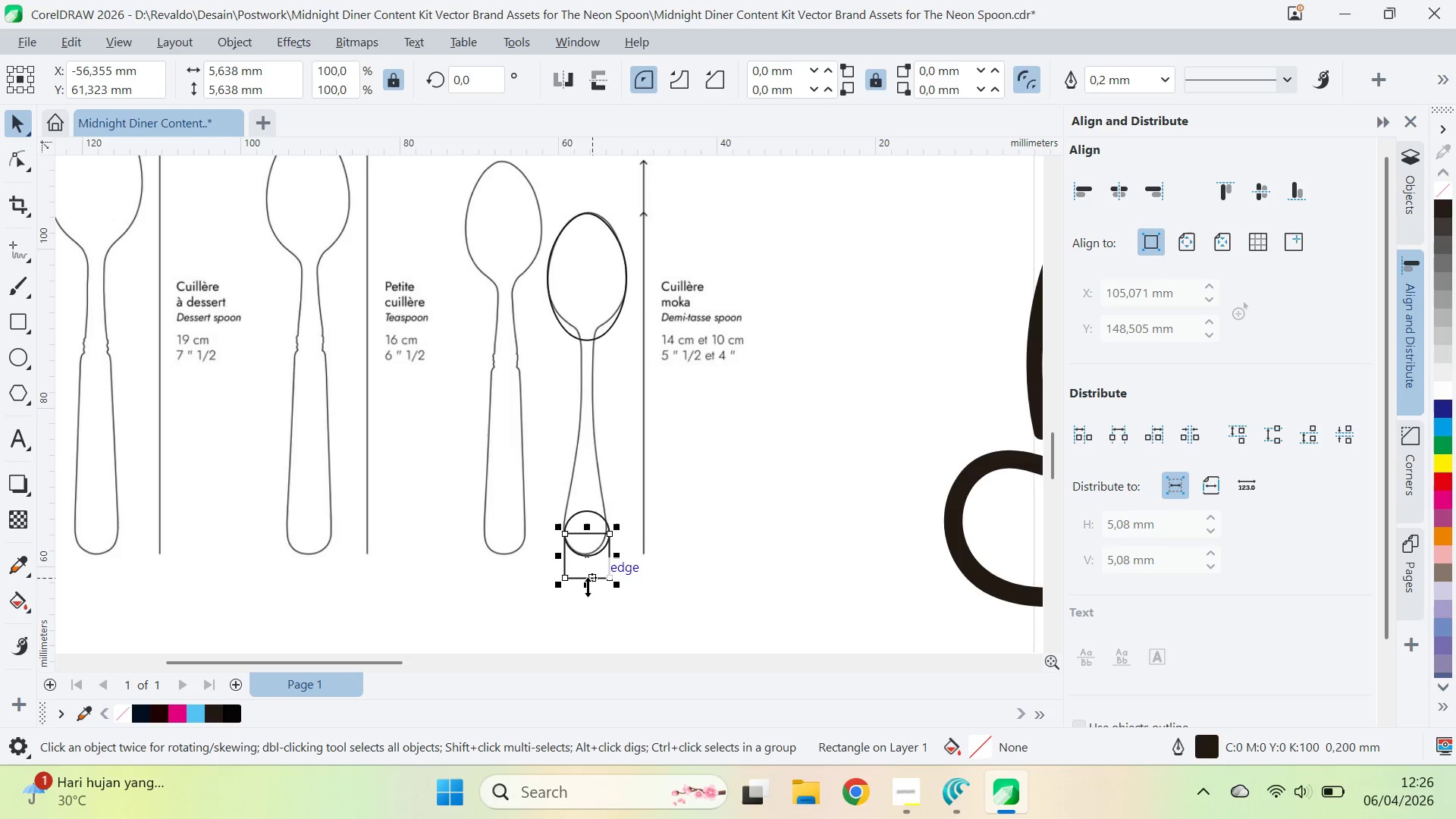 
hold_key(key=ControlLeft, duration=1.5)
 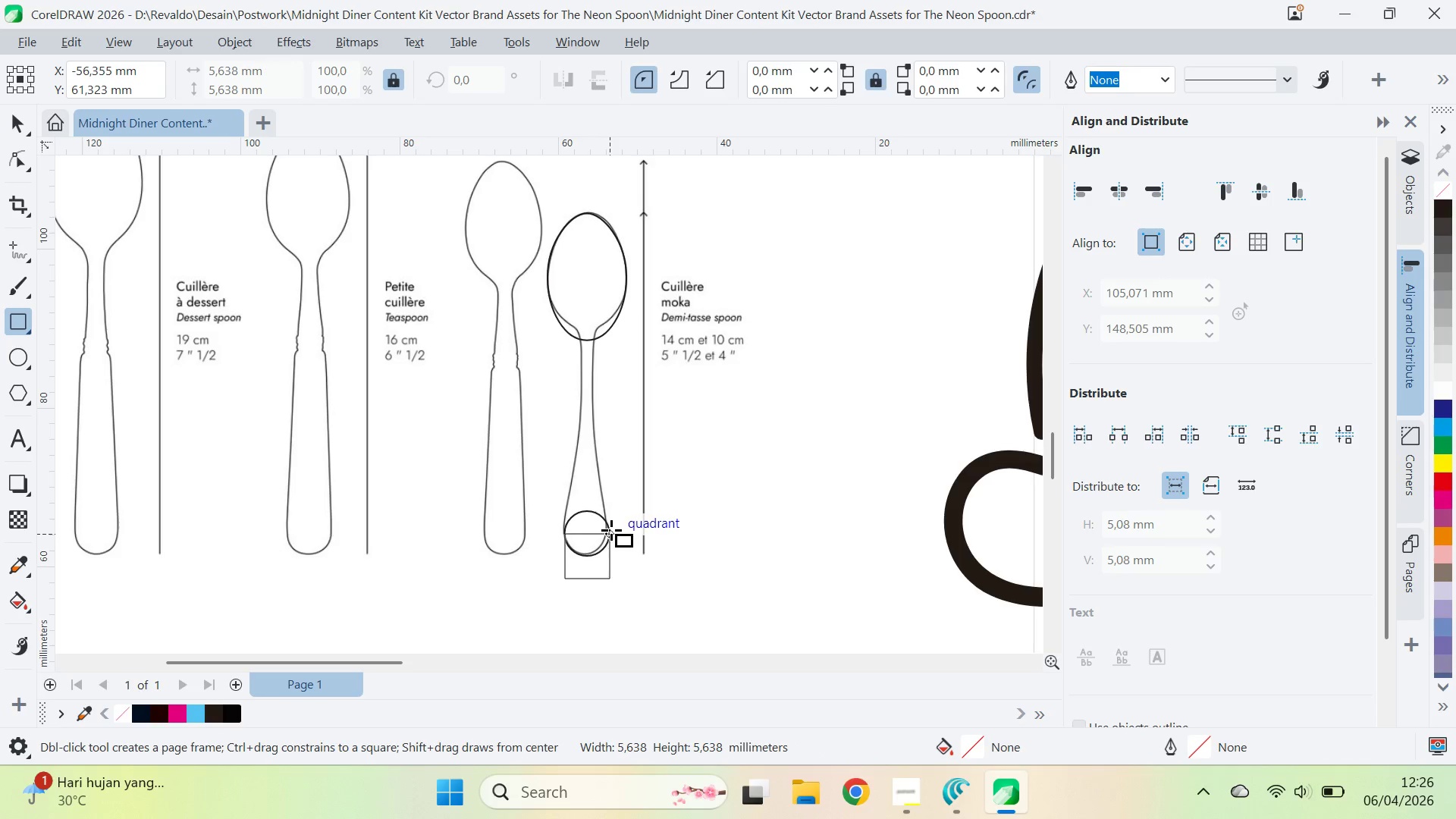 
key(Control+ControlLeft)
 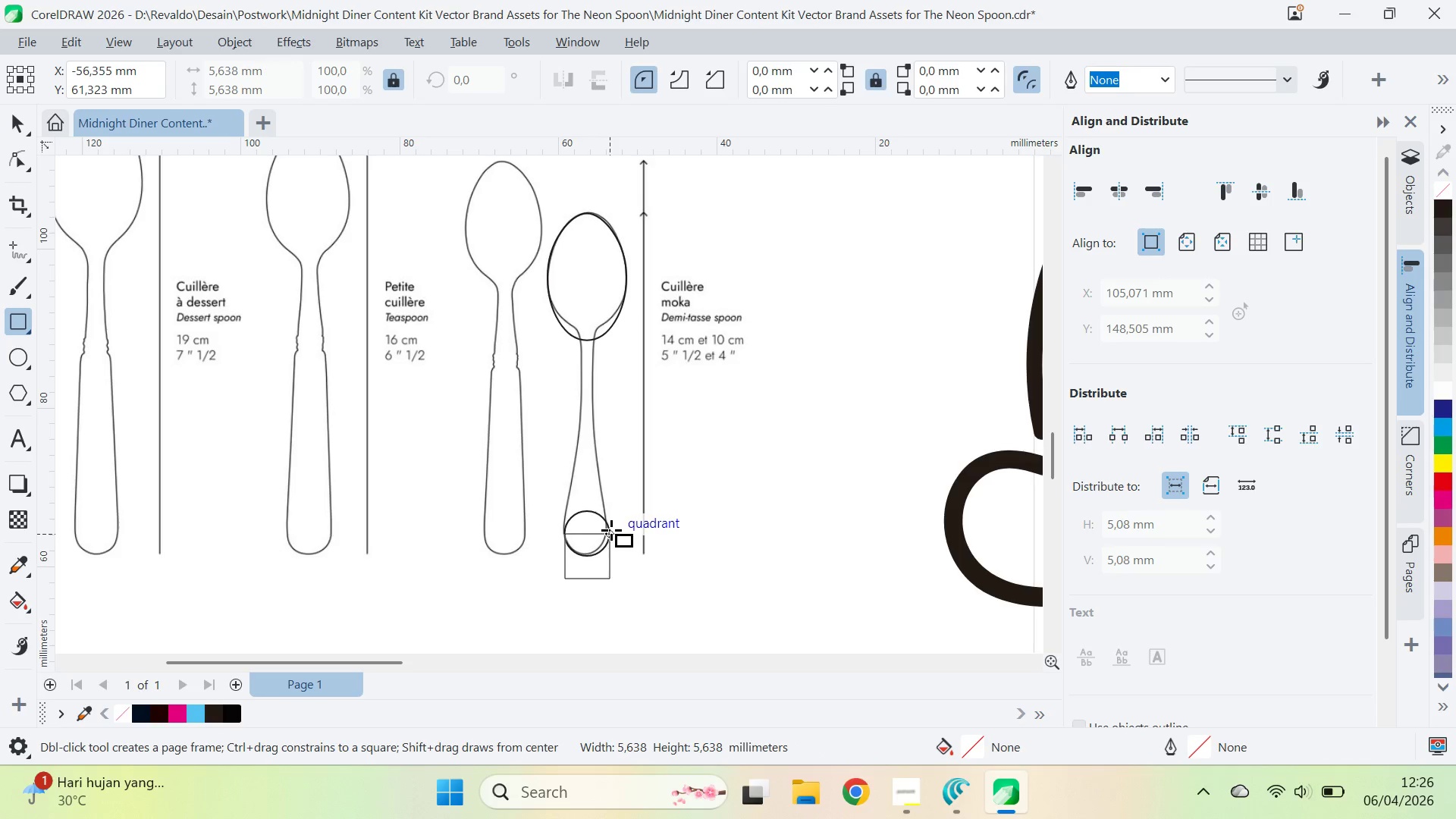 
key(Control+ControlLeft)
 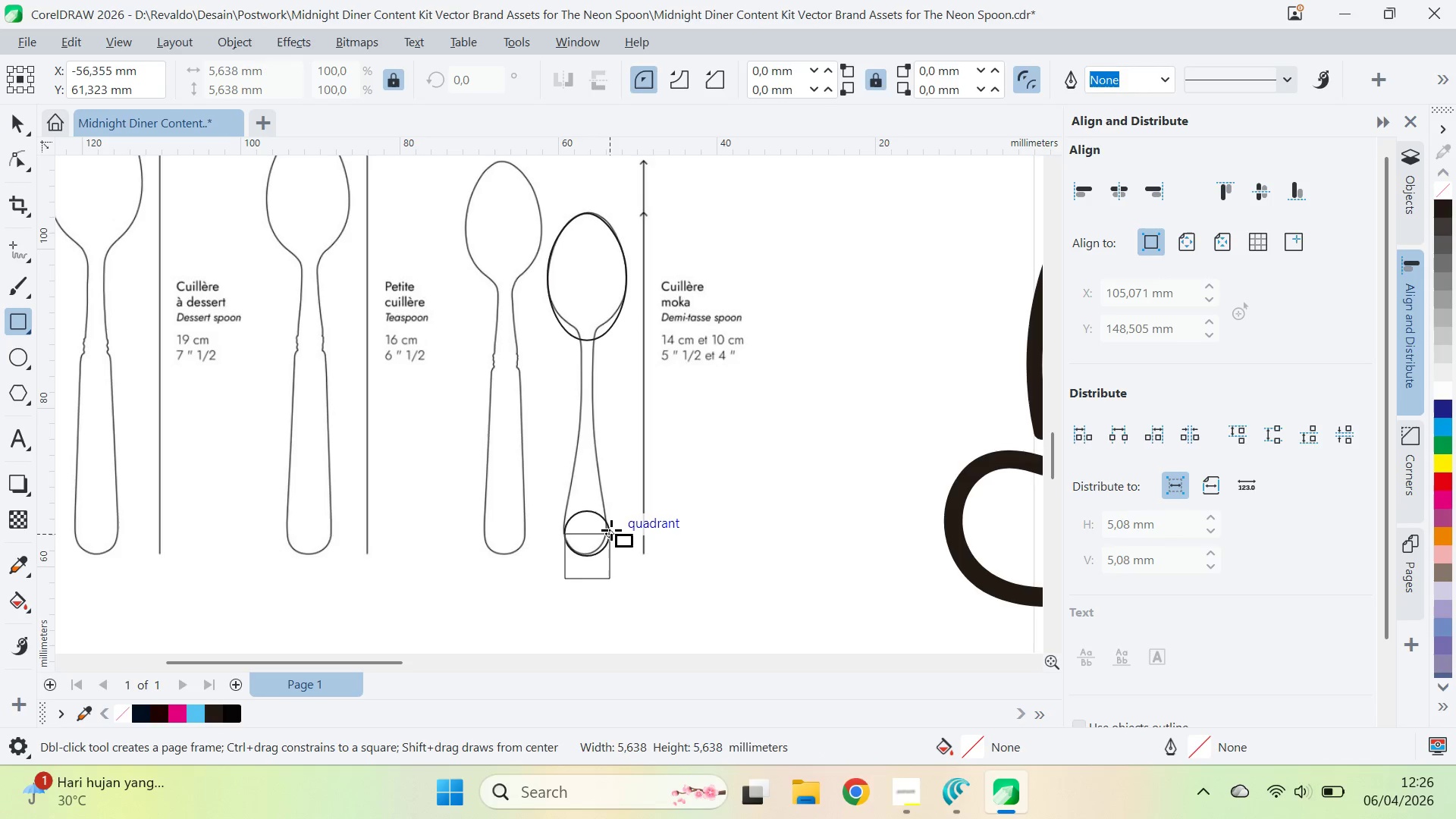 
key(Control+ControlLeft)
 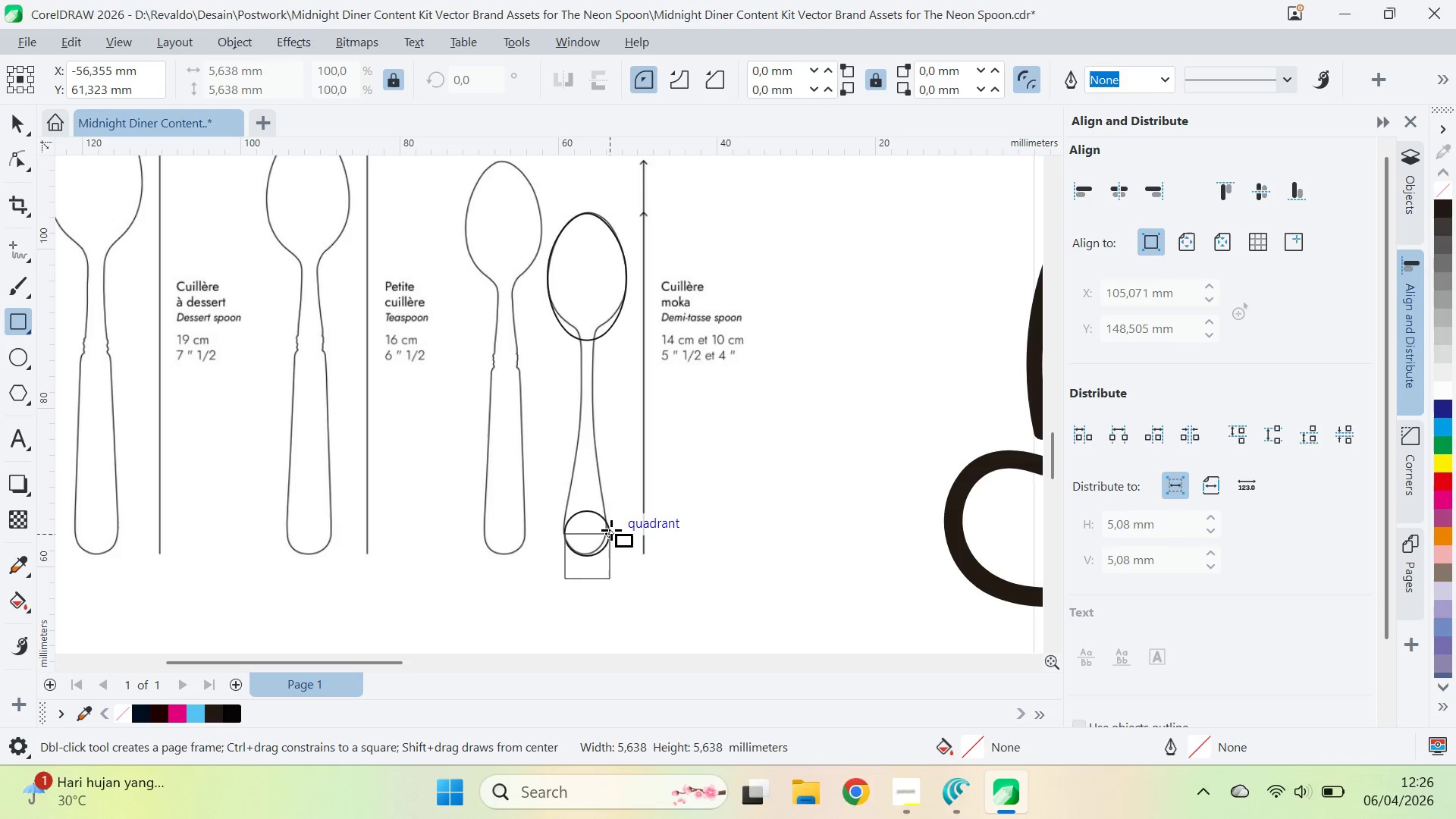 
key(Control+ControlLeft)
 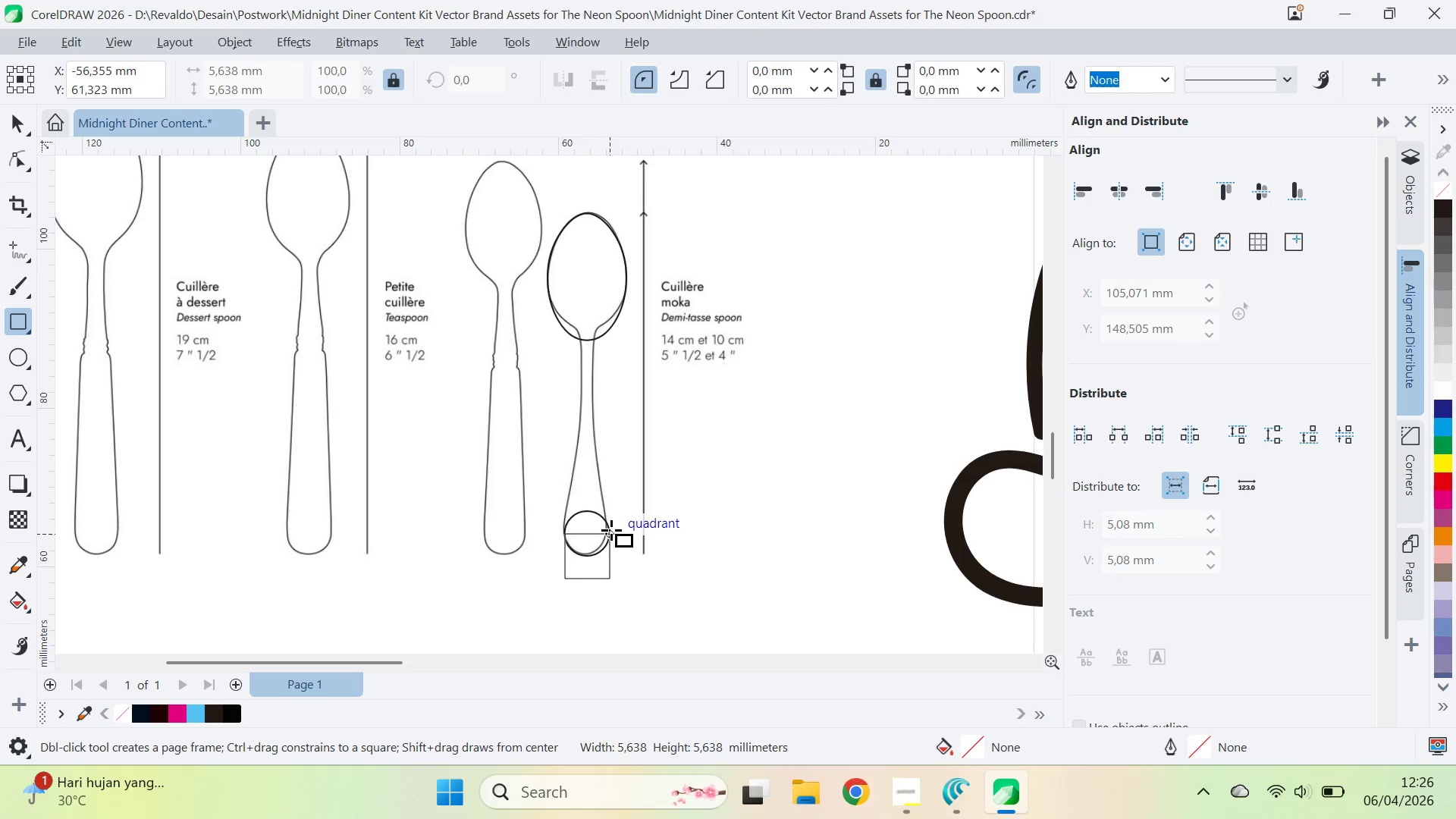 
key(Control+ControlLeft)
 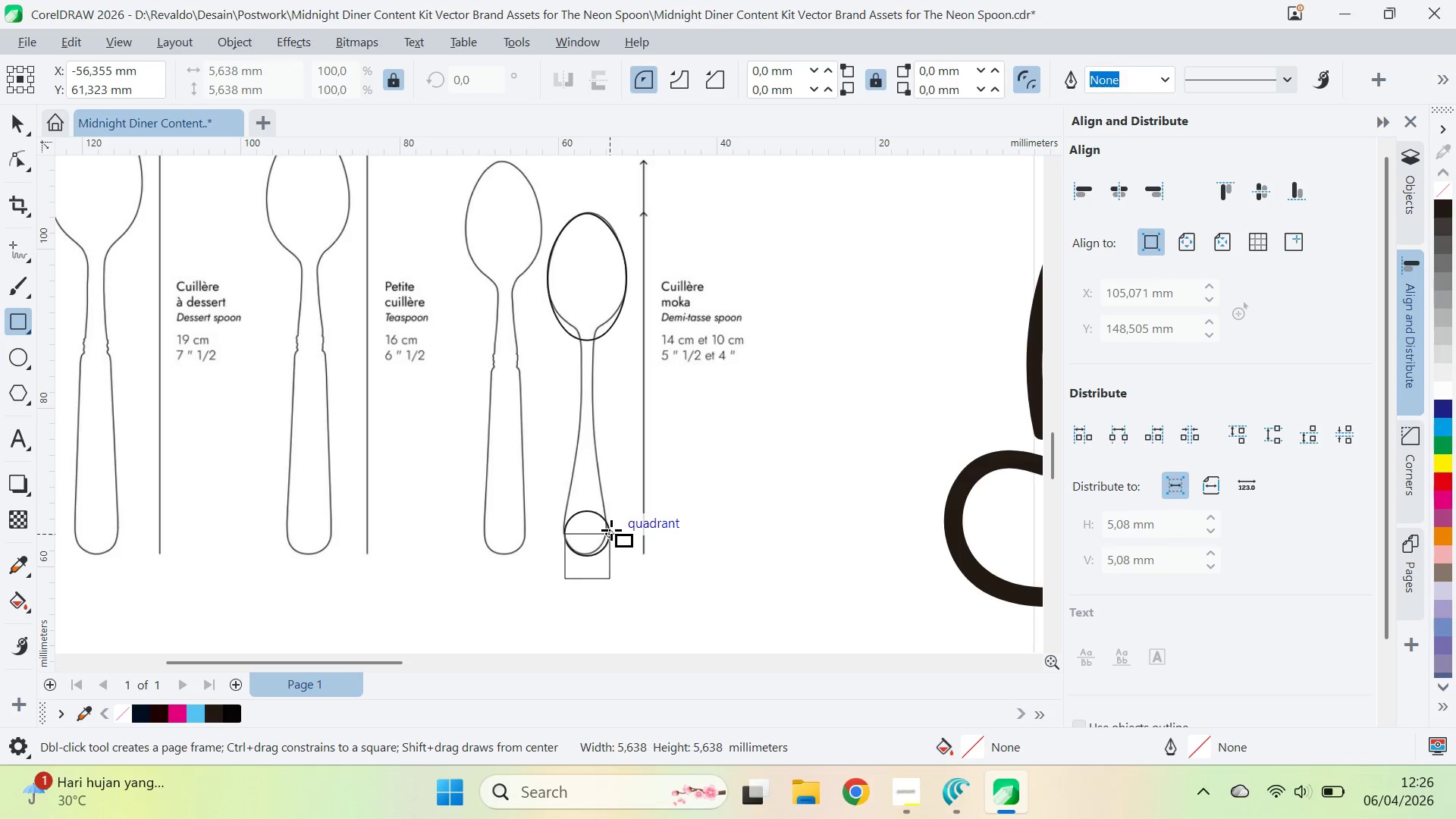 
key(Control+ControlLeft)
 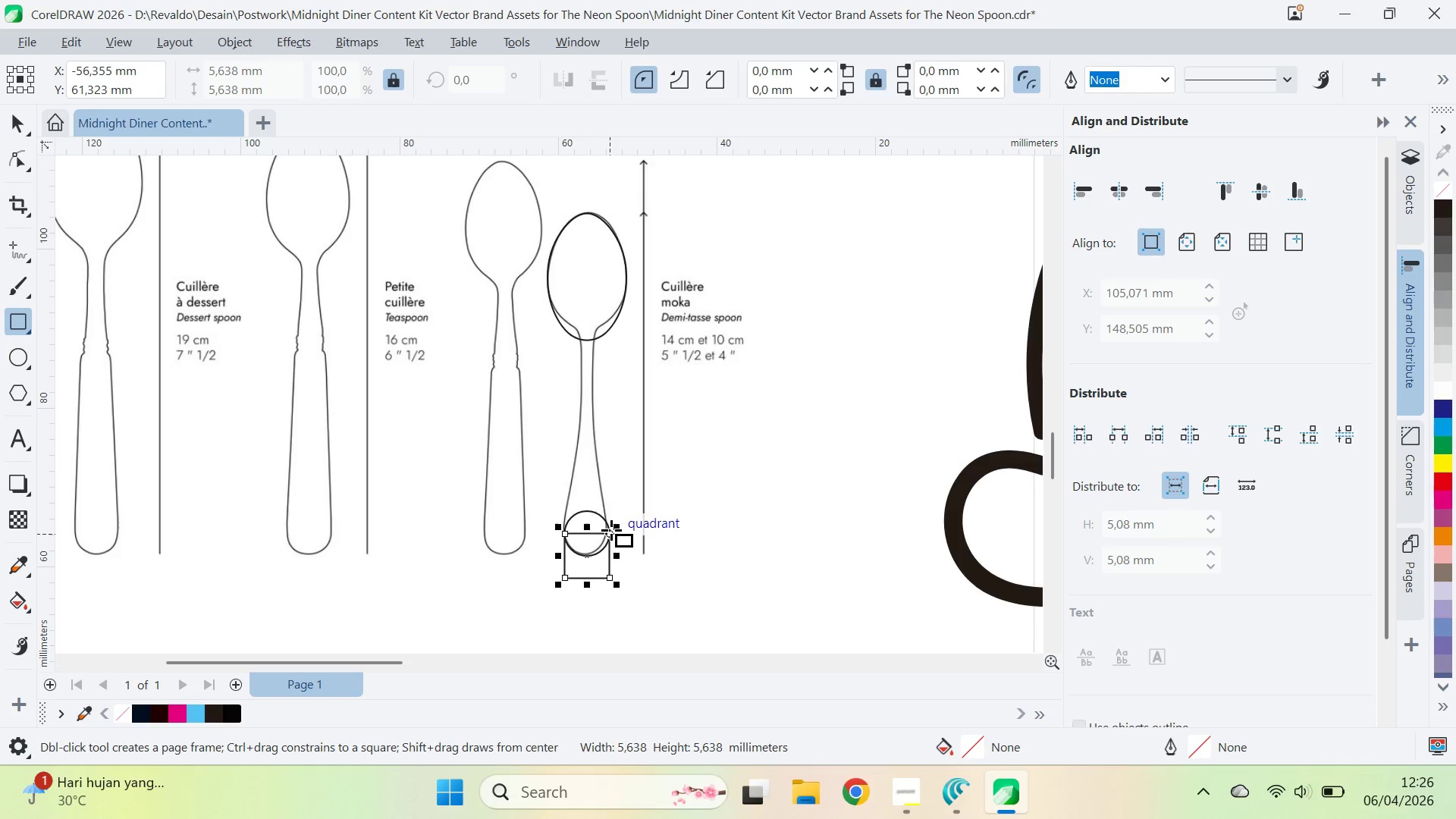 
key(Control+ControlLeft)
 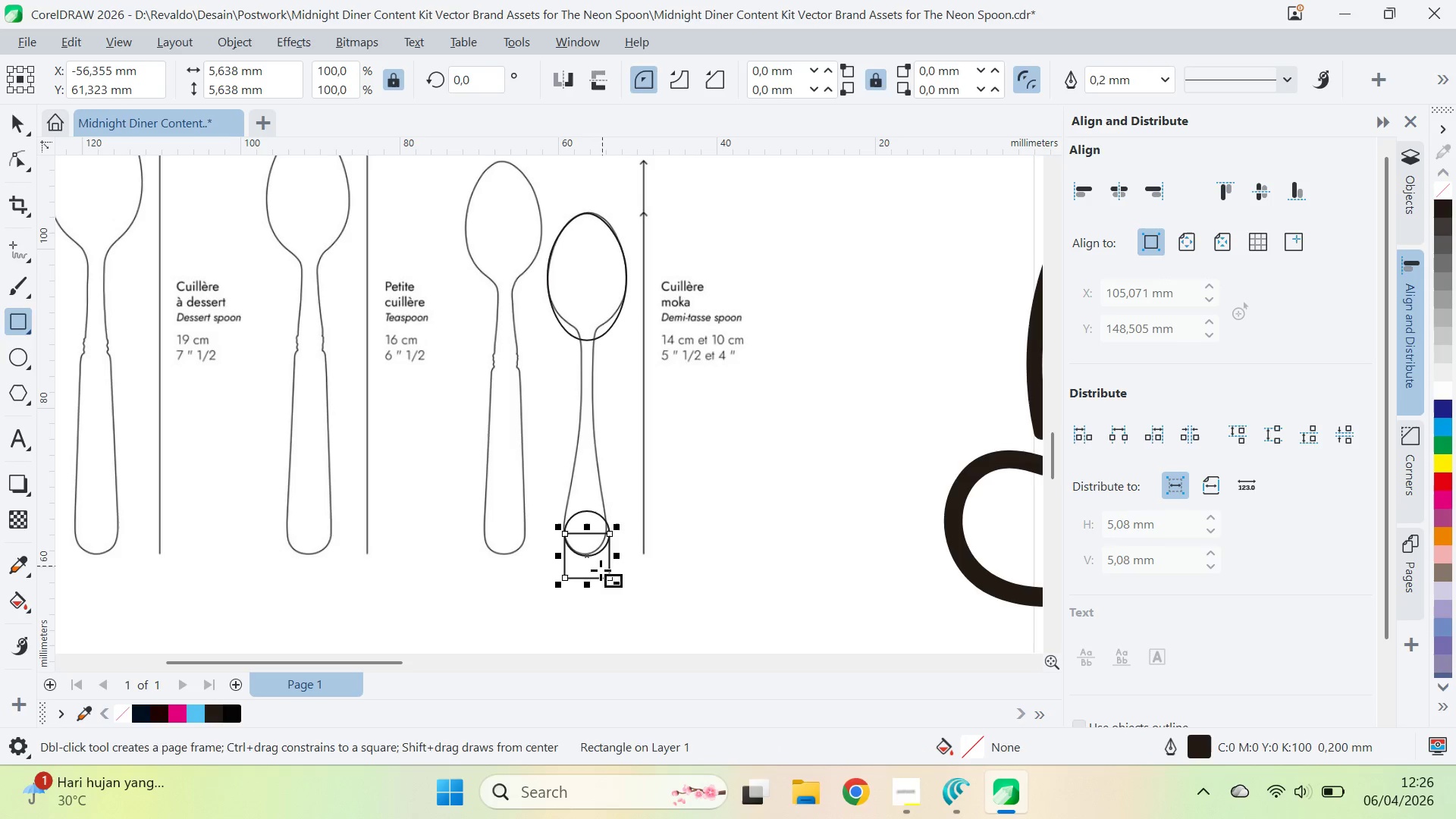 
key(V)
 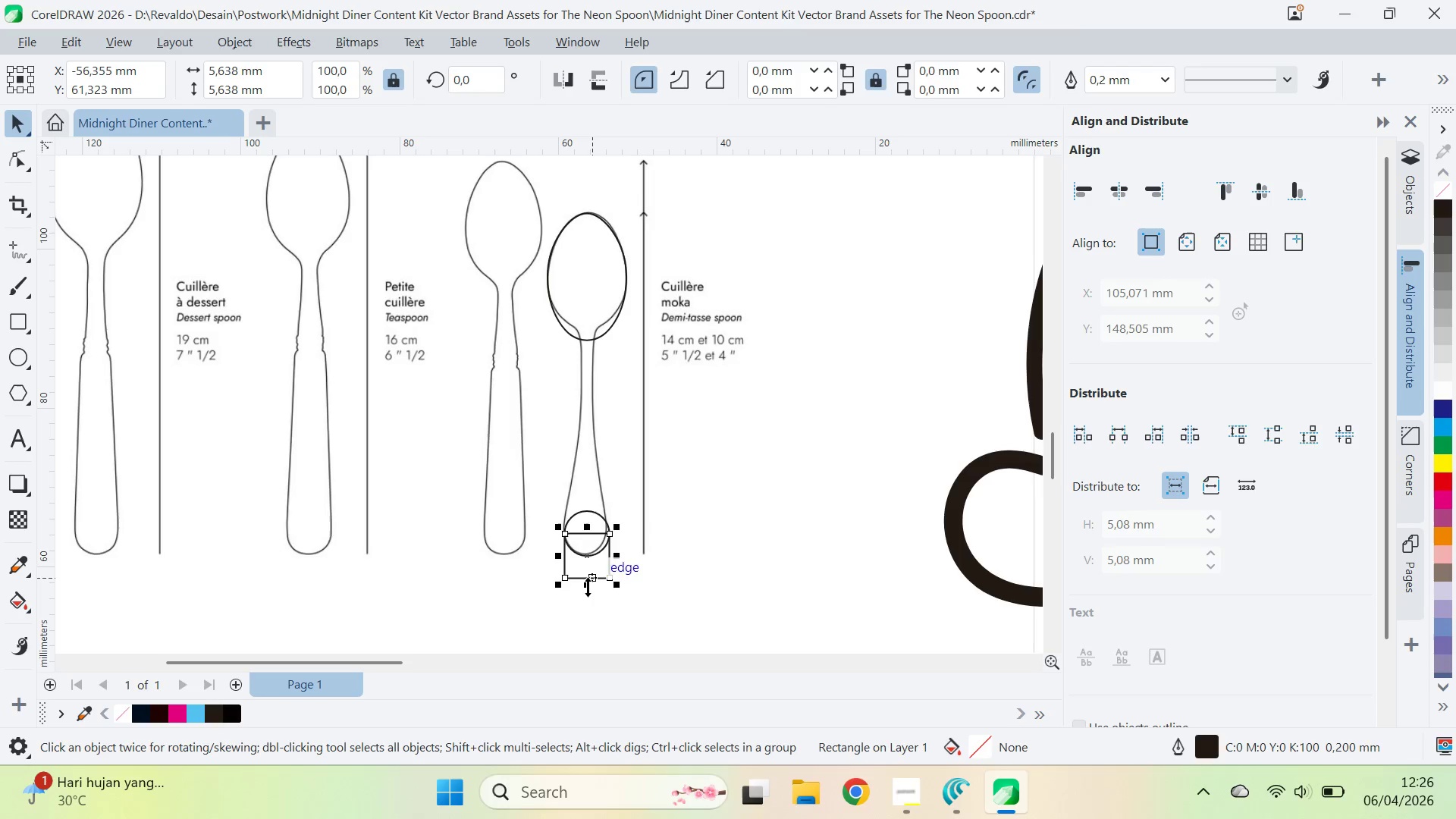 
left_click_drag(start_coordinate=[588, 587], to_coordinate=[585, 311])
 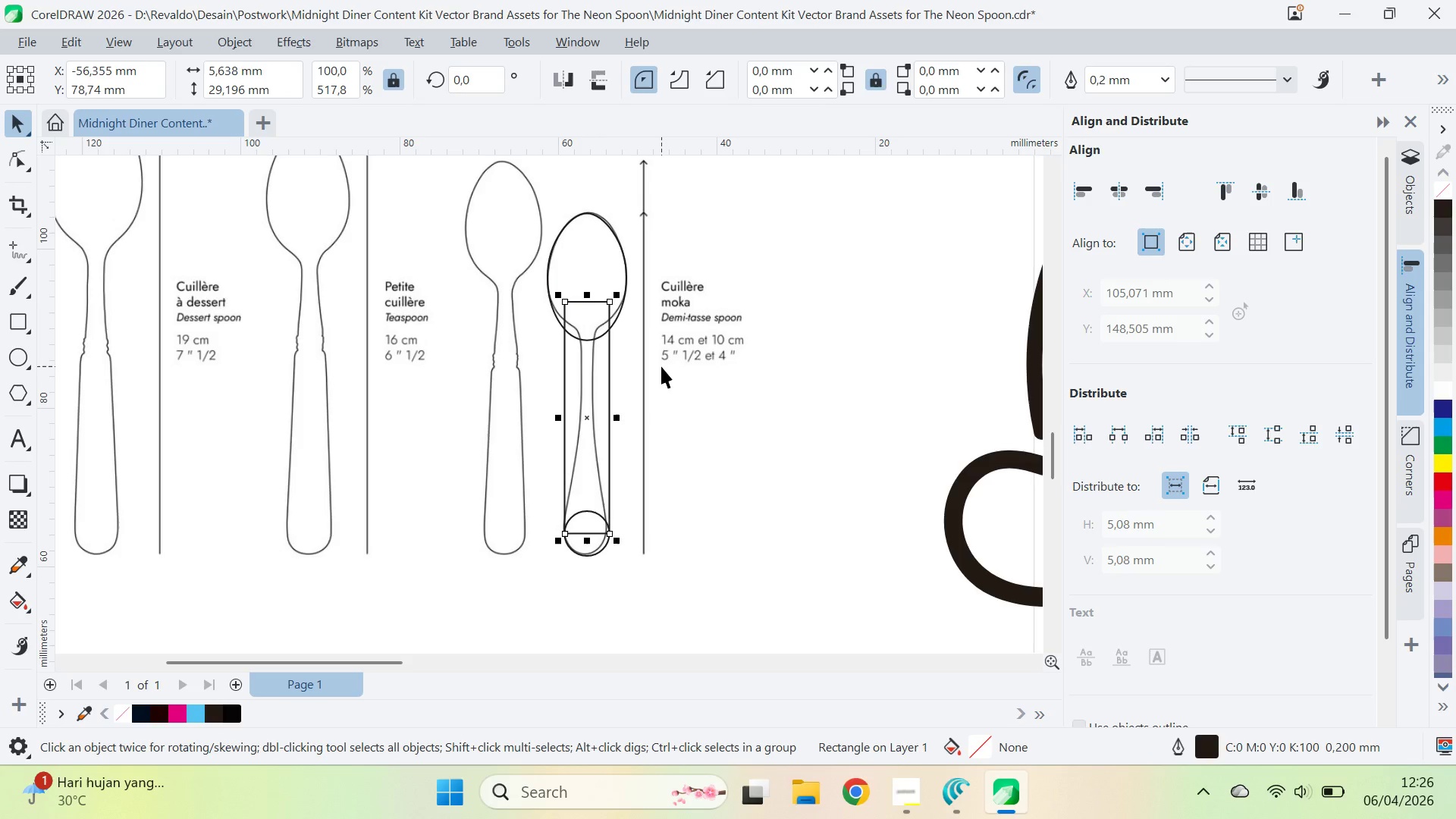 
key(Control+Q)
 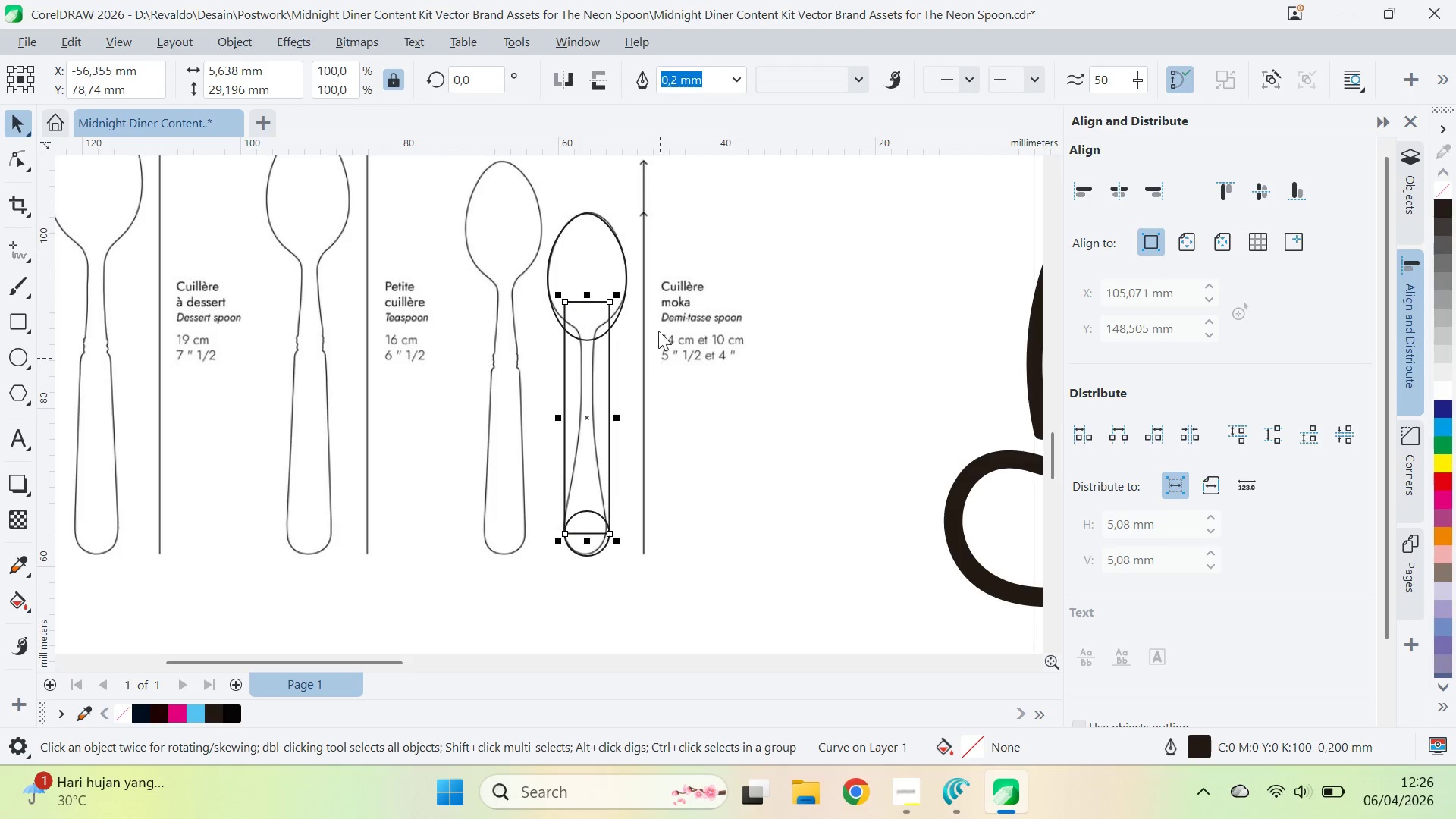 
key(A)
 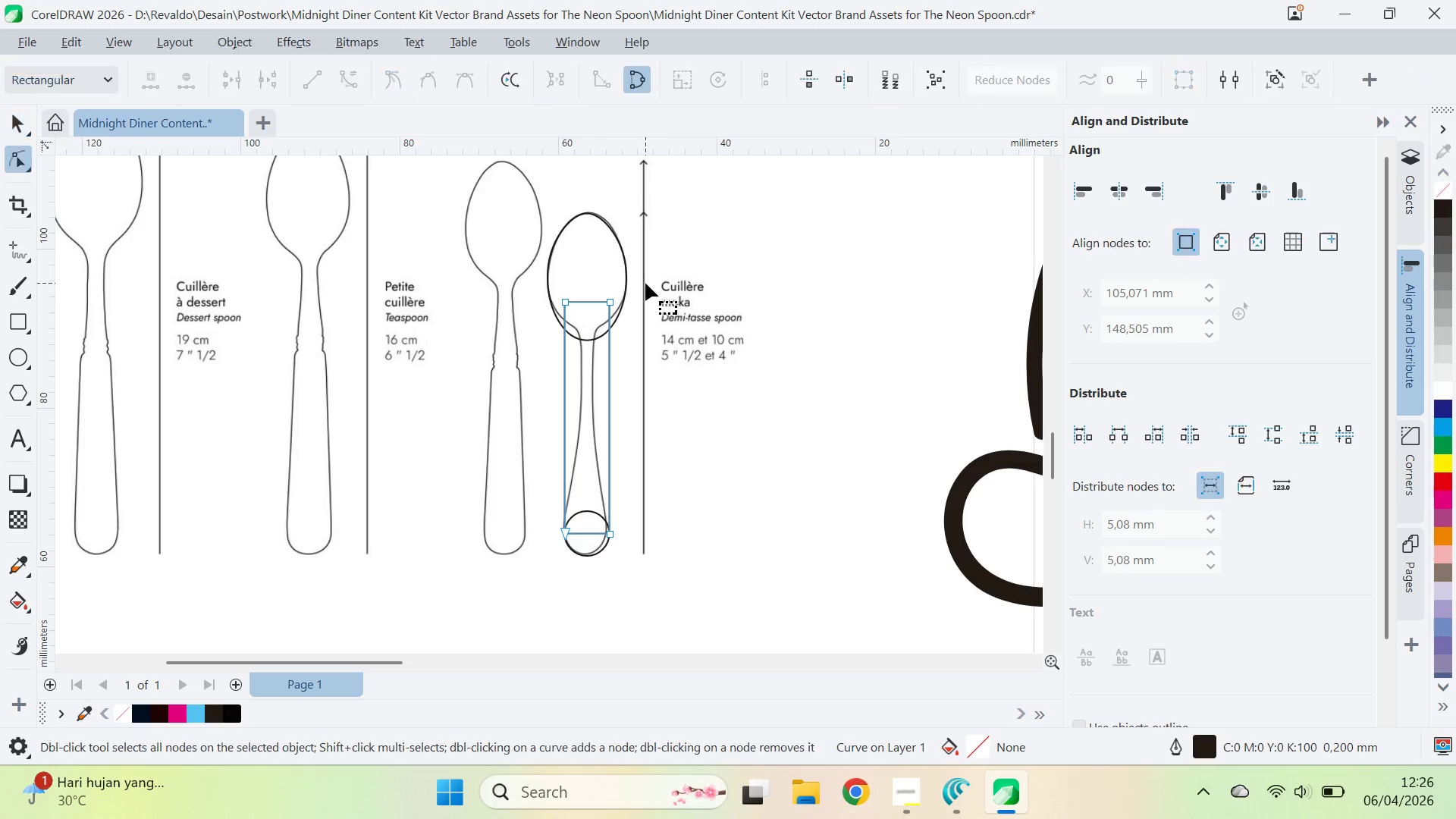 
left_click_drag(start_coordinate=[645, 283], to_coordinate=[569, 316])
 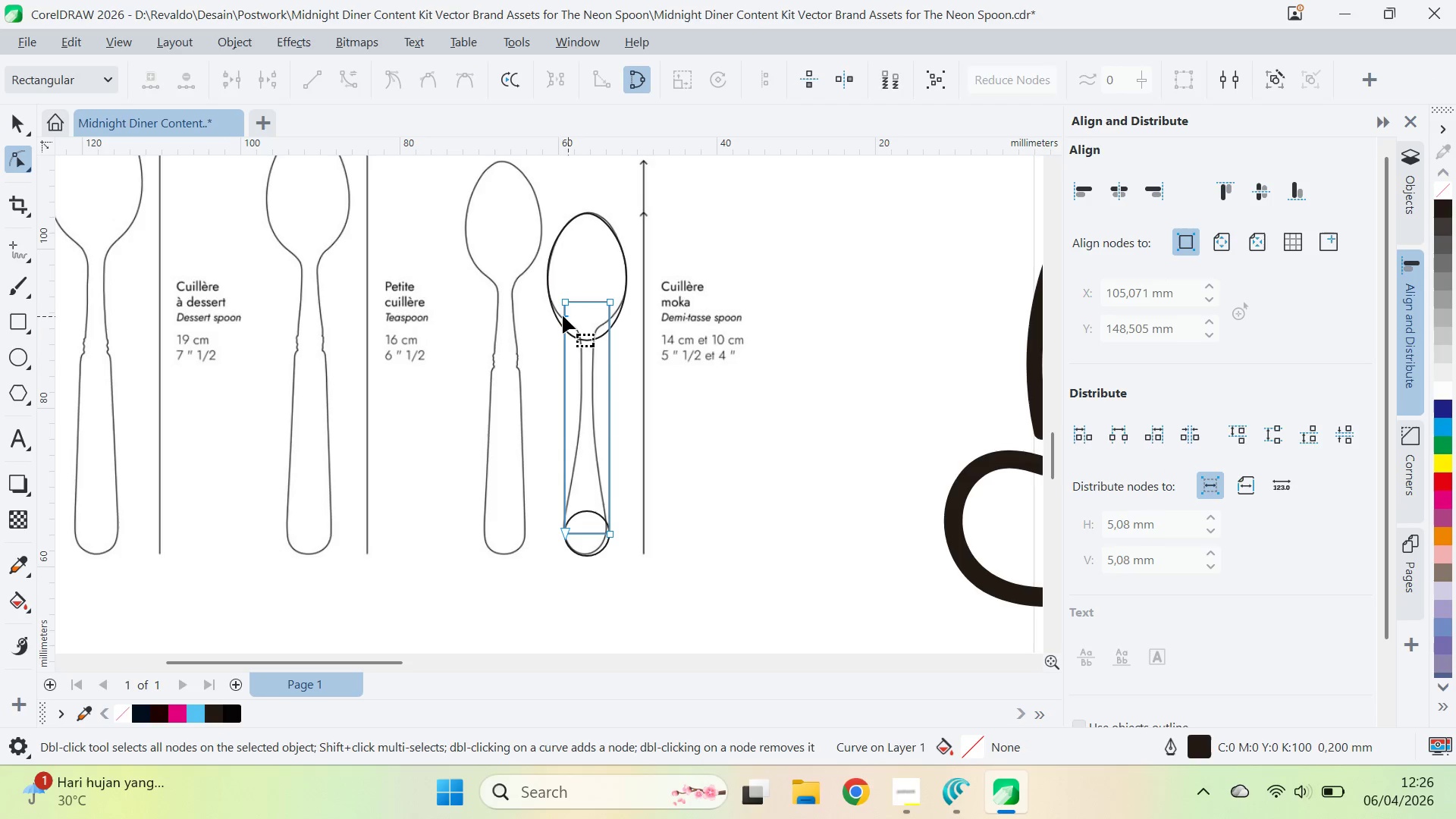 
left_click_drag(start_coordinate=[568, 316], to_coordinate=[556, 315])
 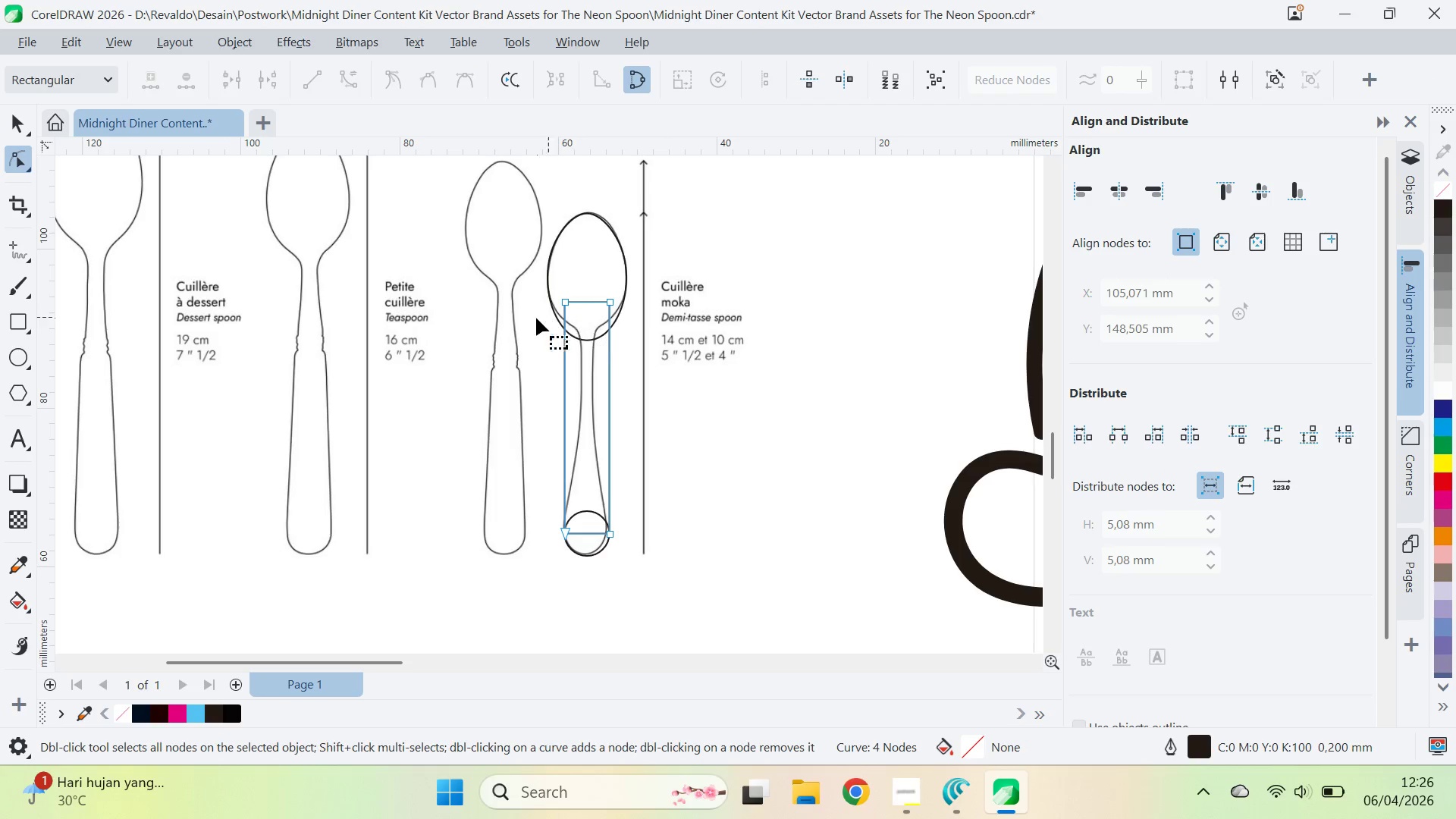 
left_click_drag(start_coordinate=[535, 318], to_coordinate=[643, 283])
 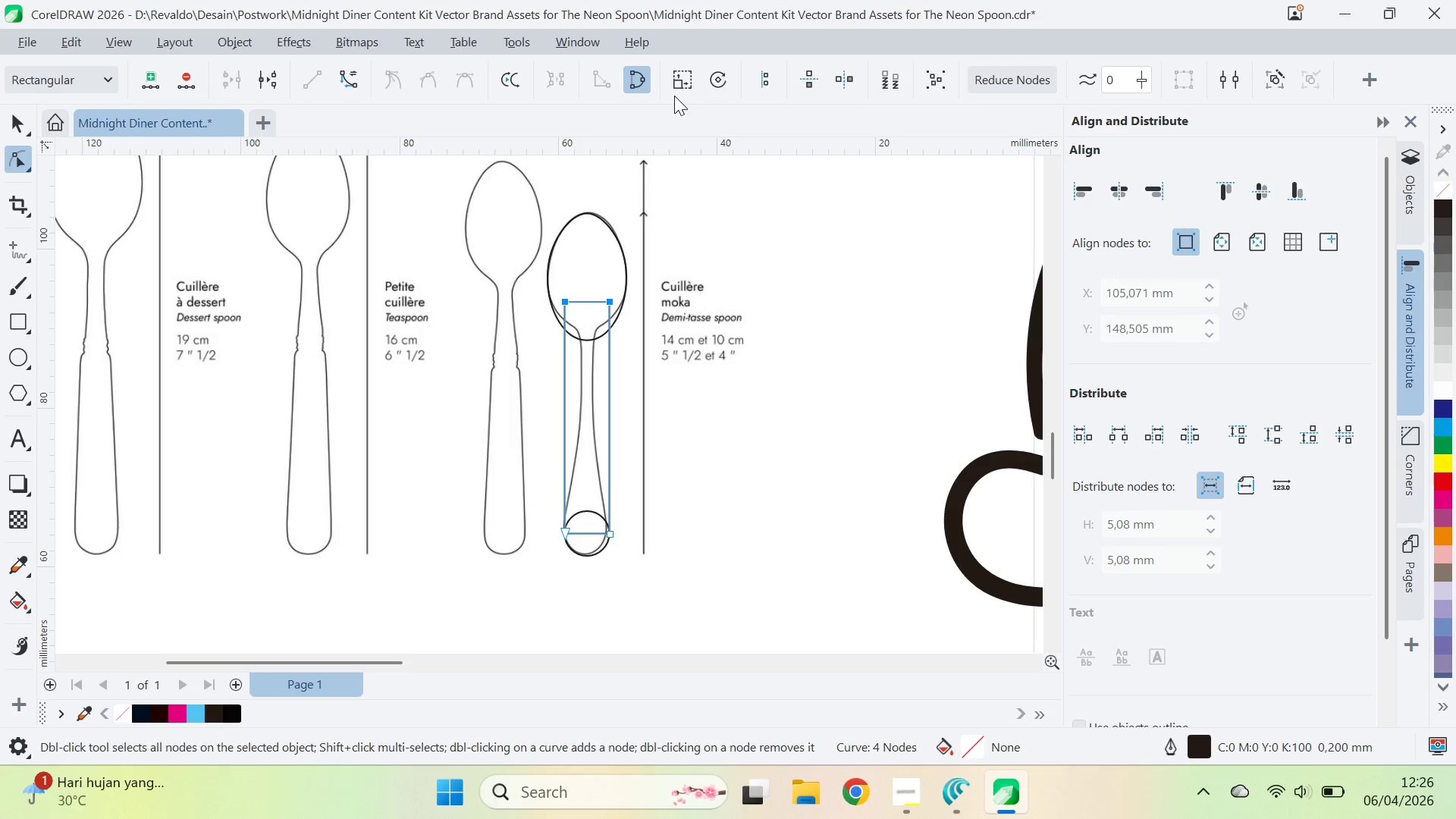 
double_click([683, 80])
 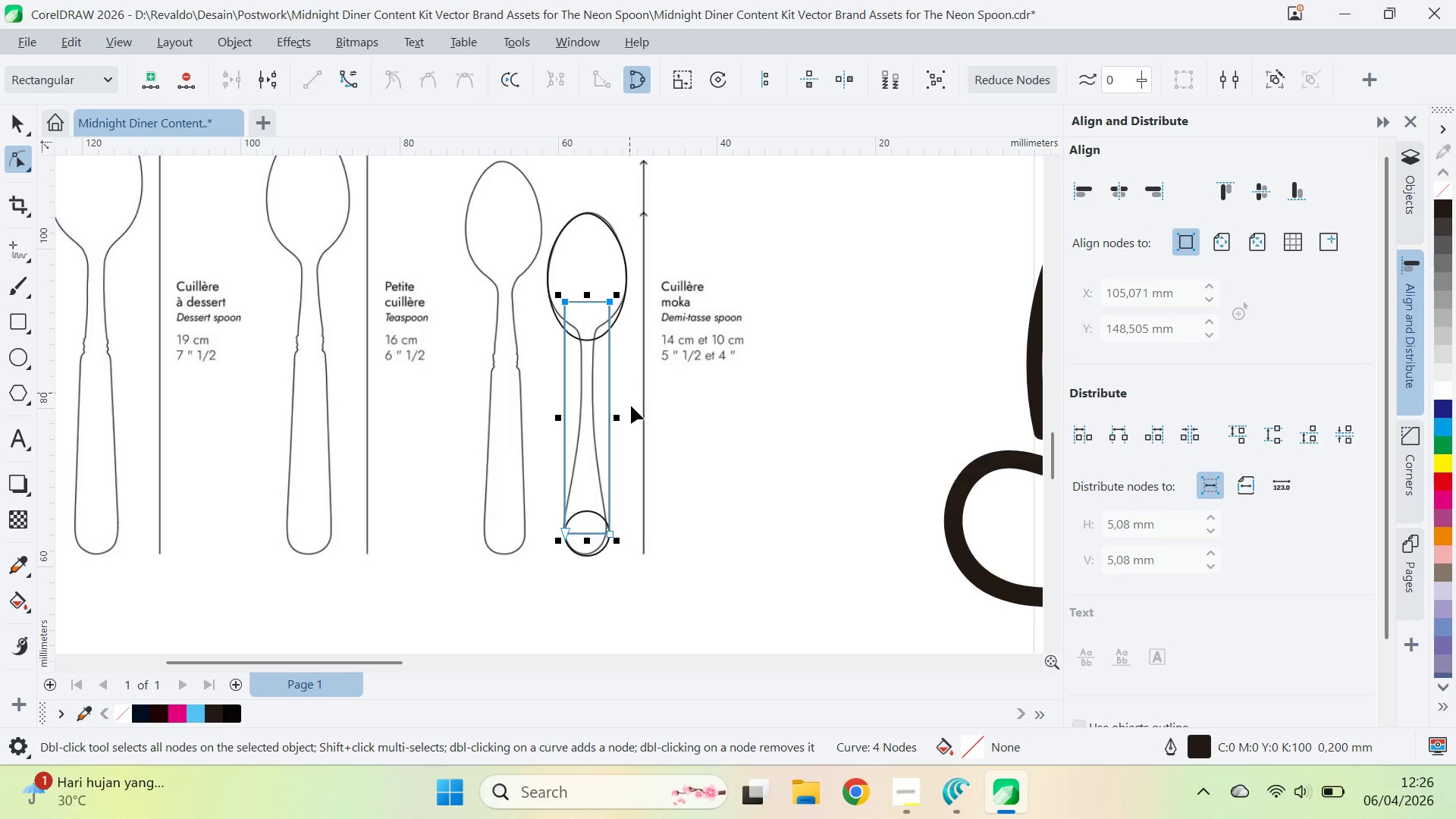 
hold_key(key=ShiftLeft, duration=1.5)
left_click_drag(start_coordinate=[623, 418], to_coordinate=[604, 431])
 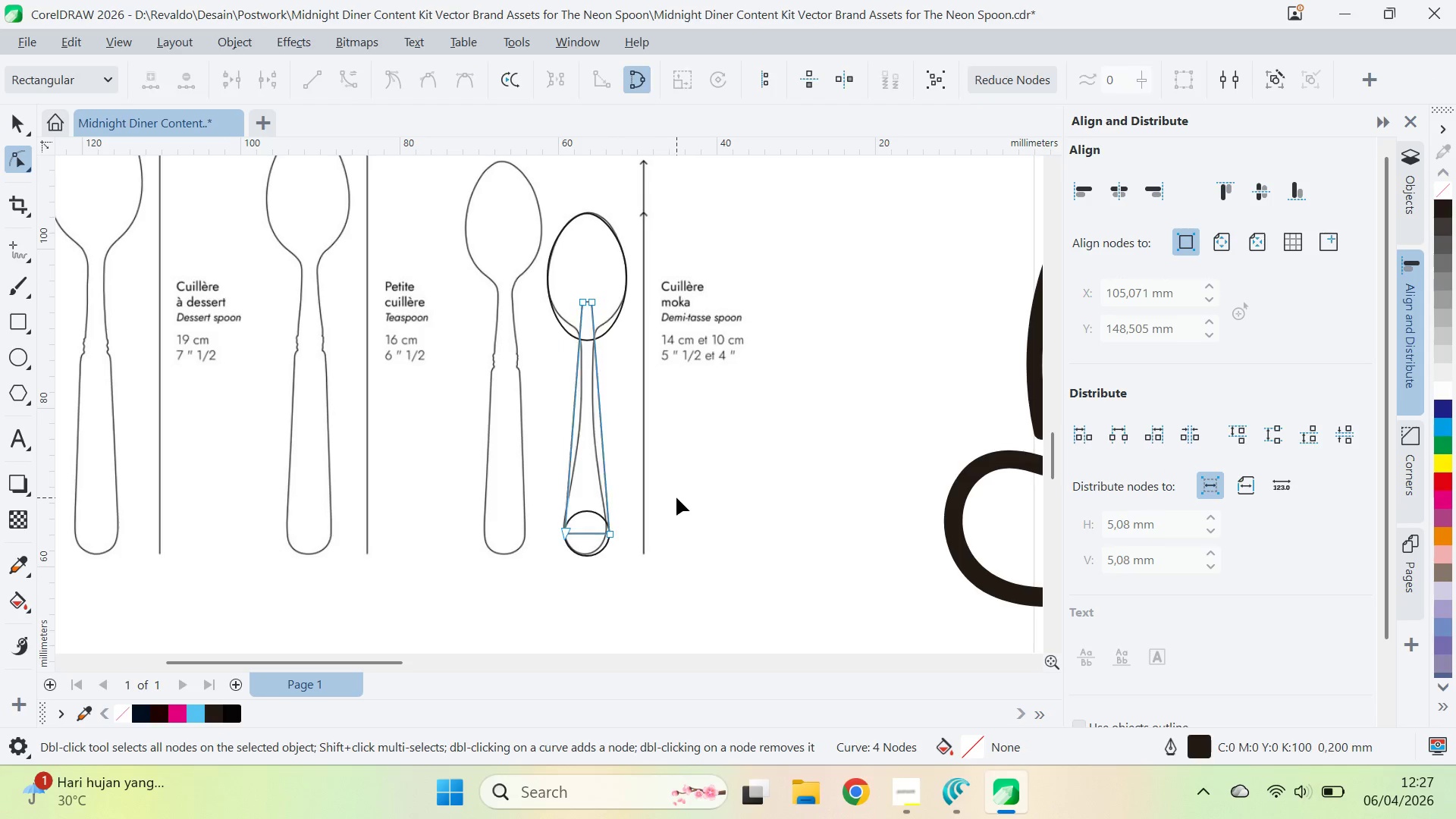 
hold_key(key=ShiftLeft, duration=0.83)
 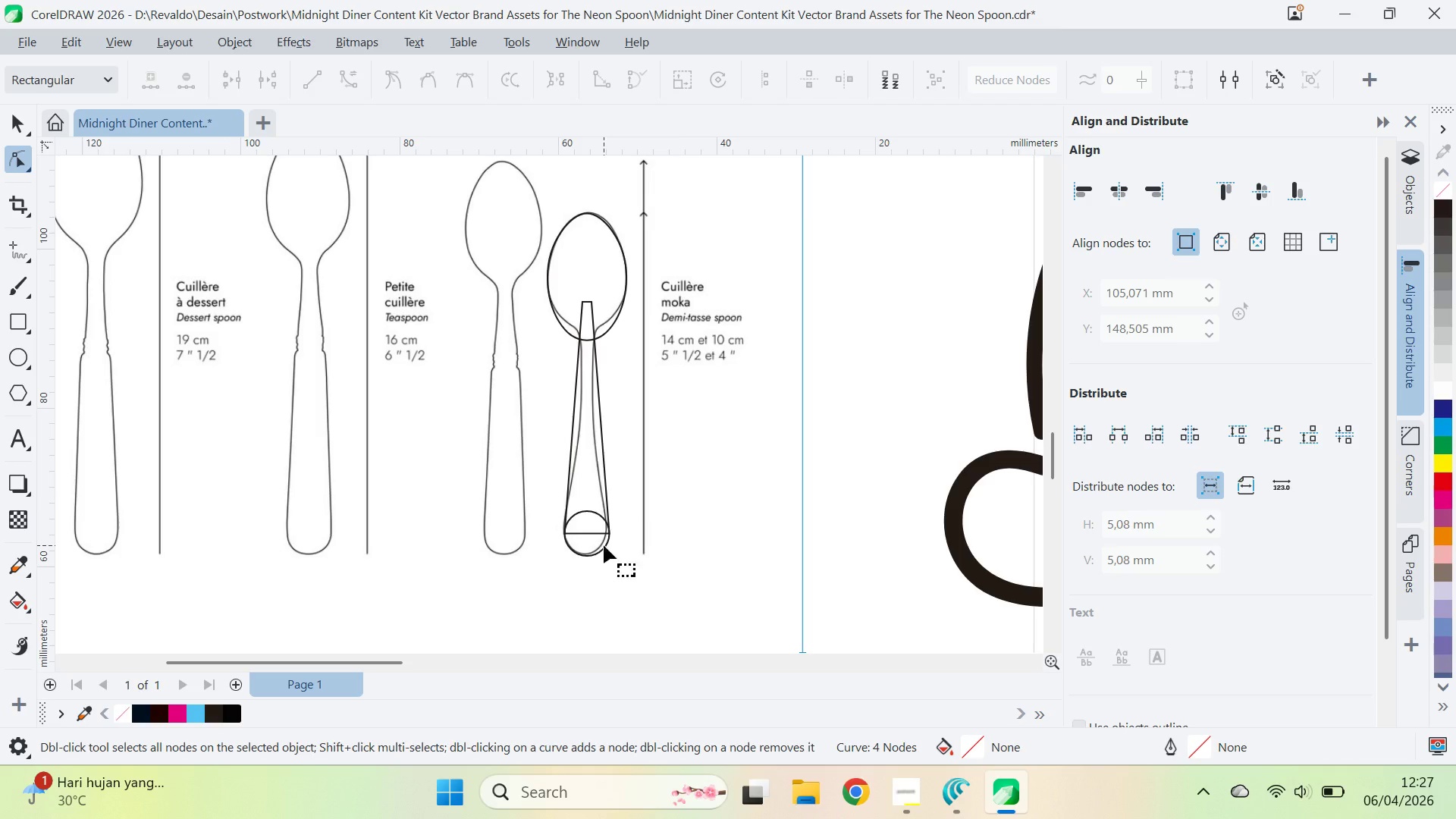 
key(V)
 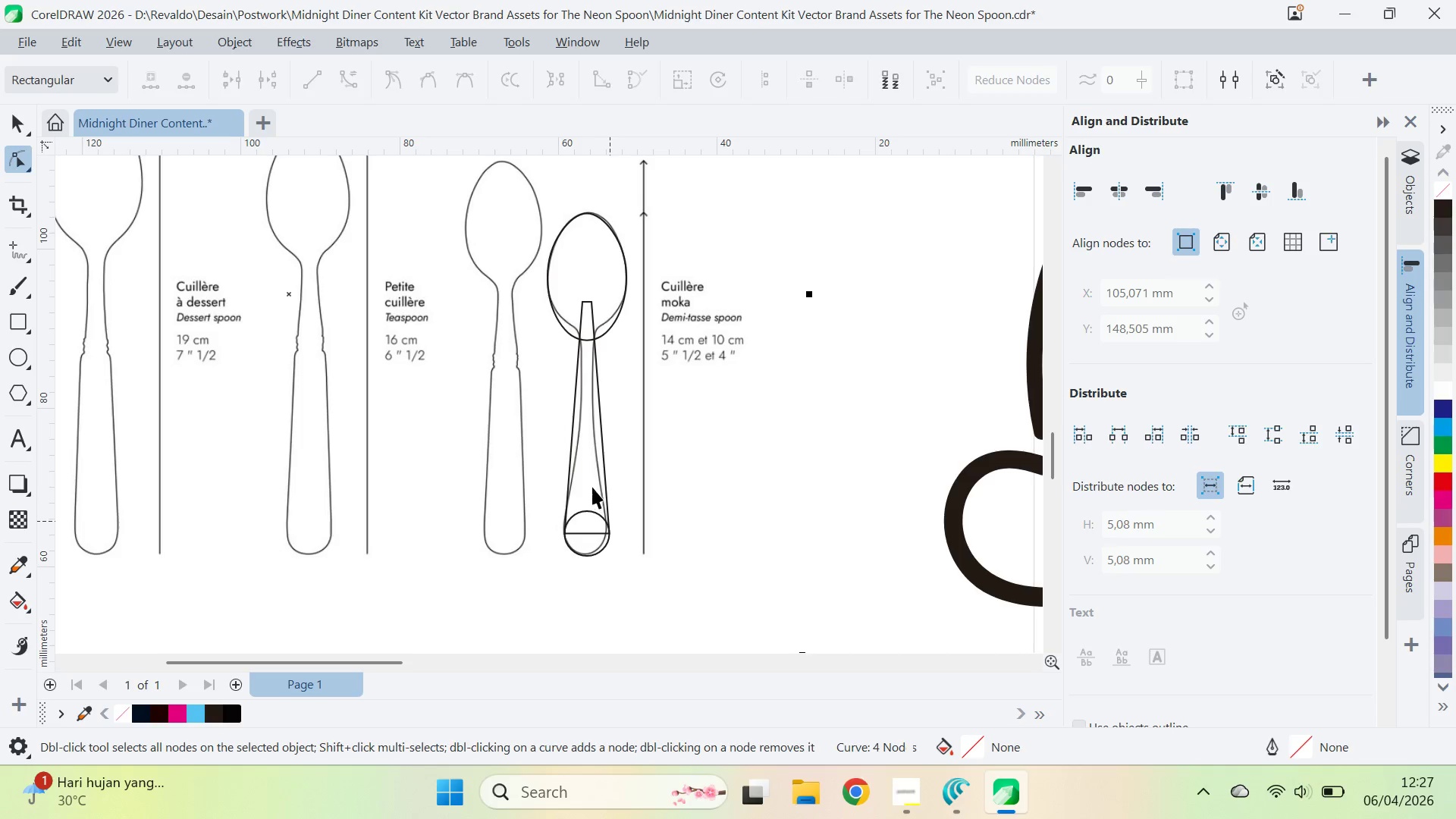 
left_click([592, 486])
 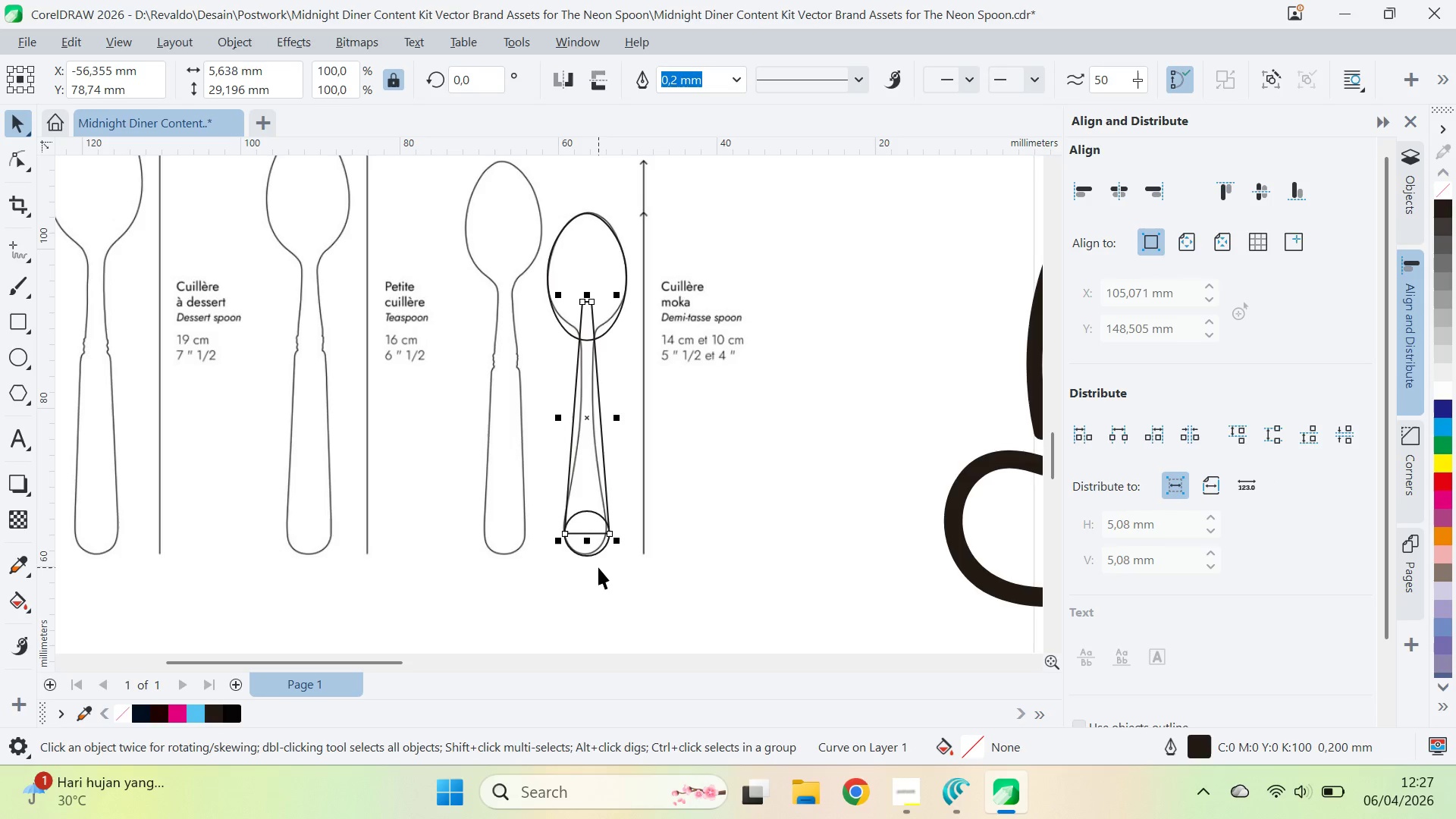 
hold_key(key=ShiftLeft, duration=1.09)
left_click([598, 560])
 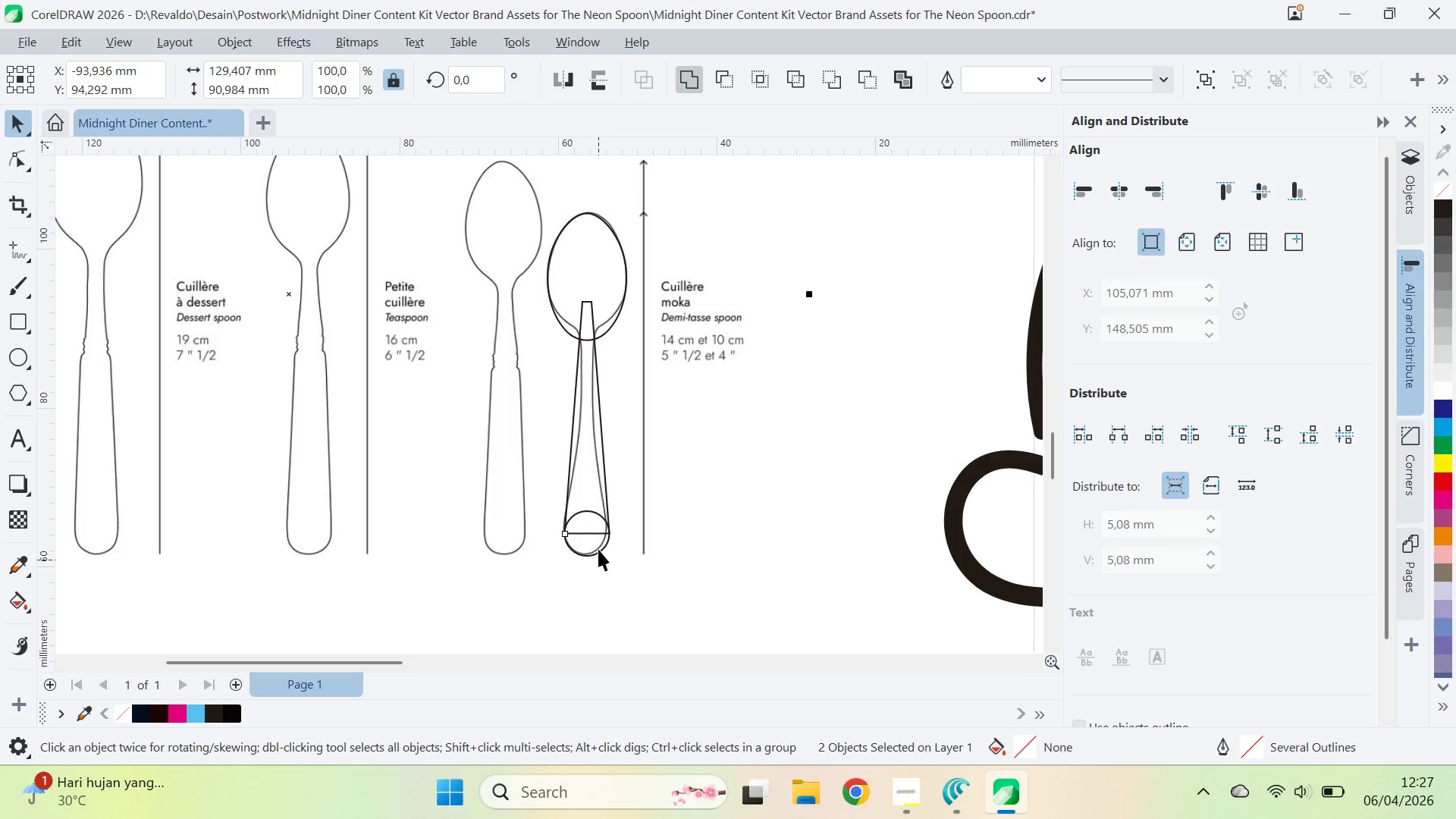 
double_click([598, 549])
 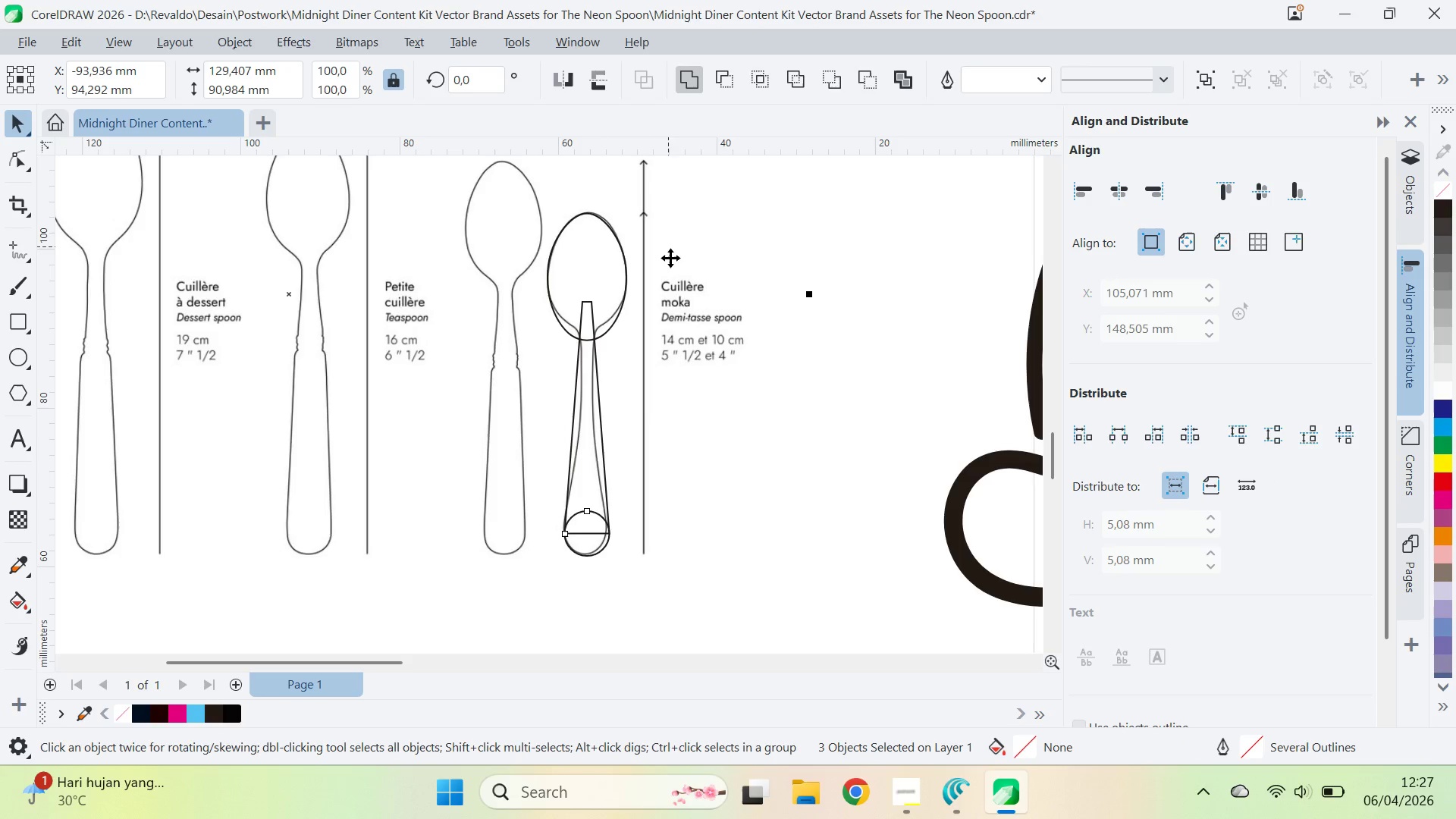 
hold_key(key=ShiftLeft, duration=0.45)
 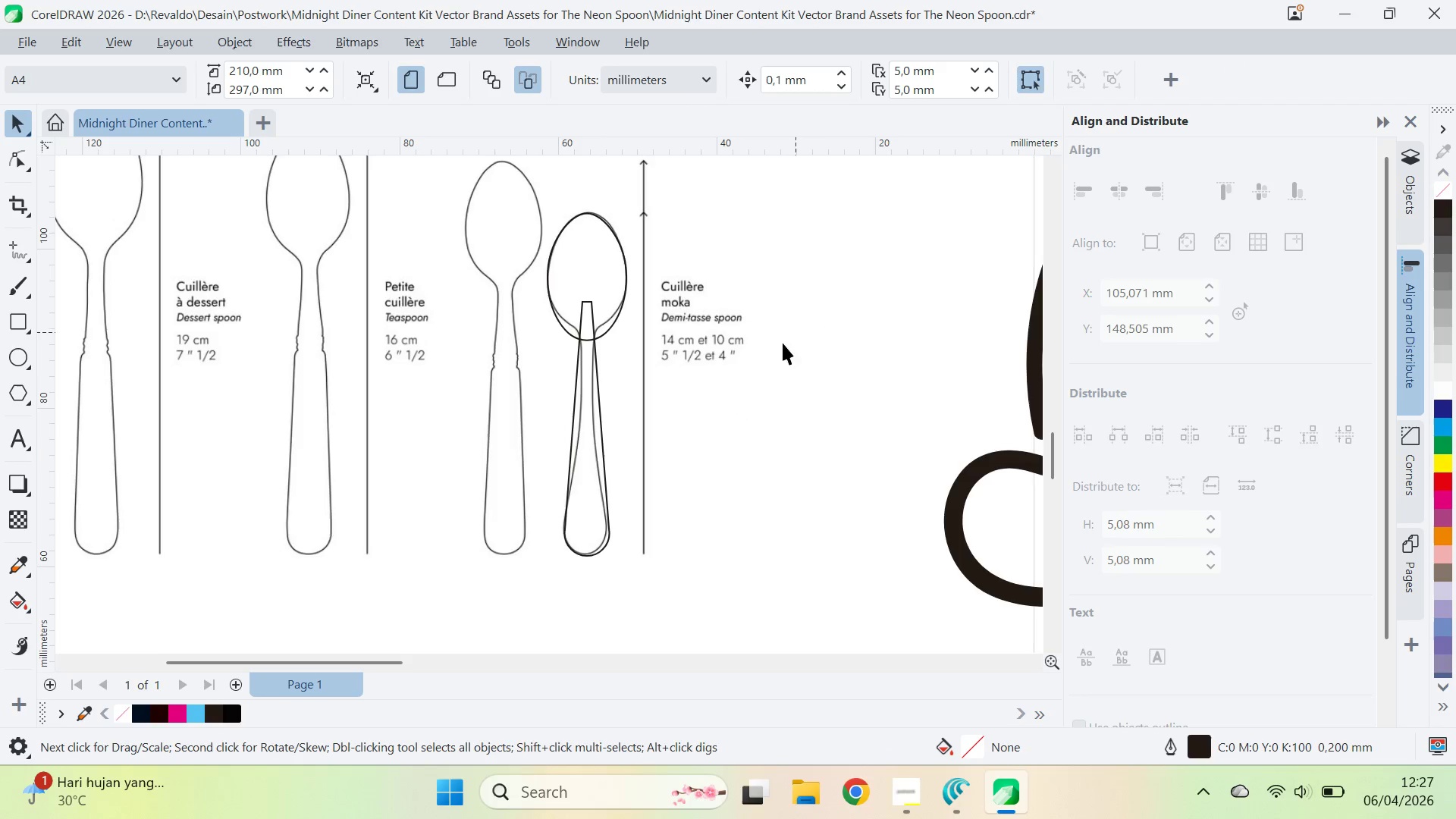 
left_click([587, 441])
 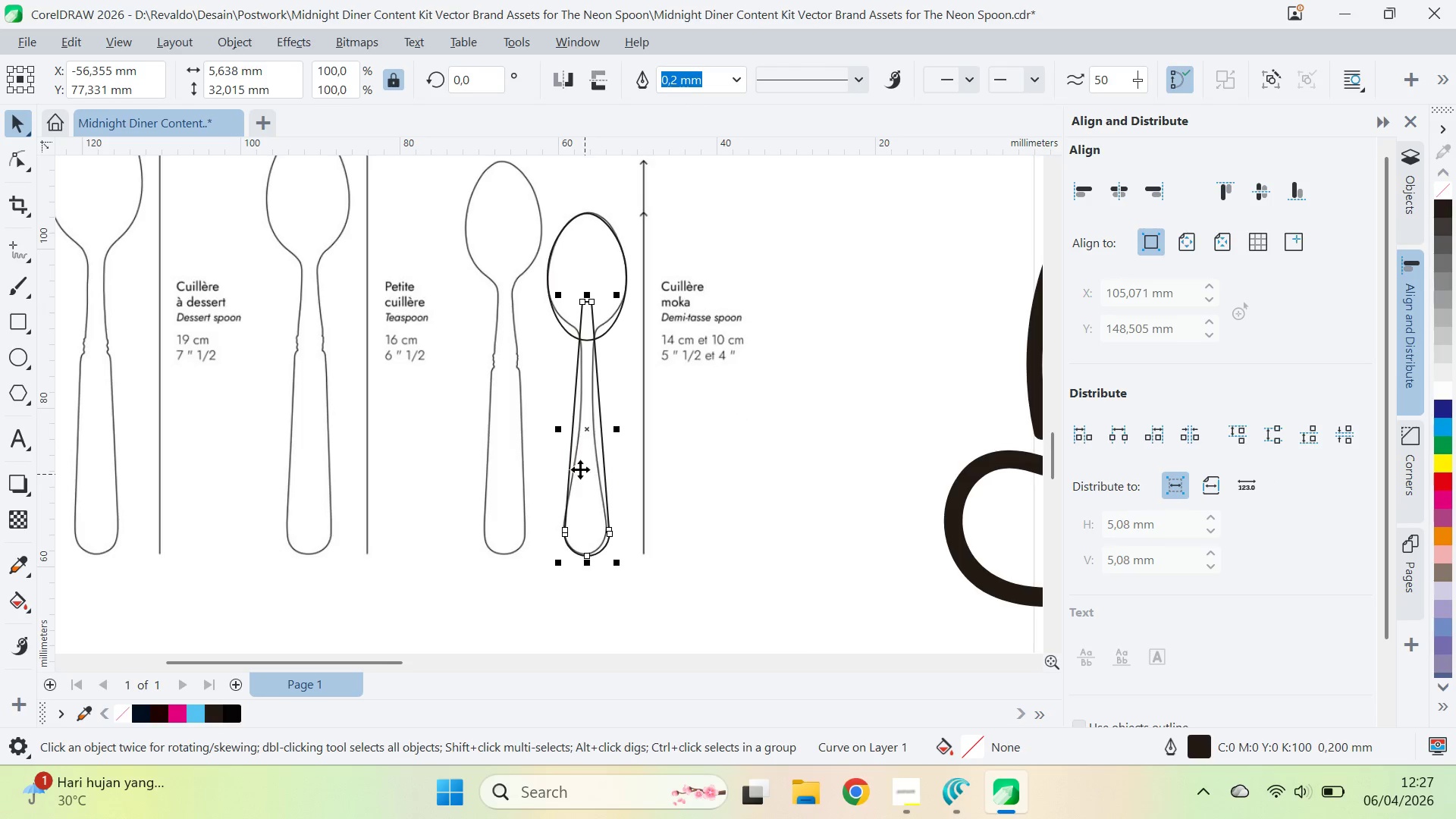 
scroll: coordinate [582, 463], scroll_direction: up, amount: 5.0
 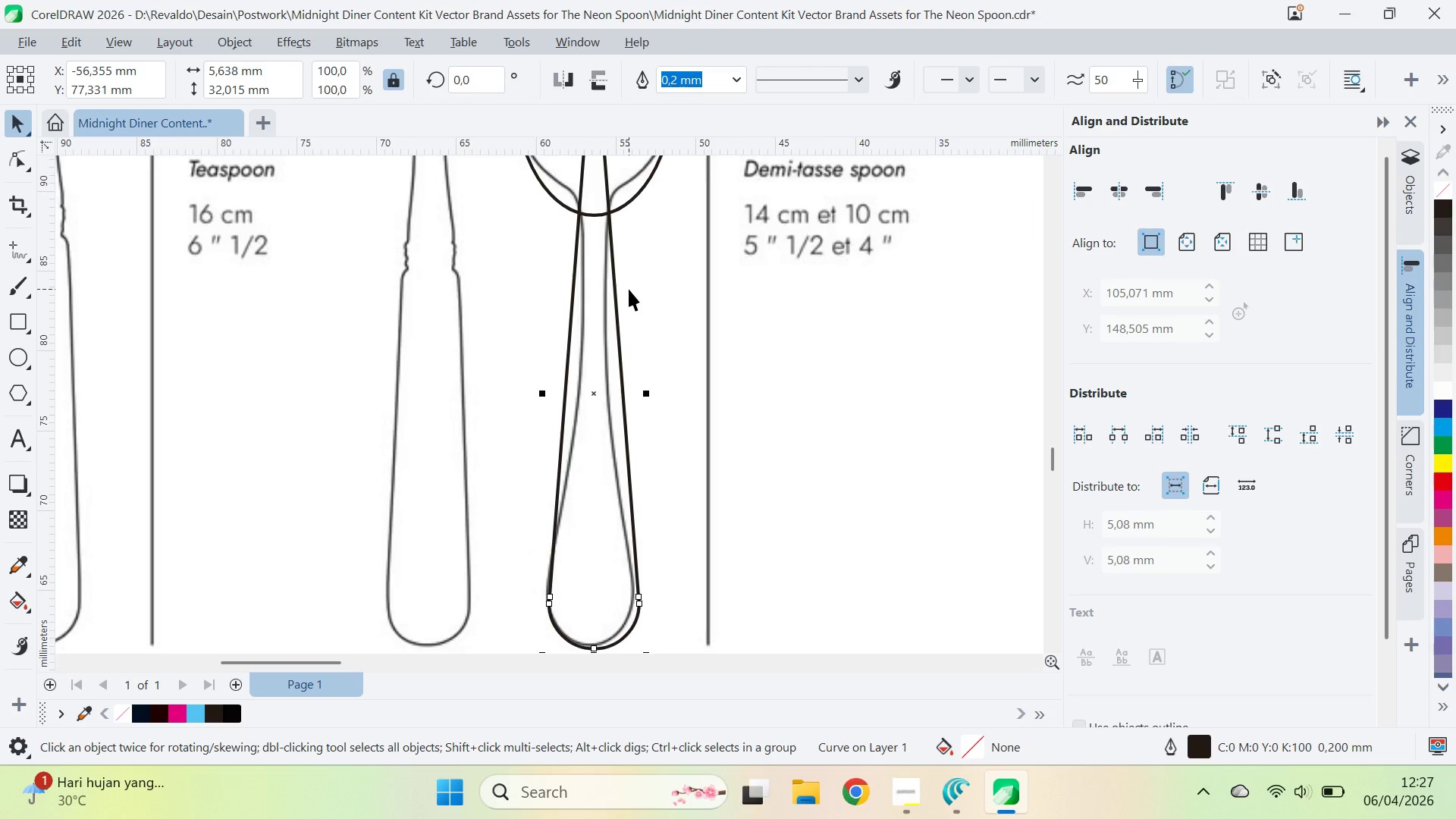 
key(A)
 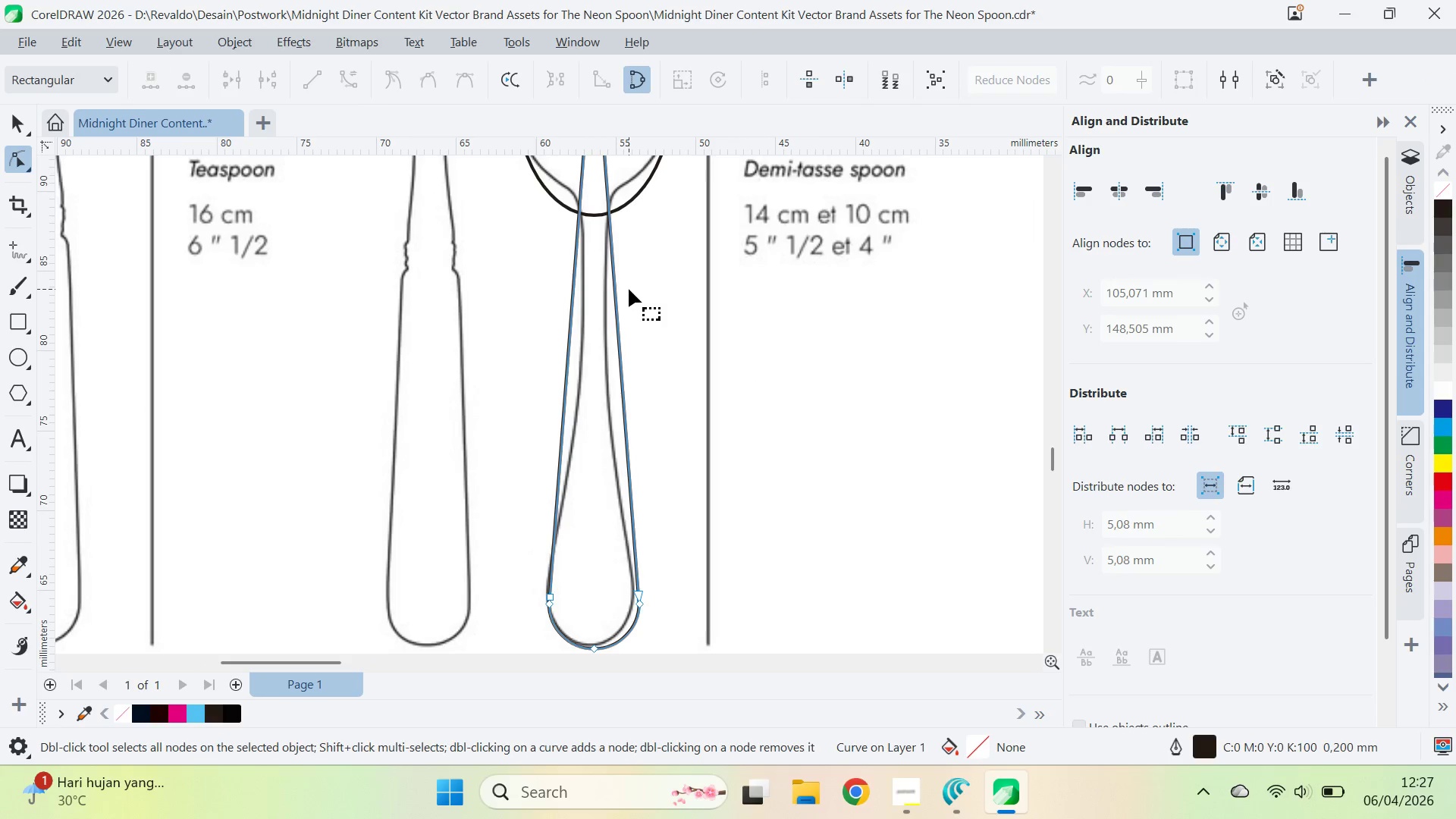 
key(Control+ControlLeft)
 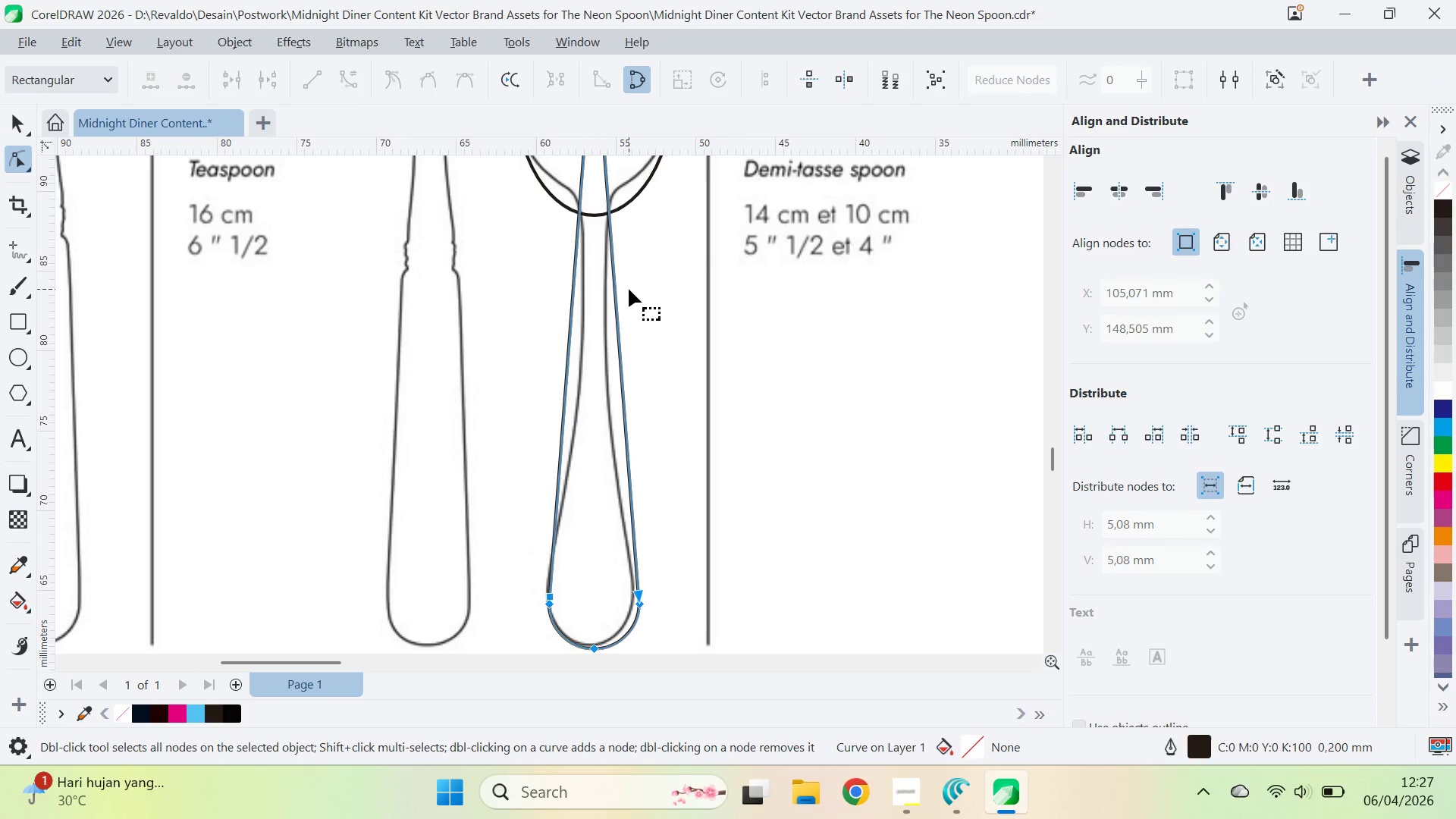 
key(Control+A)
 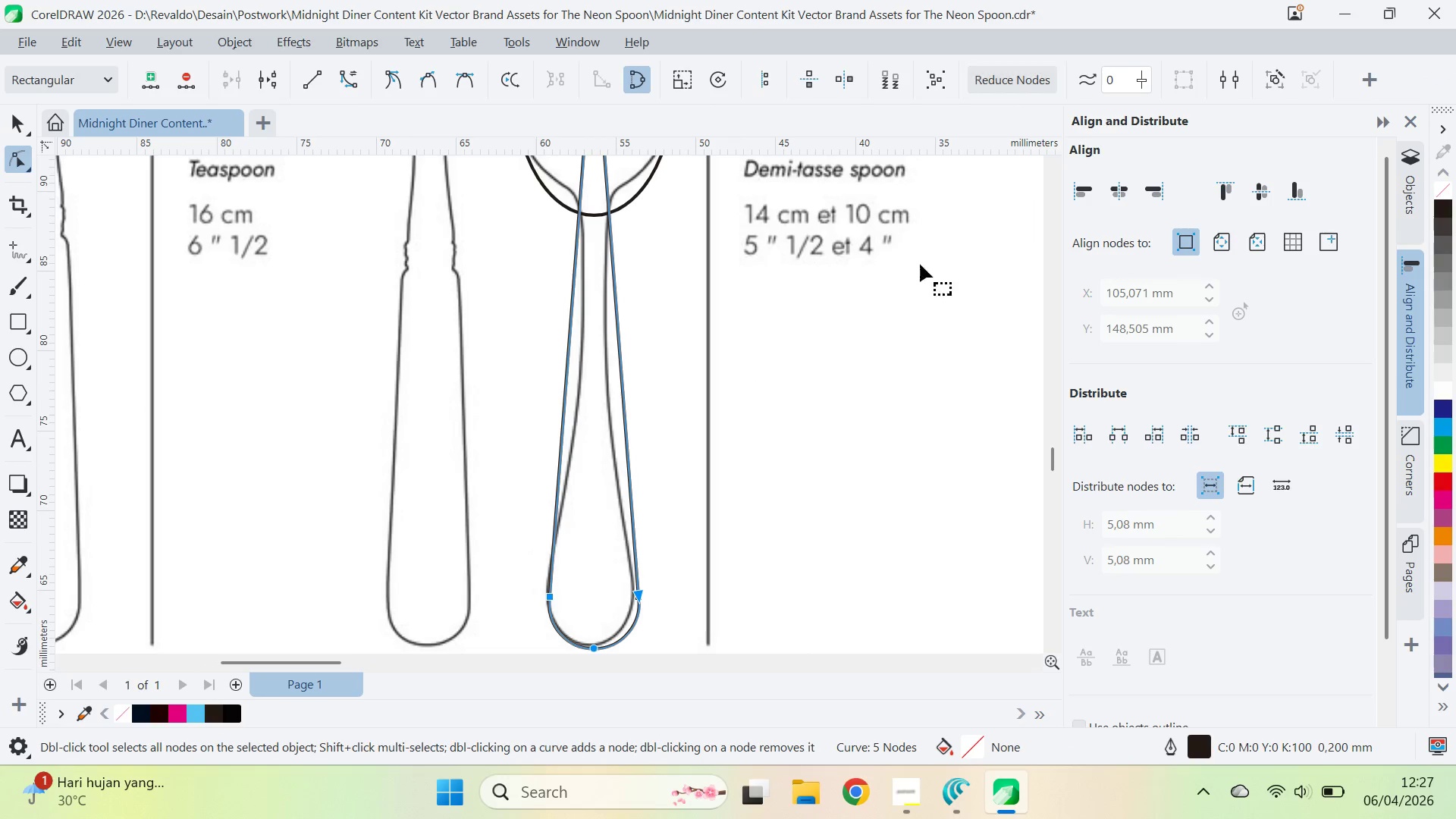 
type(va)
 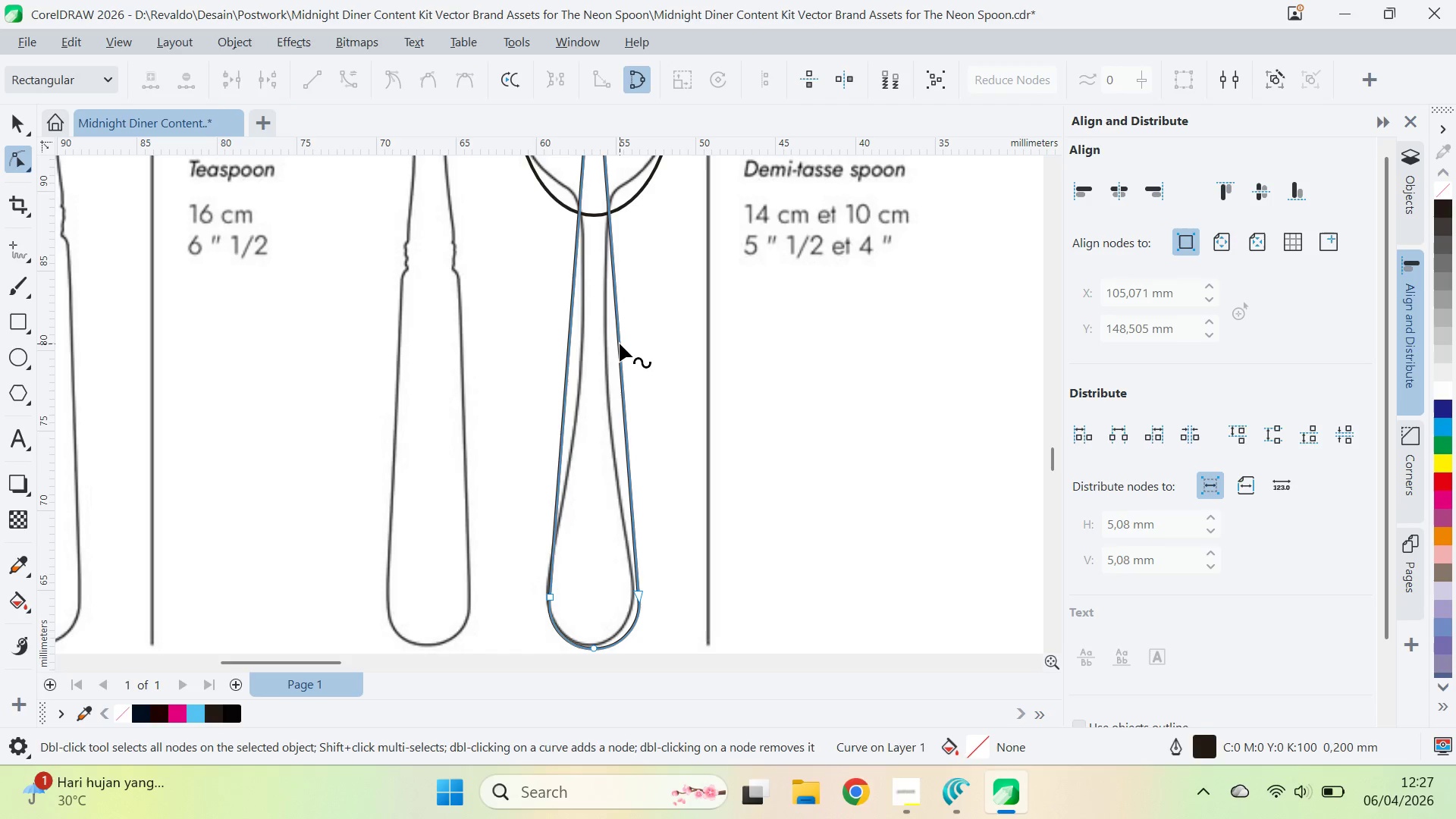 
right_click([620, 344])
 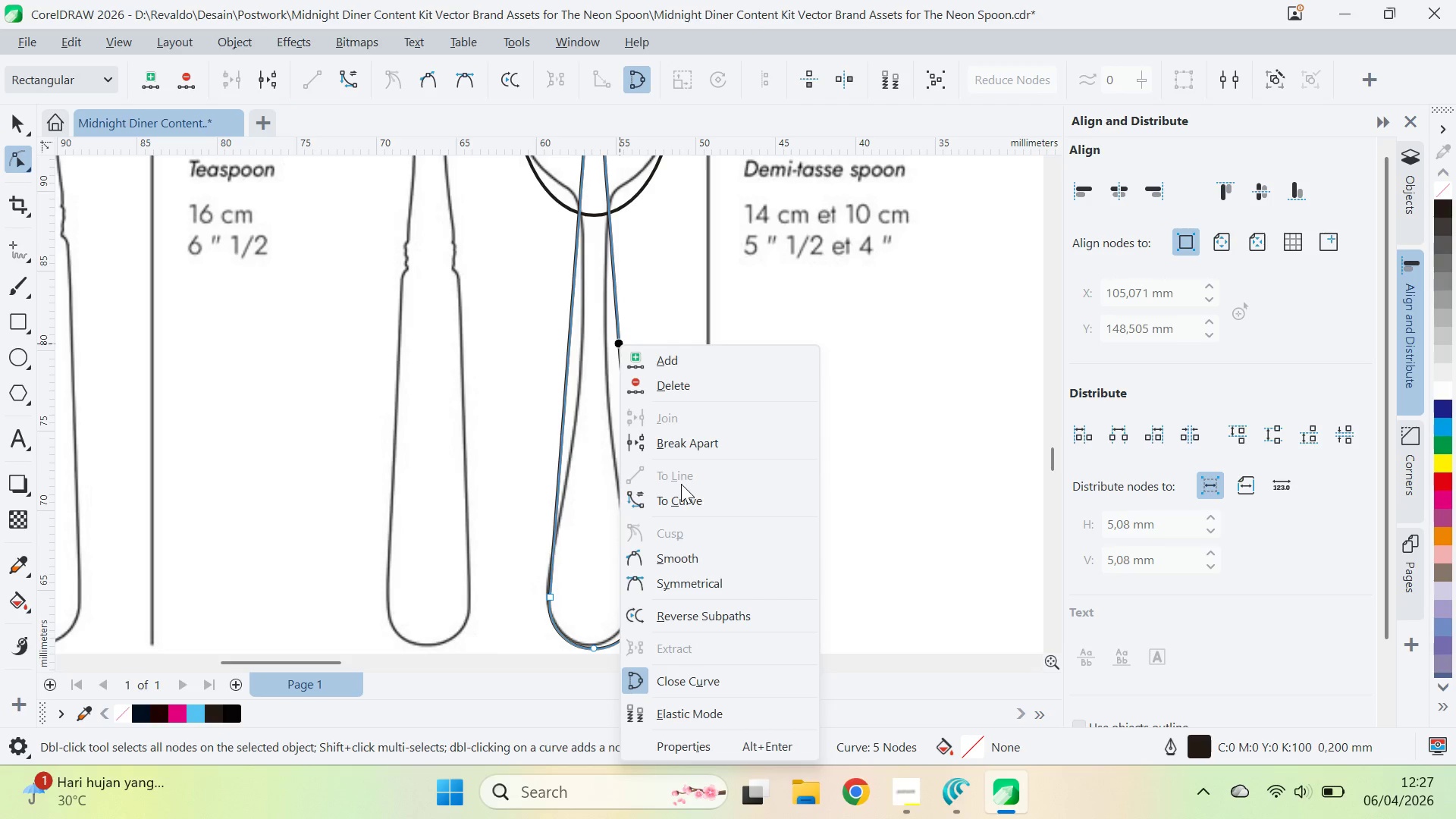 
left_click([686, 492])
 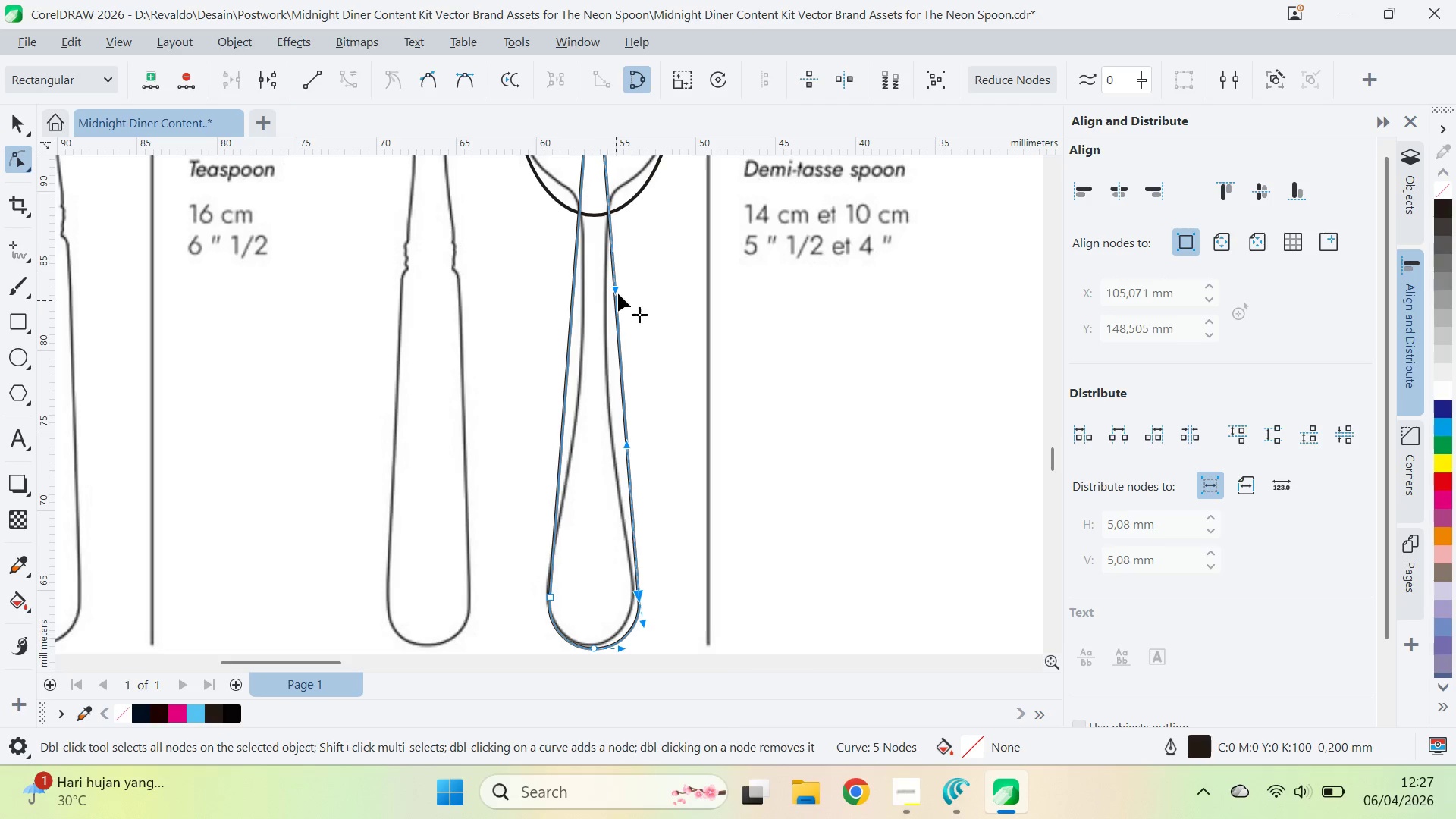 
left_click_drag(start_coordinate=[618, 291], to_coordinate=[605, 310])
 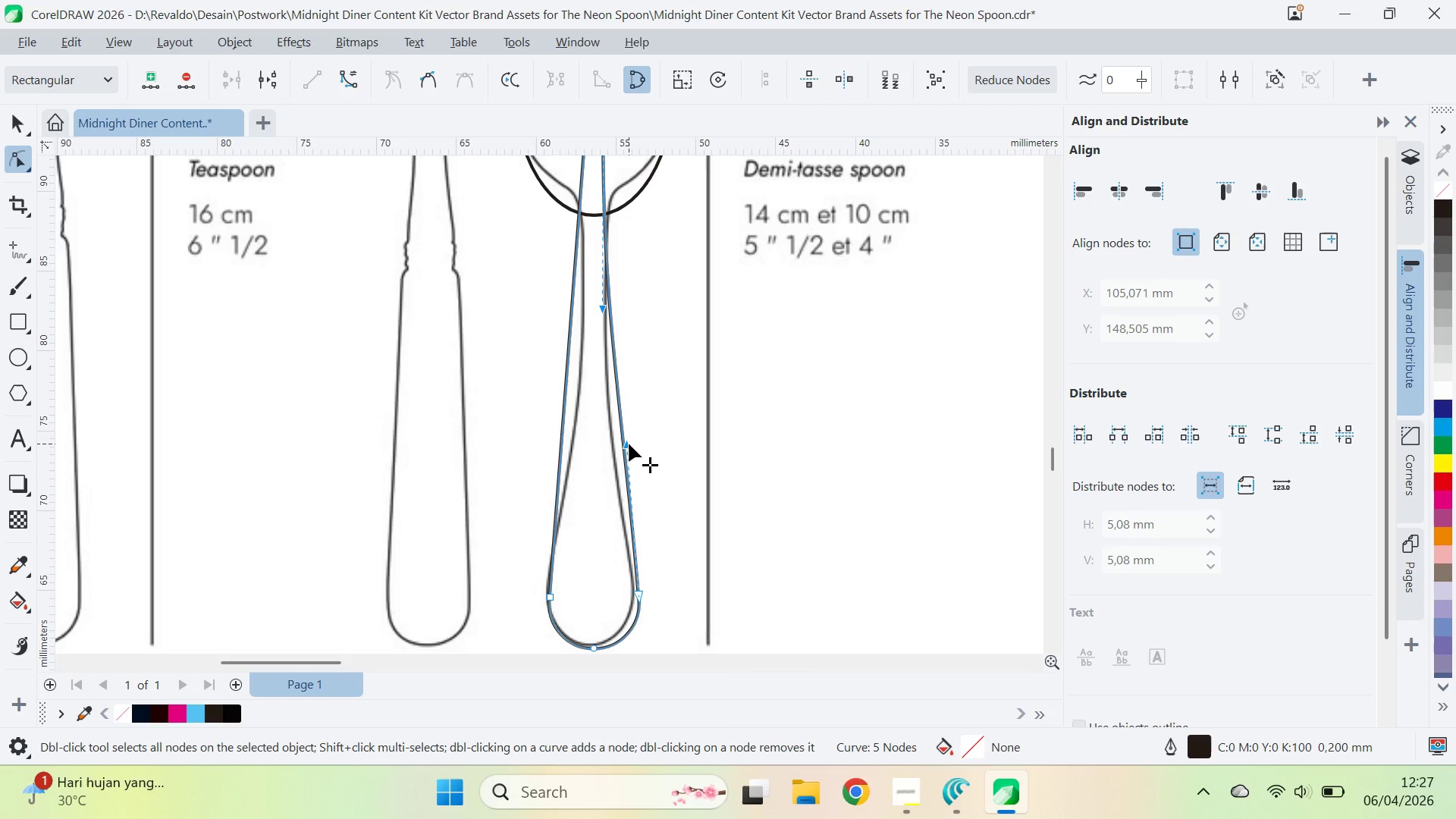 
left_click_drag(start_coordinate=[628, 444], to_coordinate=[608, 448])
 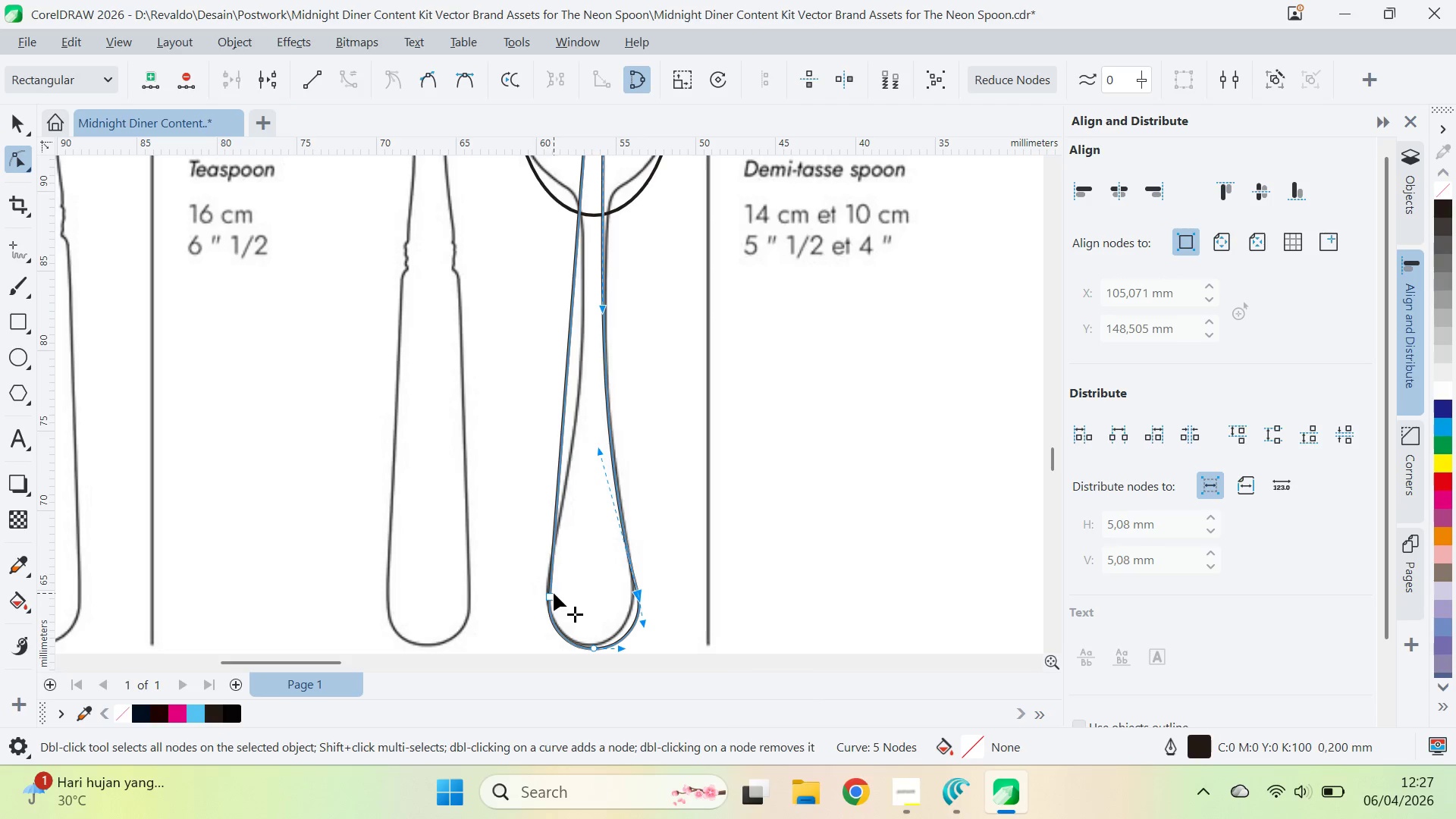 
hold_key(key=ShiftLeft, duration=0.73)
 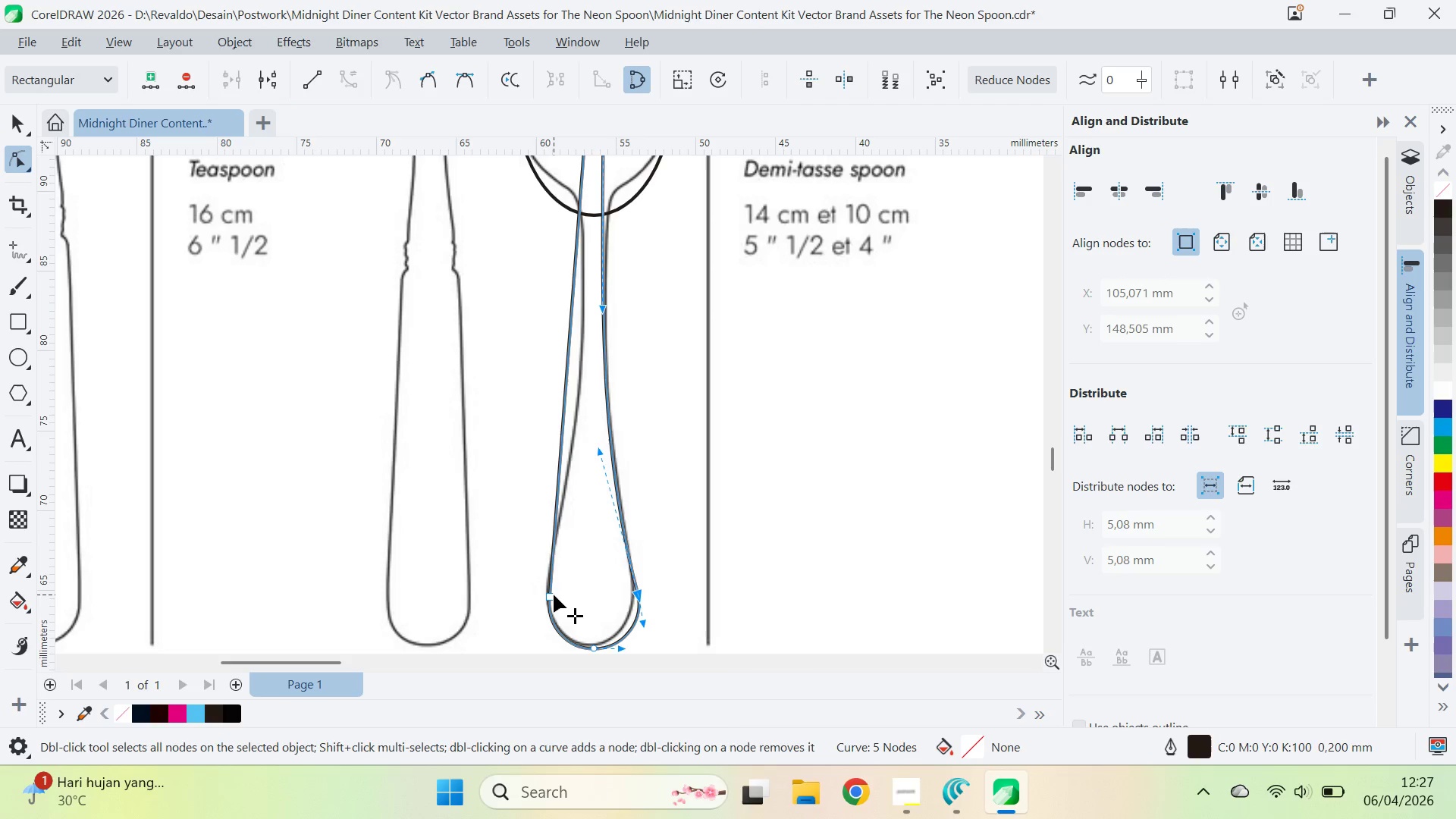 
left_click([552, 595])
 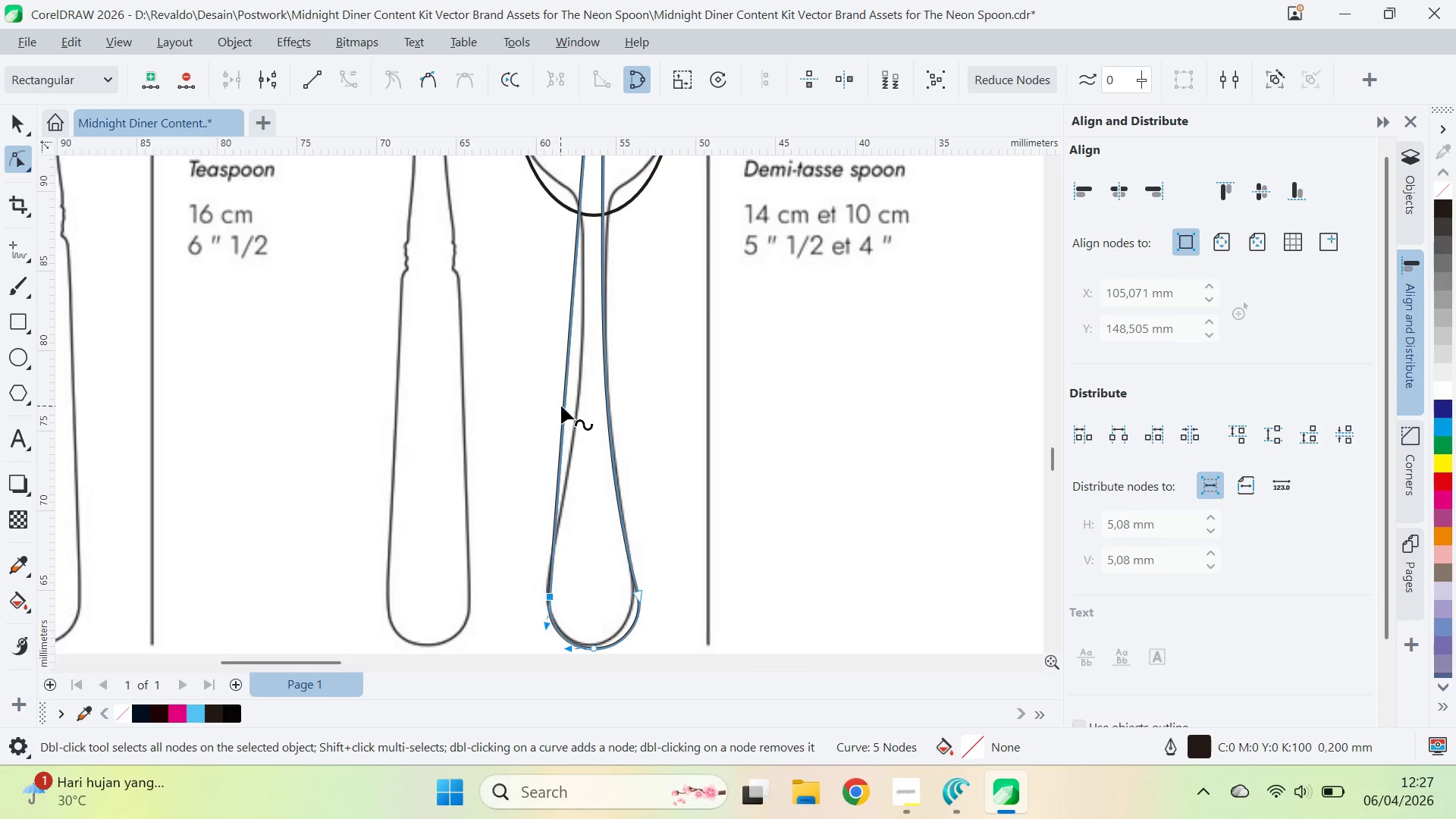 
right_click([563, 406])
 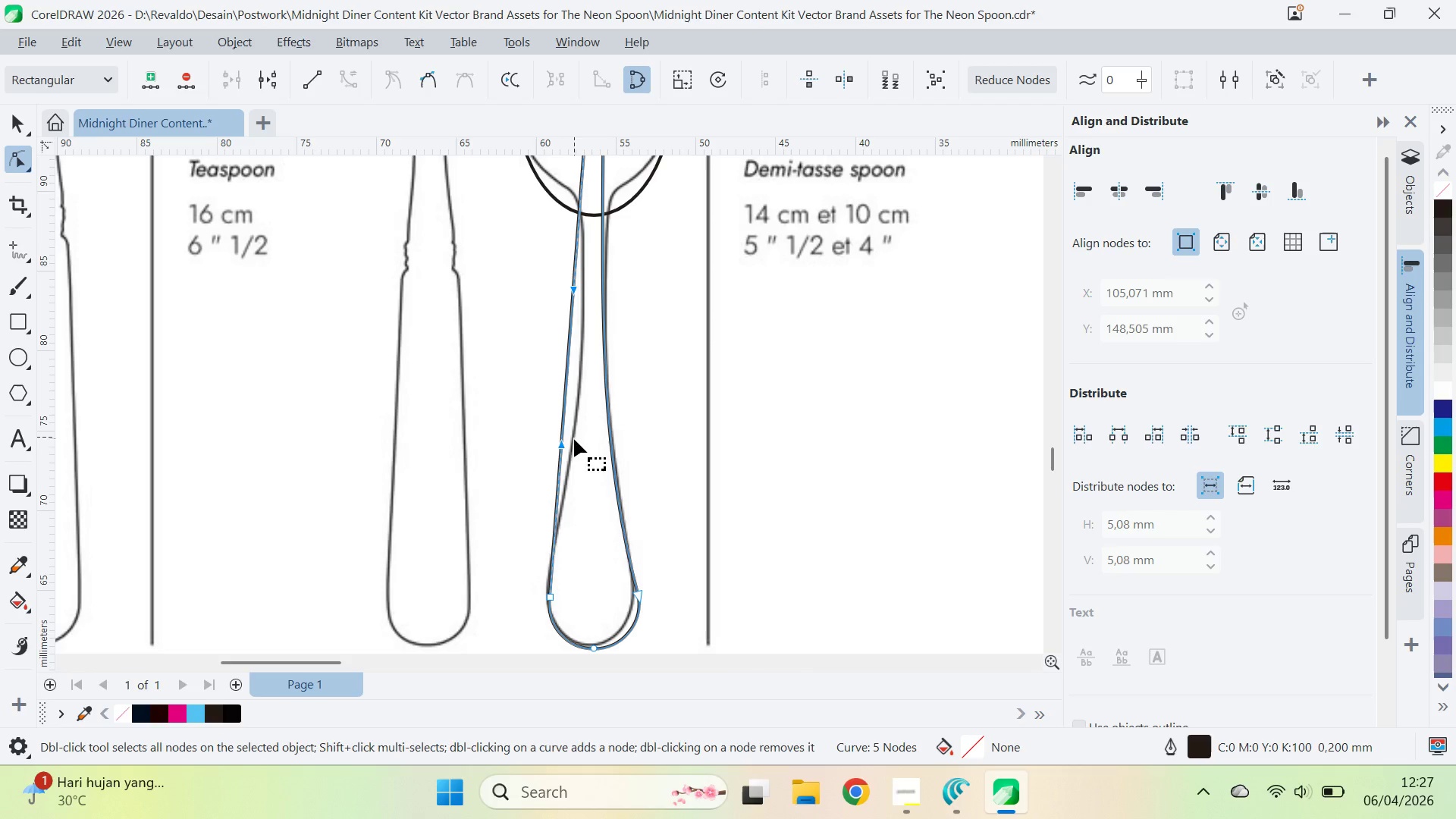 
left_click_drag(start_coordinate=[564, 441], to_coordinate=[585, 444])
 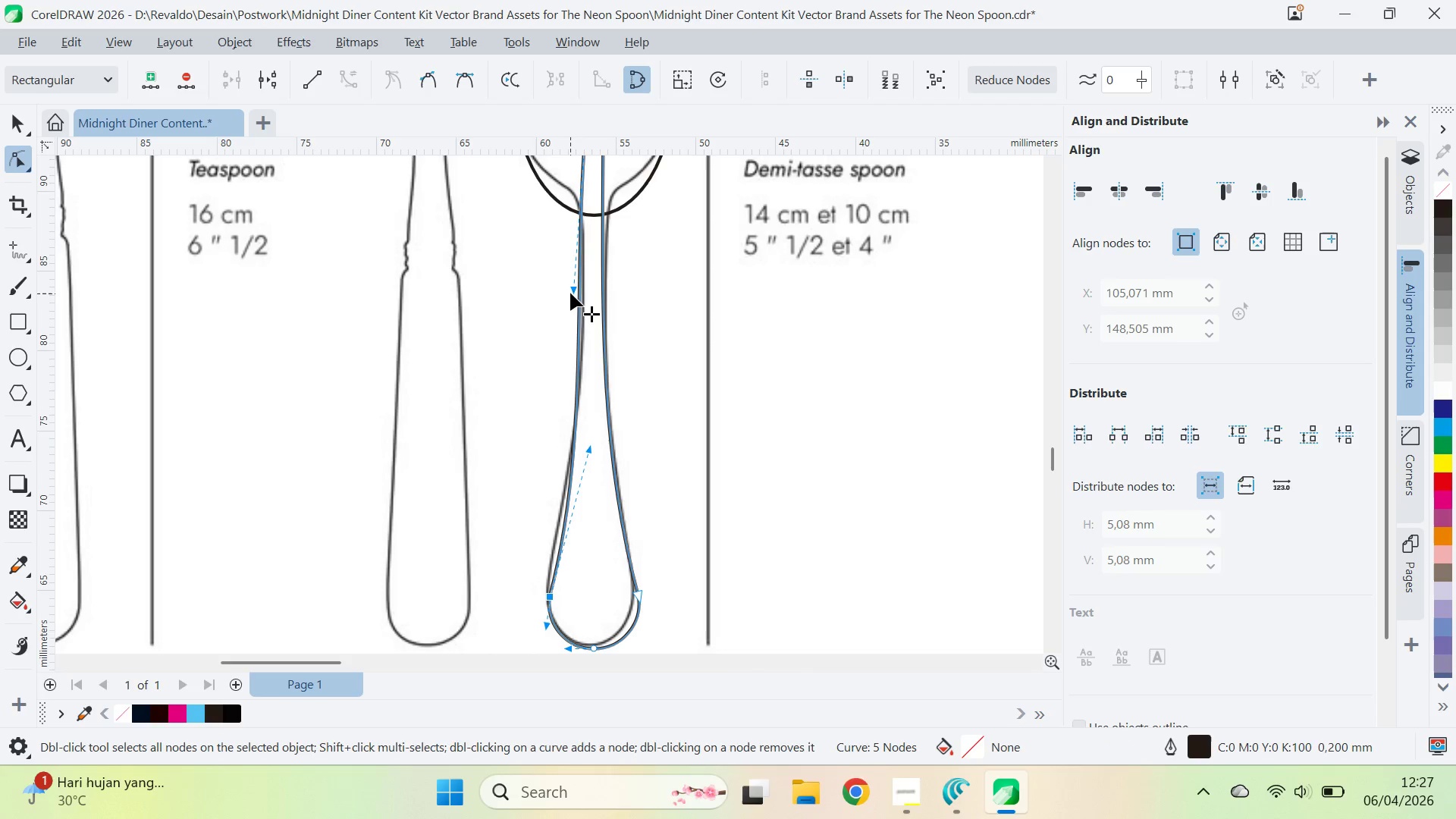 
hold_key(key=ShiftLeft, duration=0.92)
 